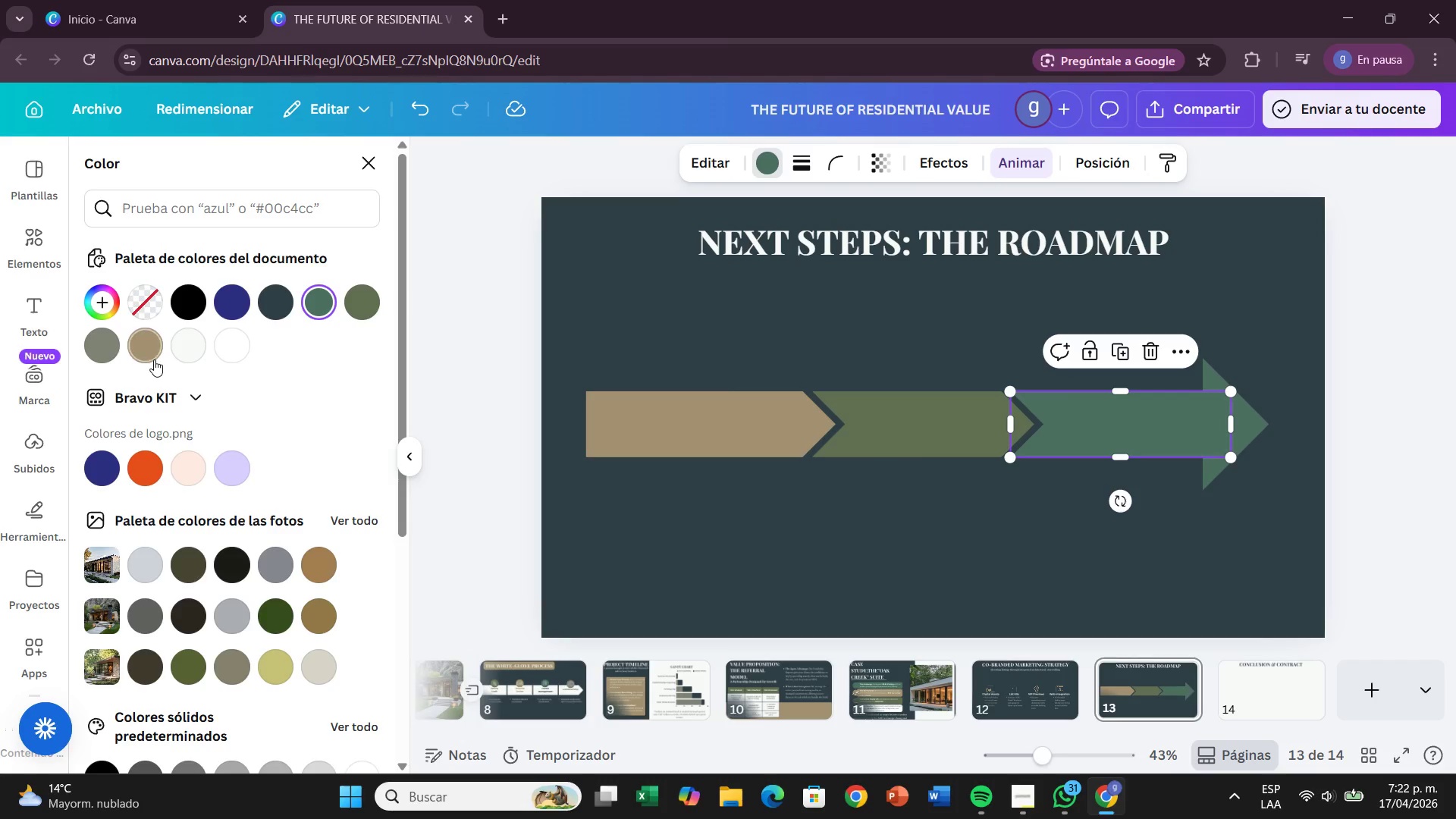 
wait(5.69)
 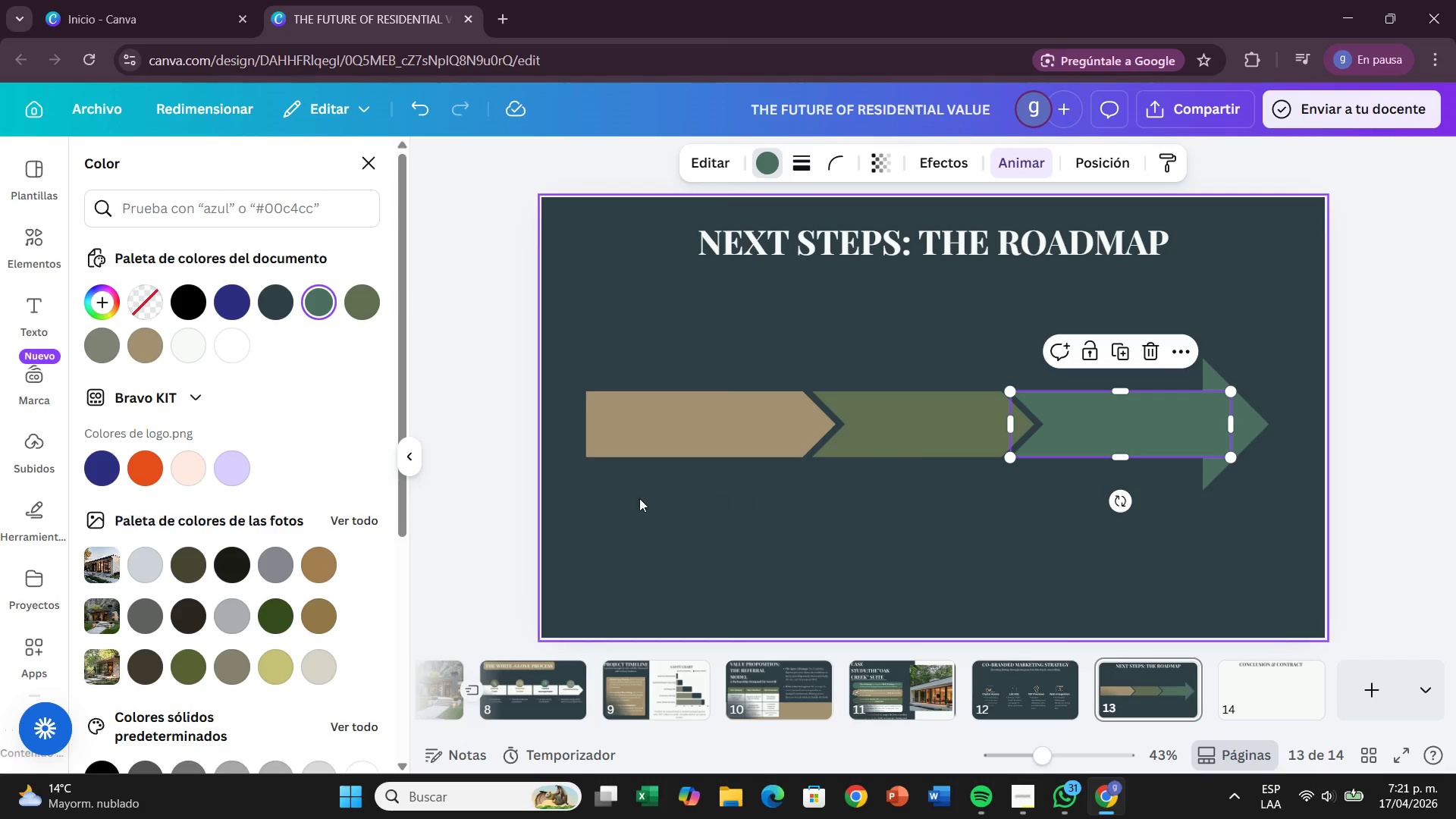 
left_click([80, 346])
 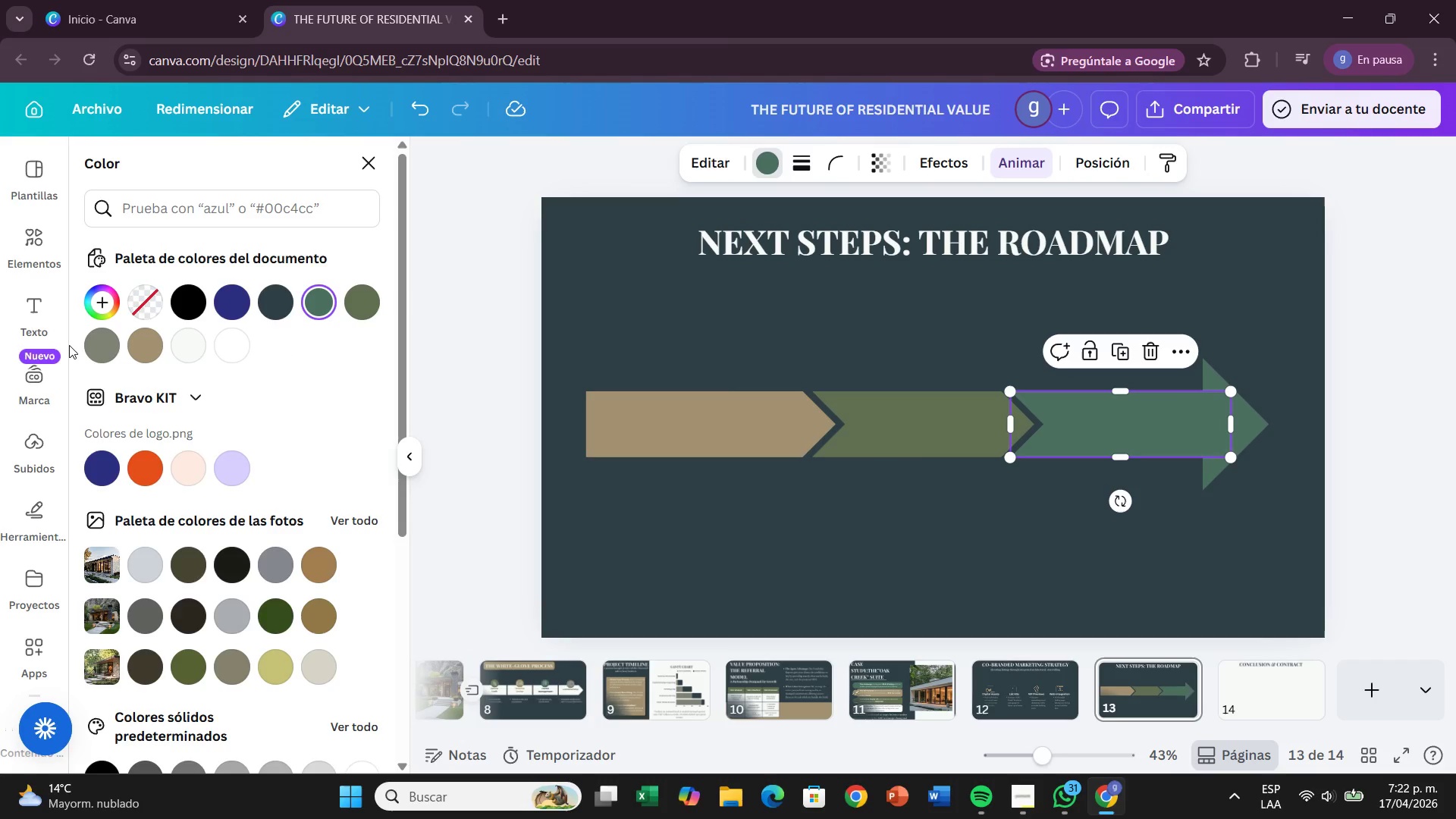 
left_click([115, 345])
 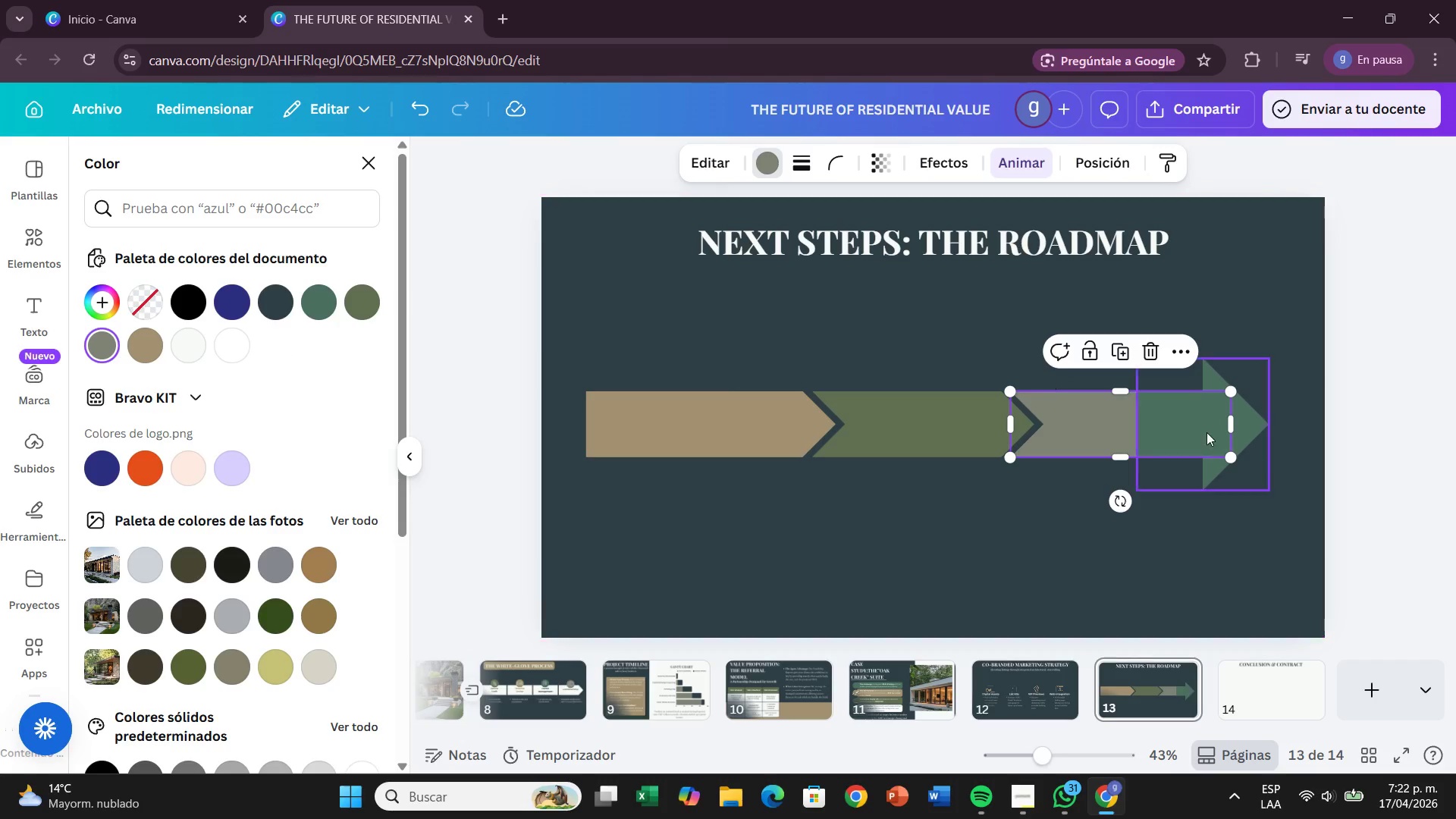 
left_click([1210, 431])
 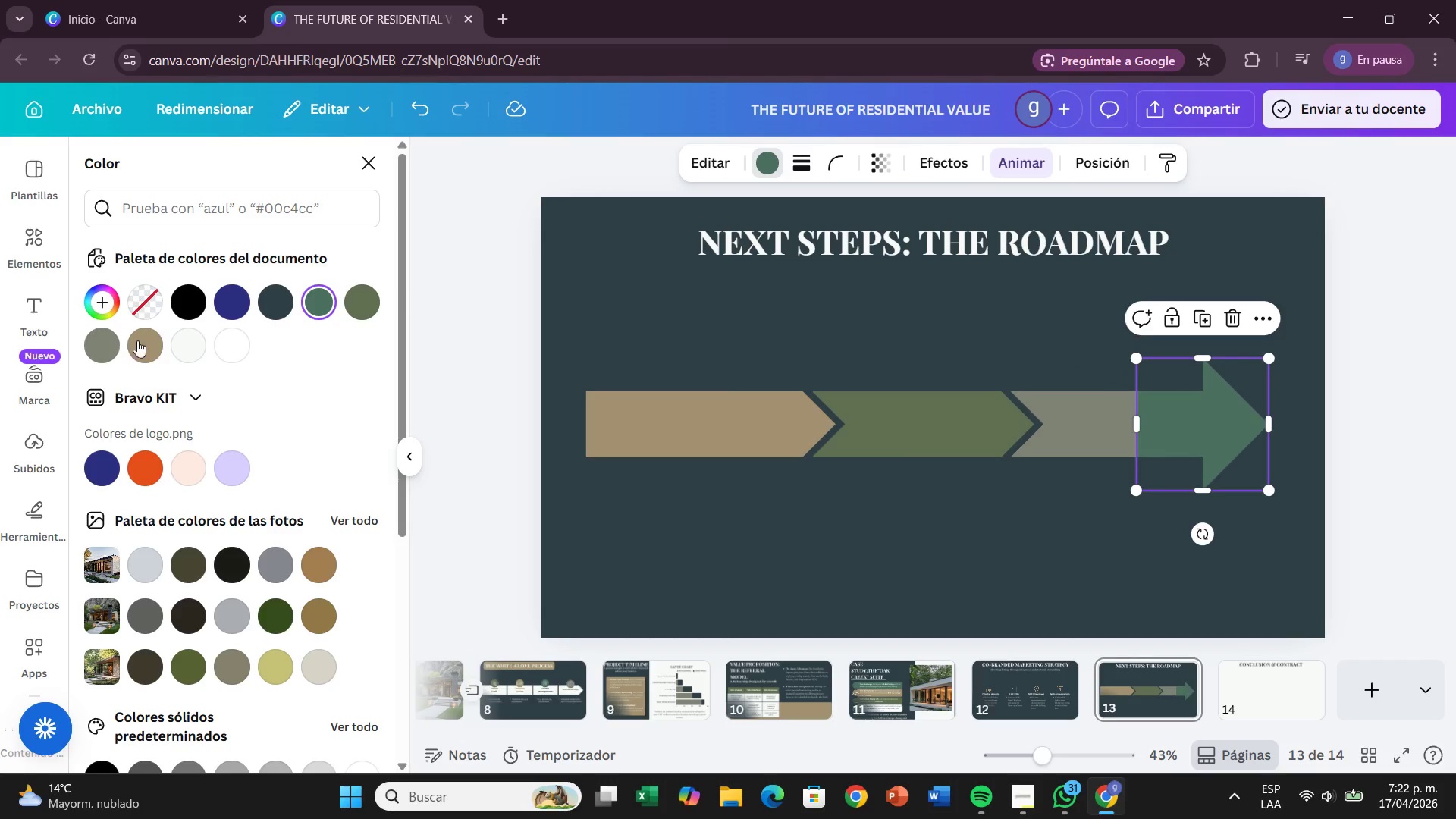 
left_click([111, 344])
 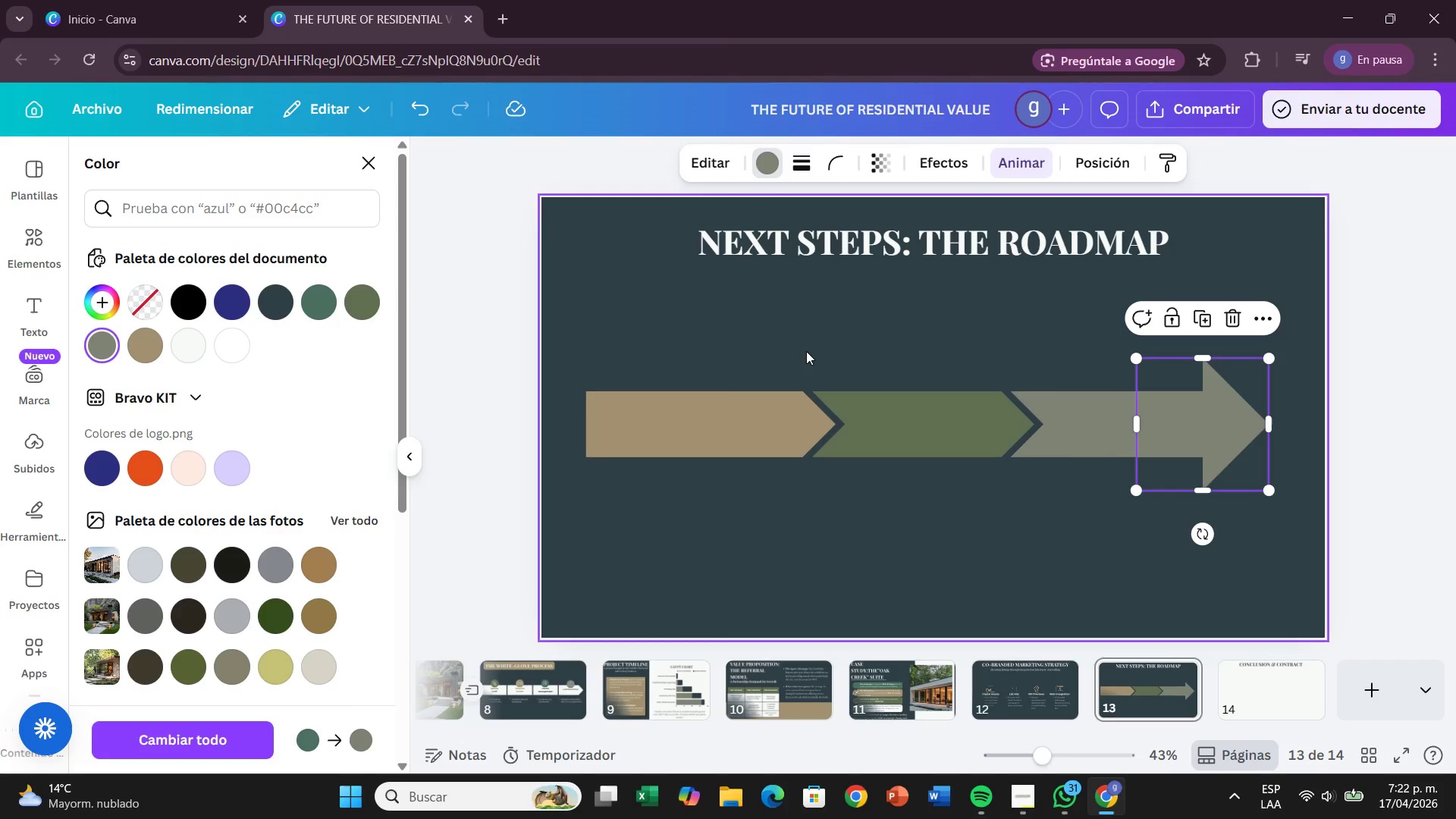 
wait(20.09)
 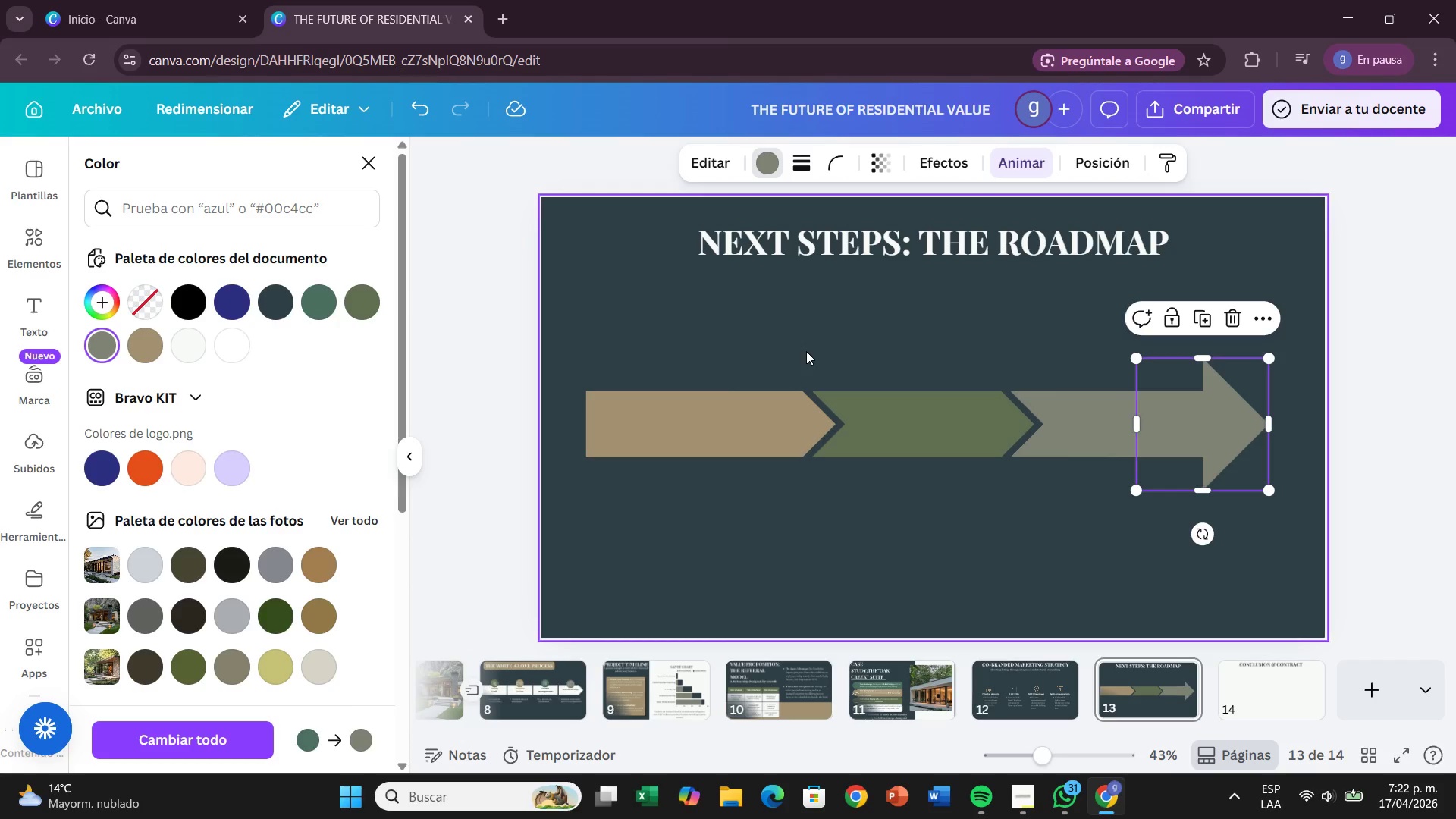 
left_click([1194, 544])
 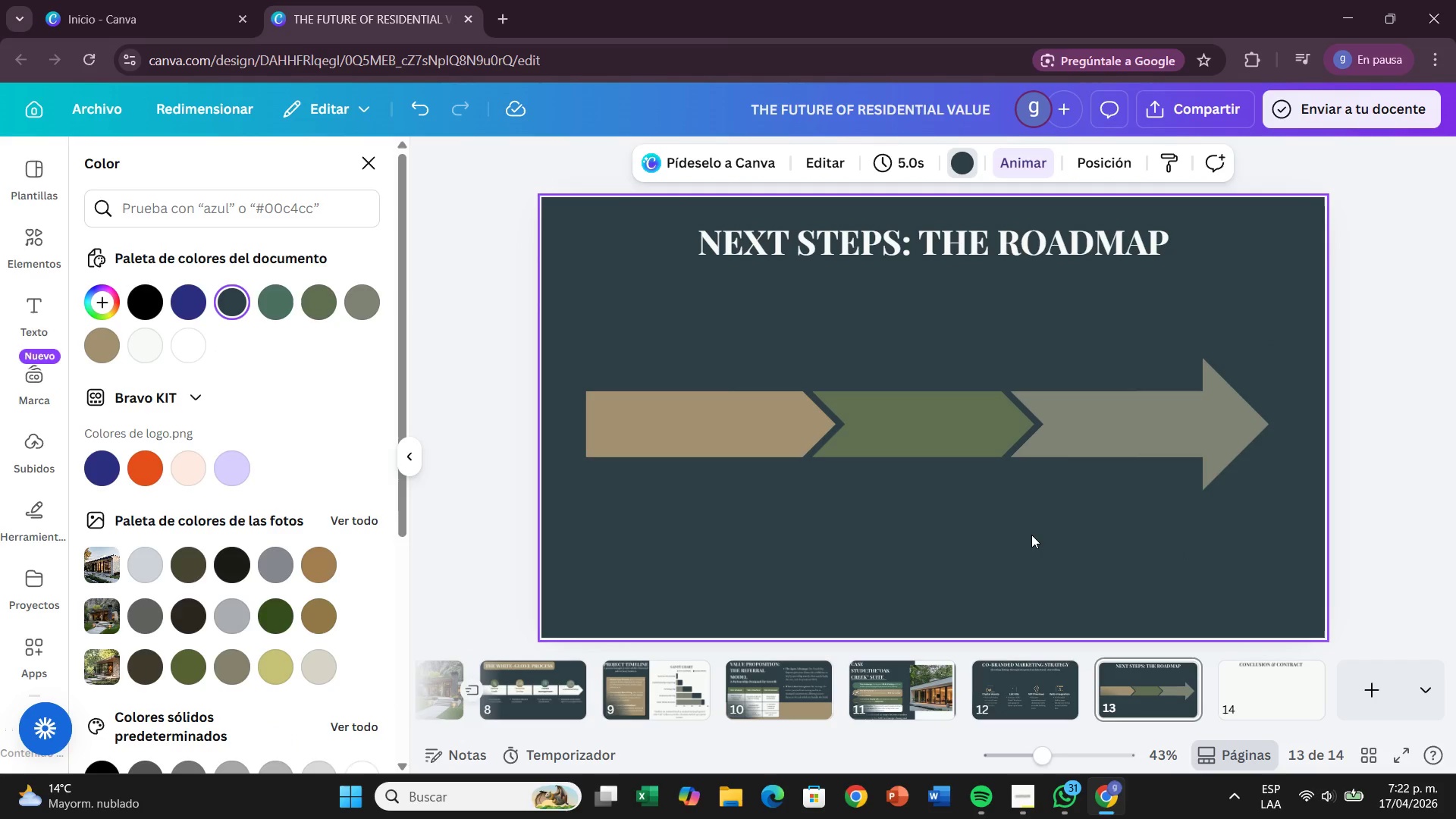 
wait(9.92)
 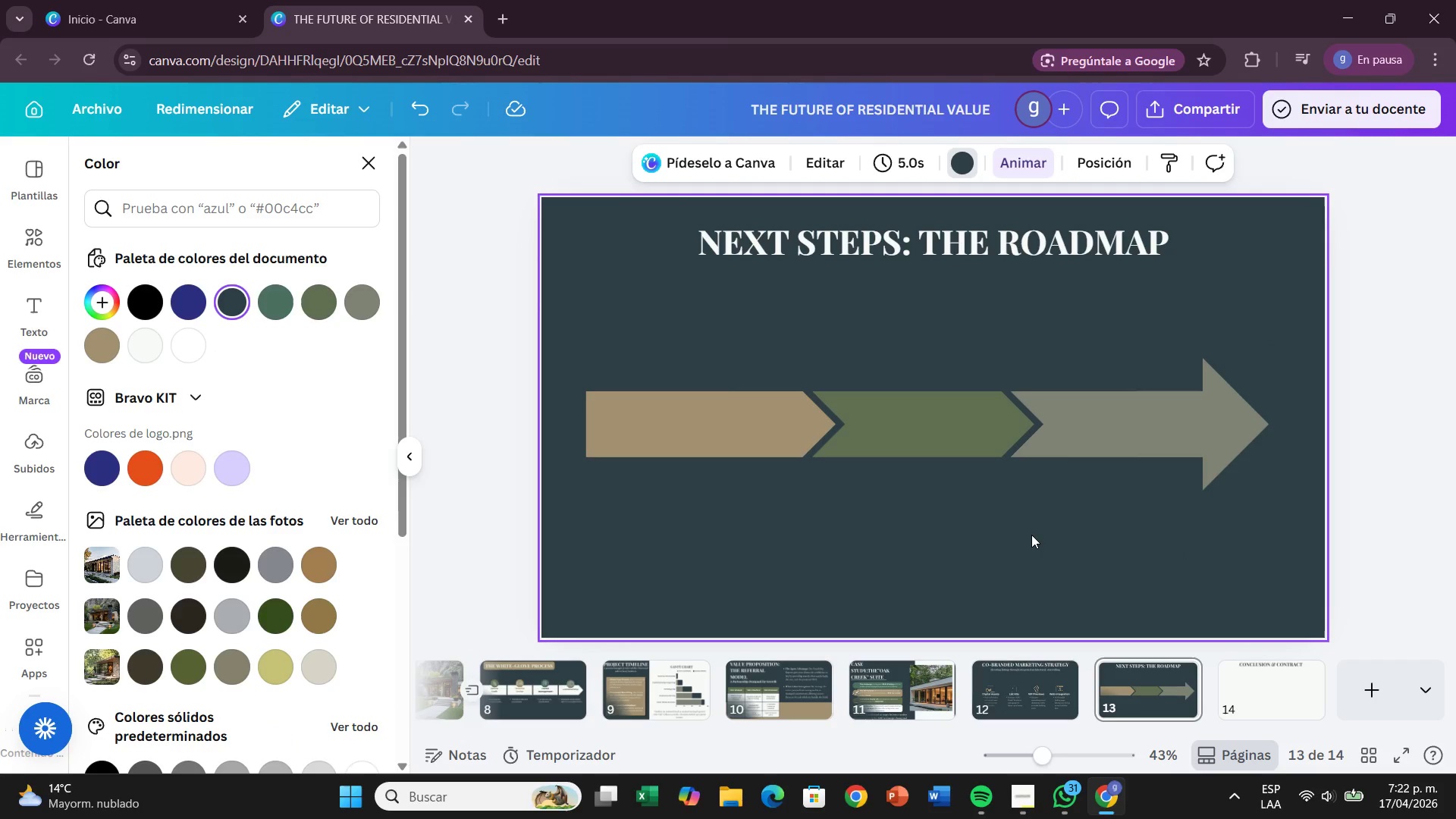 
left_click([42, 302])
 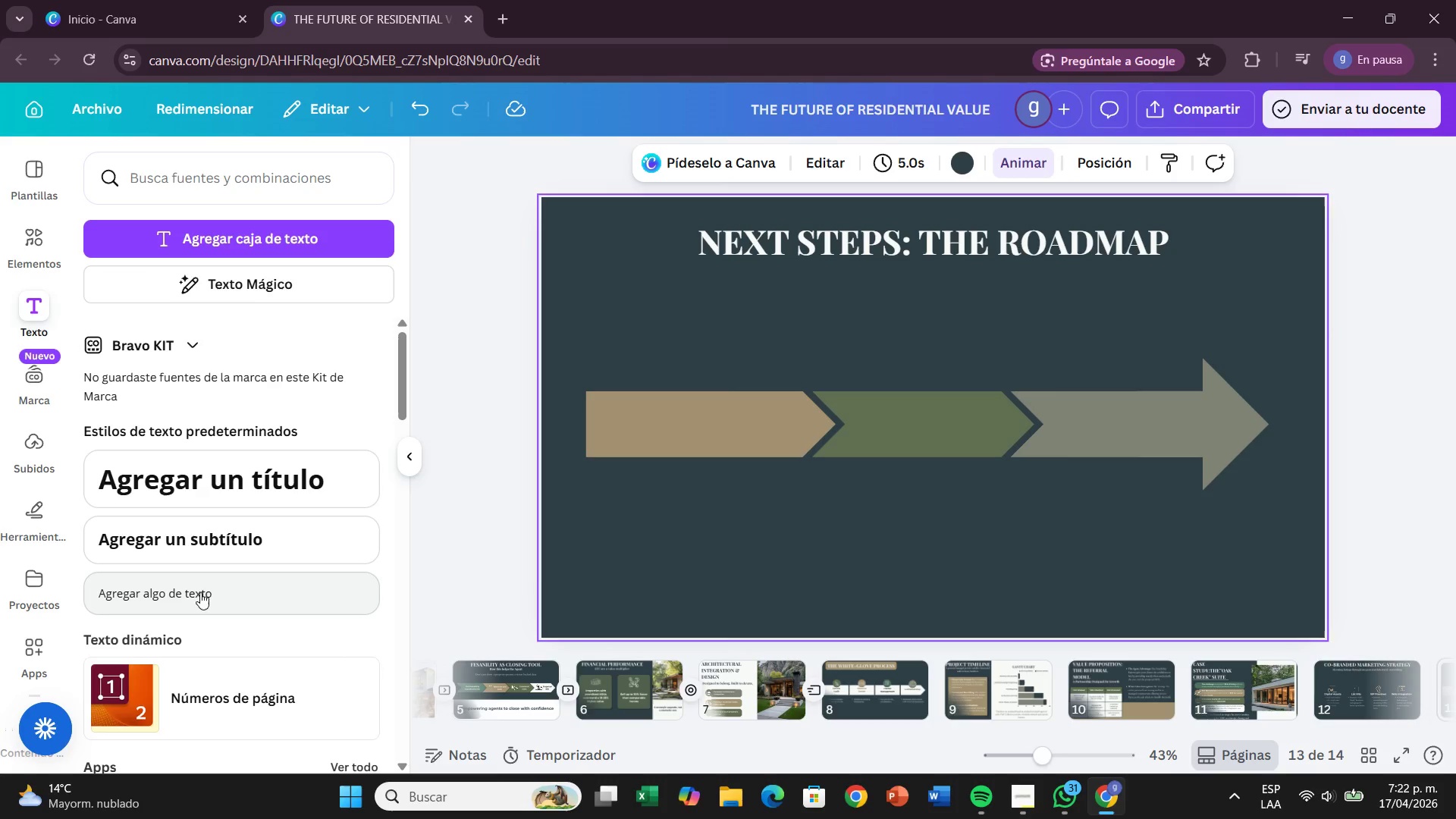 
wait(5.38)
 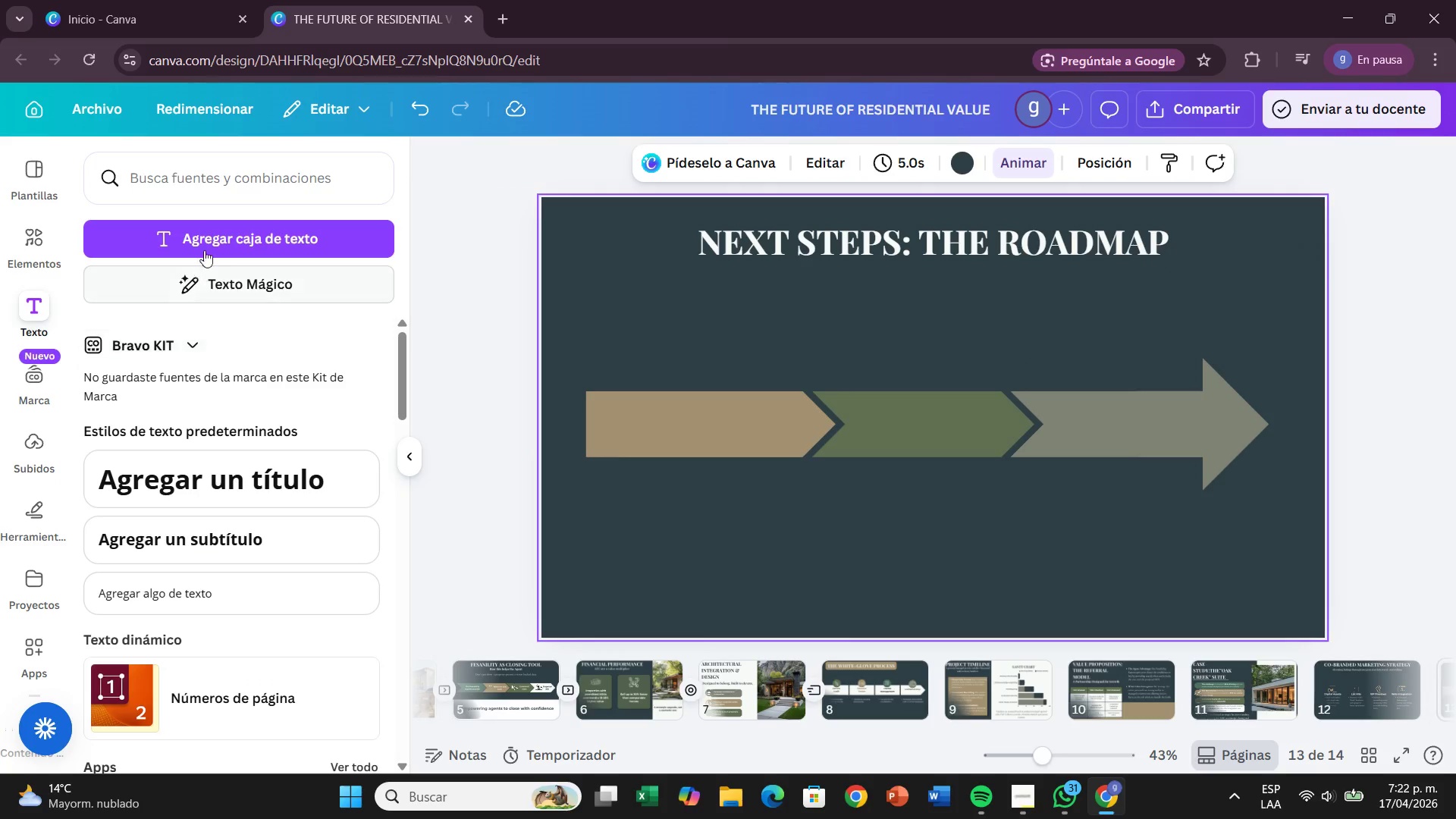 
left_click_drag(start_coordinate=[252, 526], to_coordinate=[752, 389])
 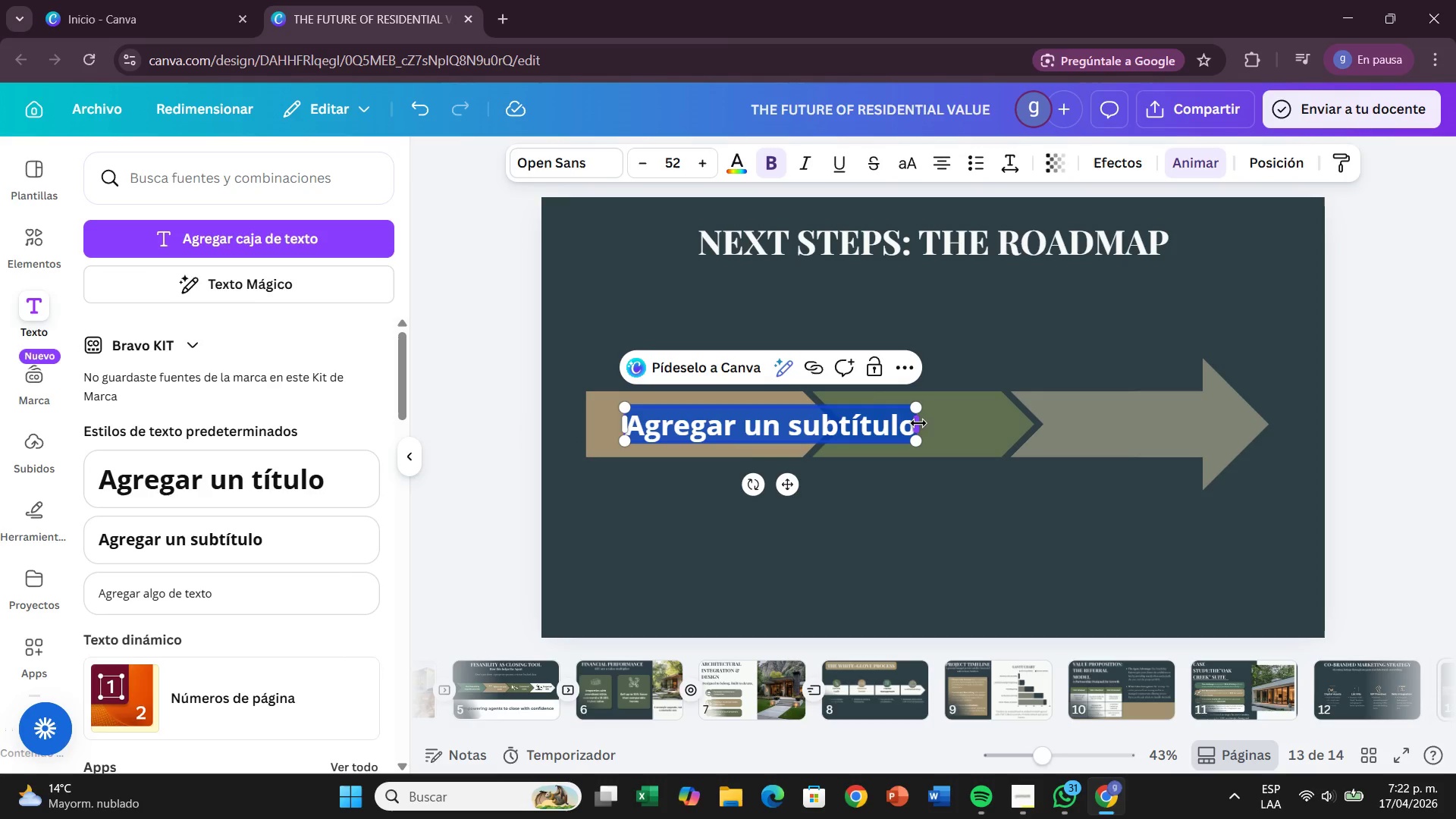 
left_click_drag(start_coordinate=[919, 422], to_coordinate=[791, 432])
 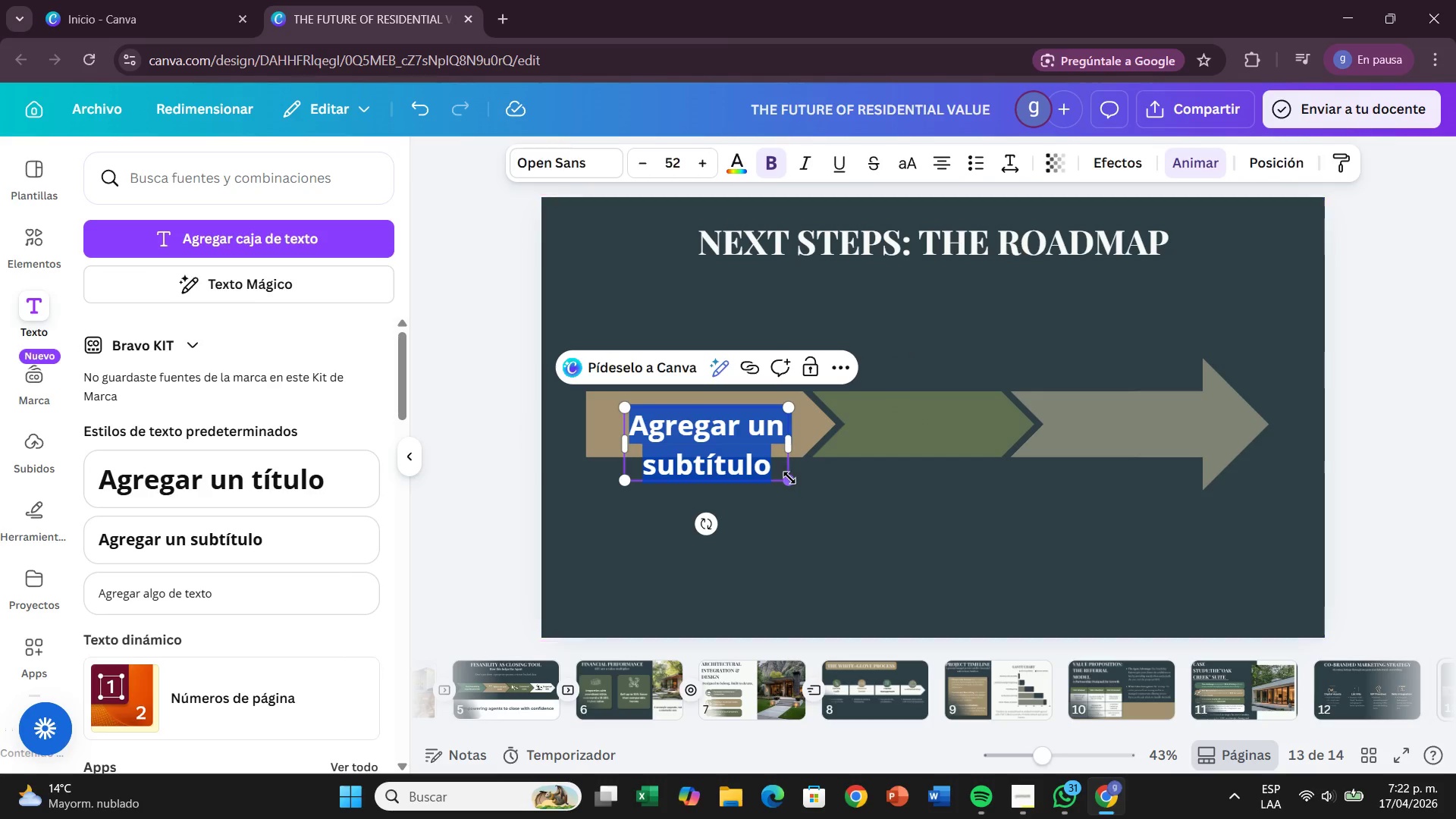 
left_click_drag(start_coordinate=[787, 478], to_coordinate=[744, 422])
 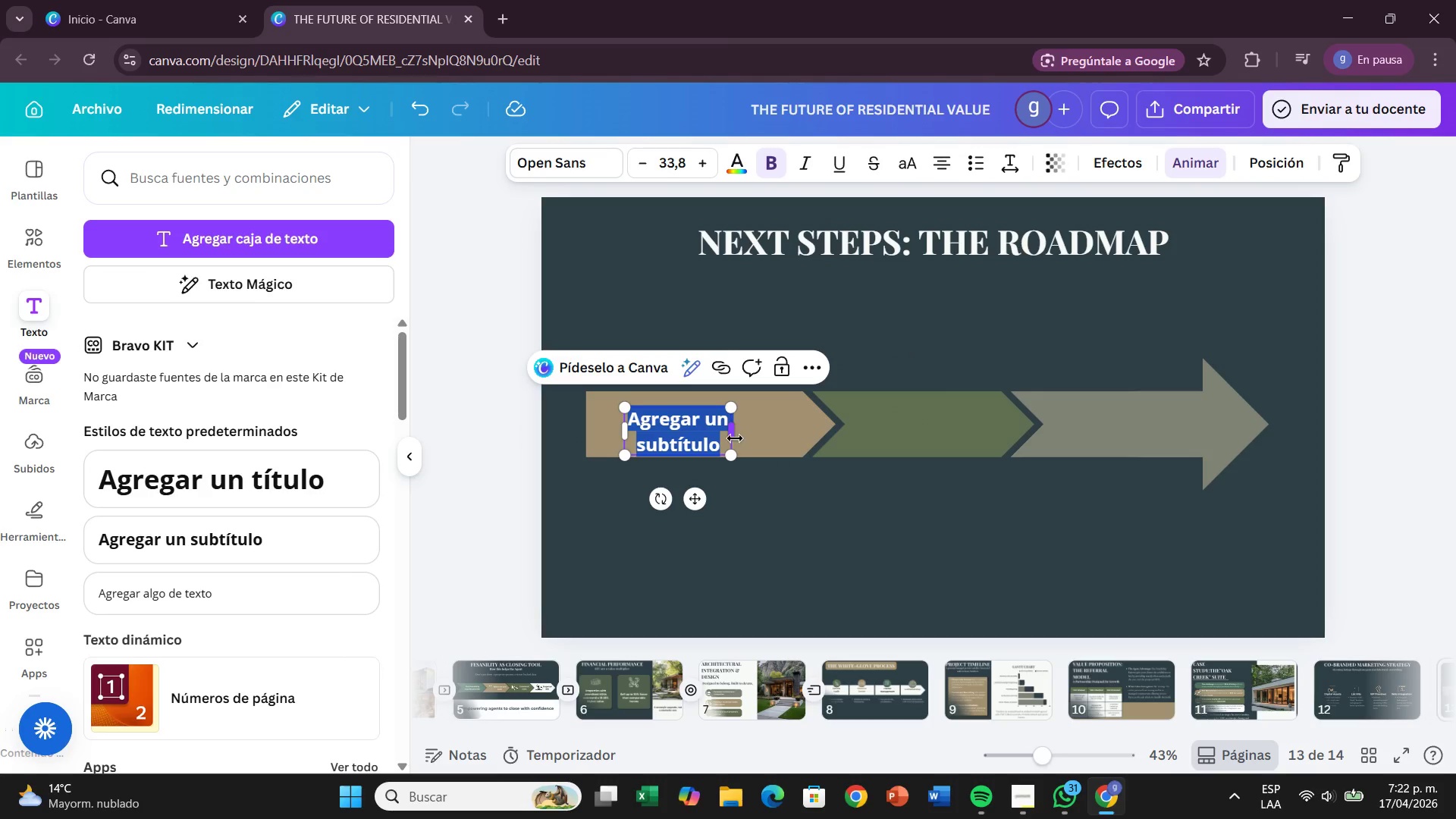 
left_click_drag(start_coordinate=[735, 438], to_coordinate=[780, 424])
 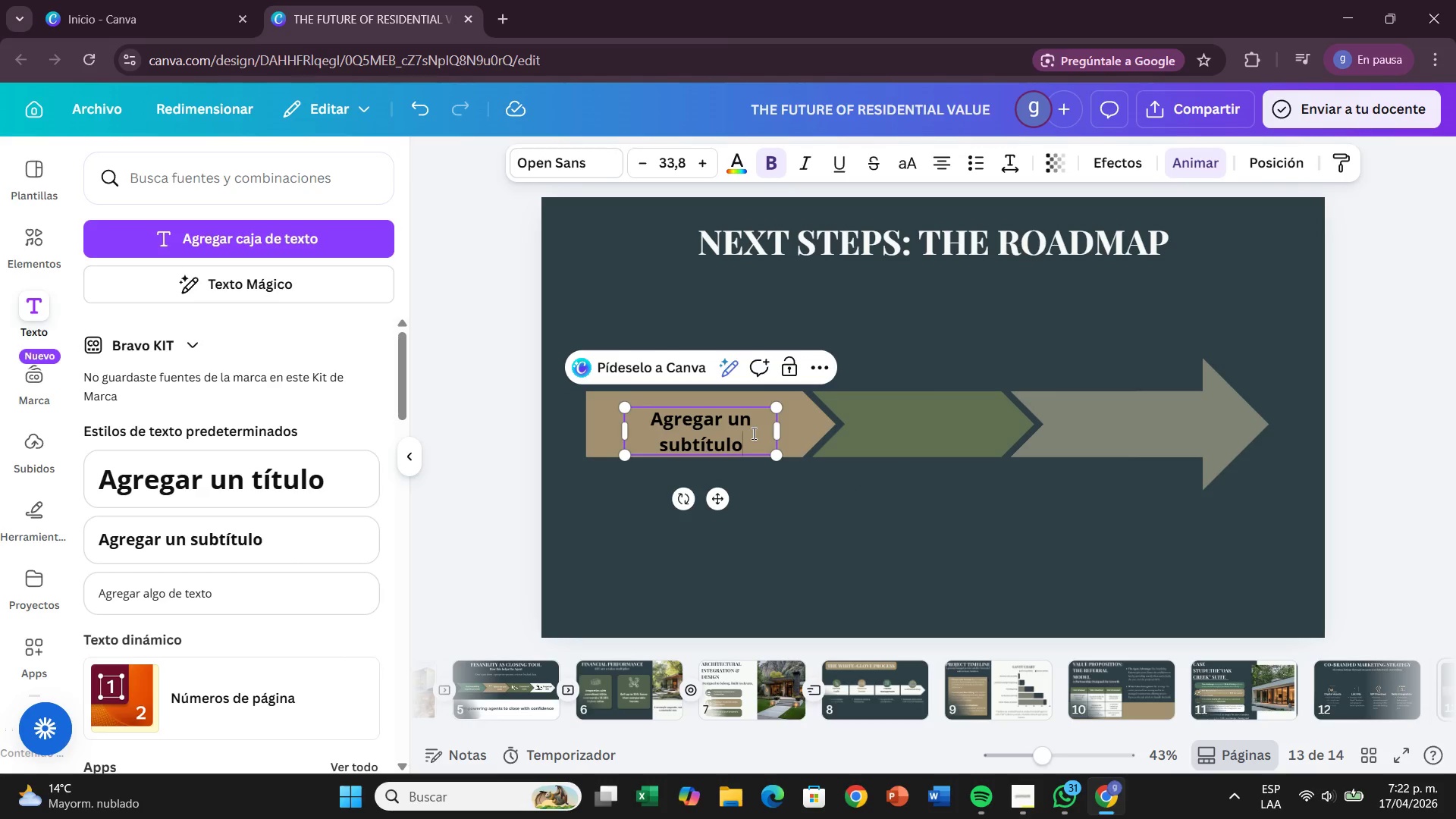 
double_click([752, 433])
 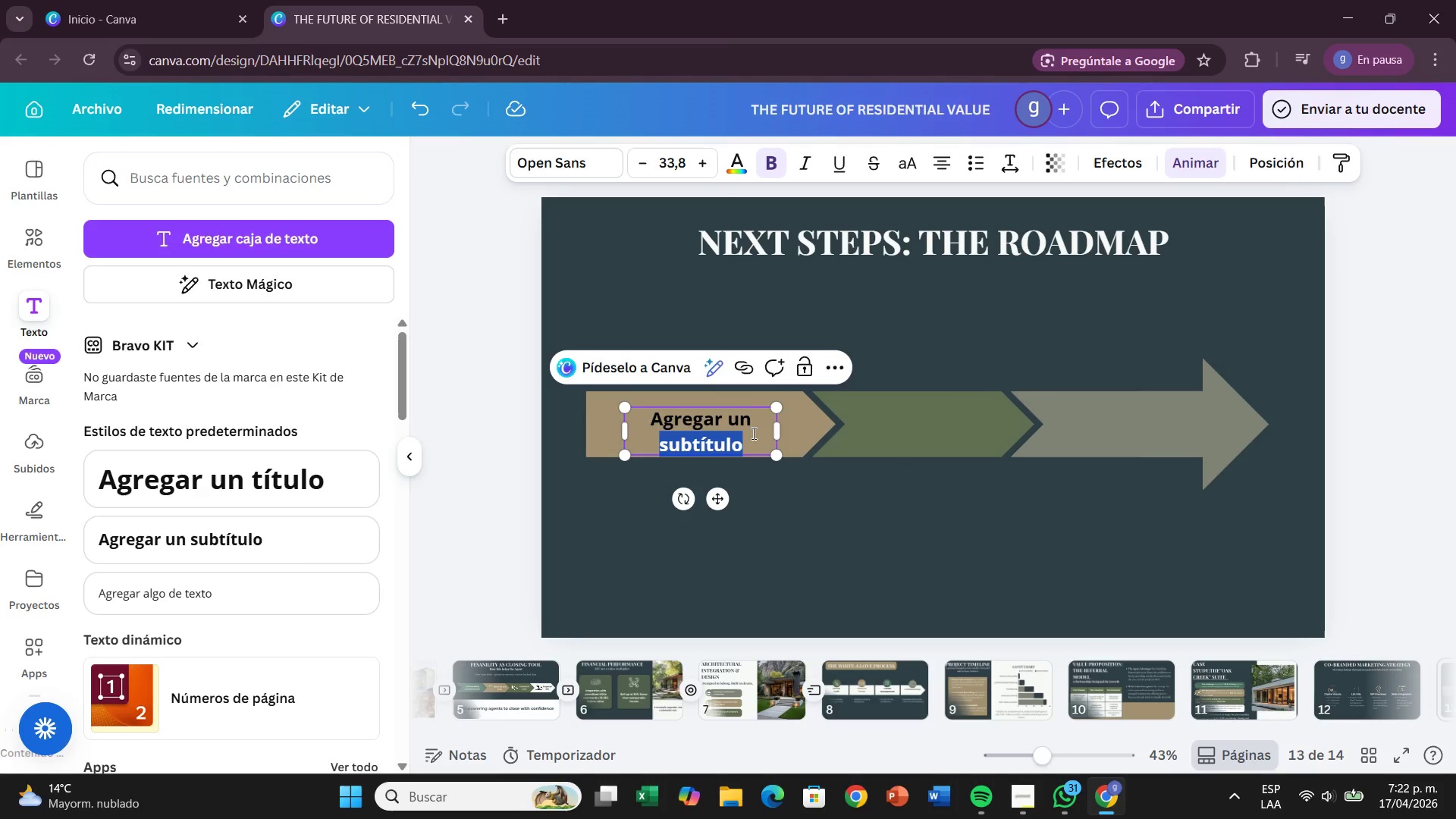 
triple_click([752, 433])
 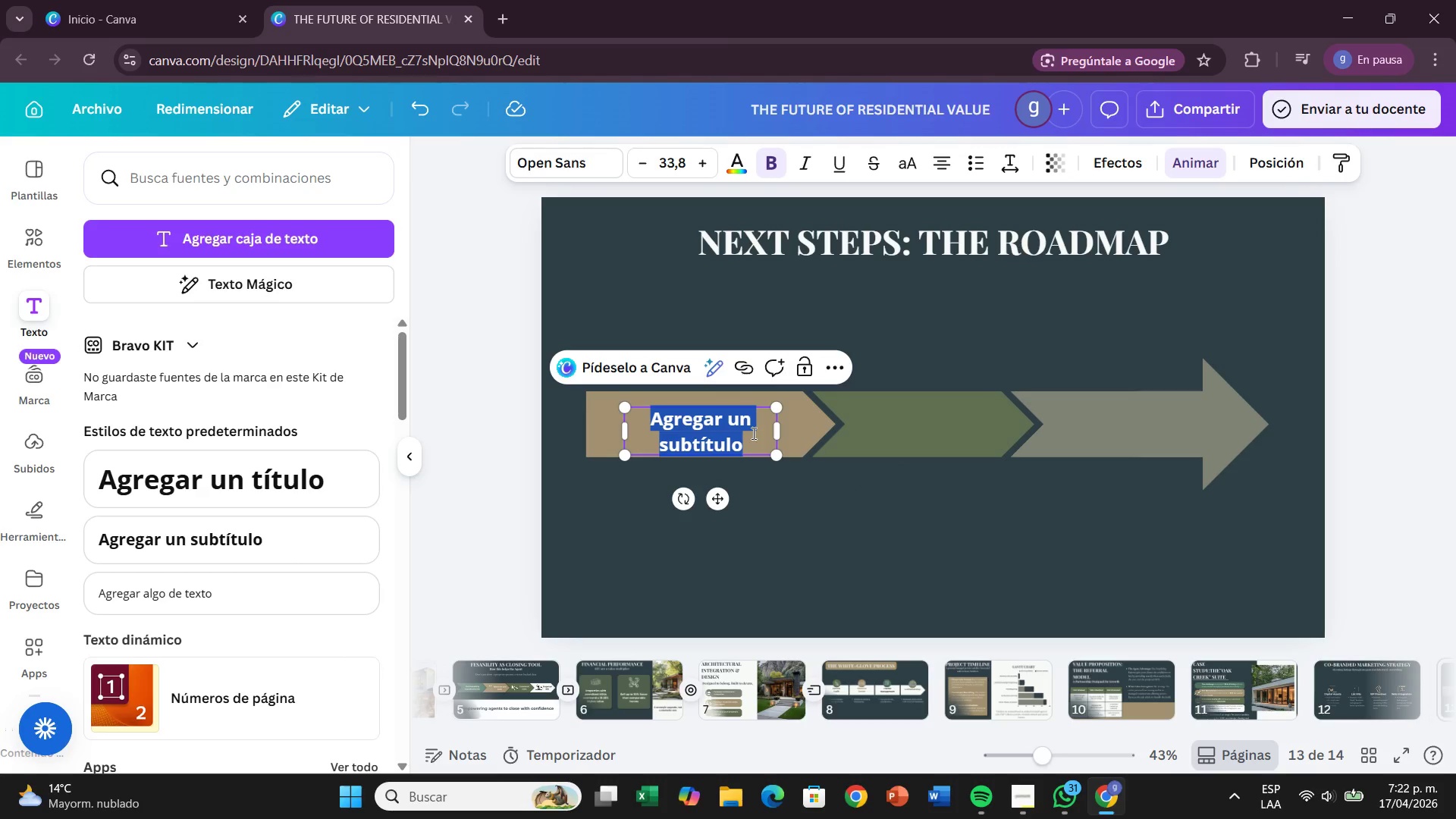 
key(Backspace)
 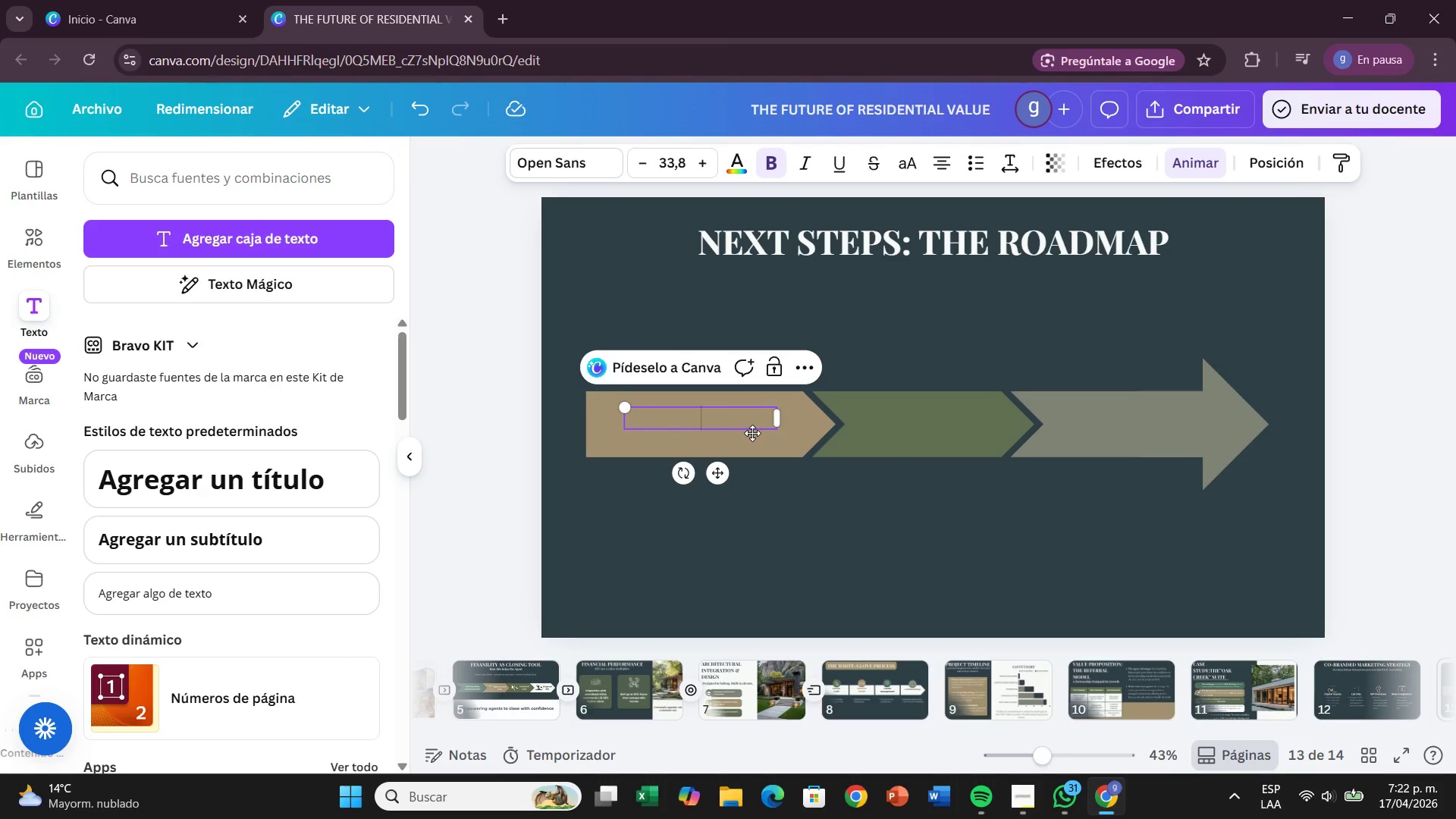 
type(Partner Agreement)
 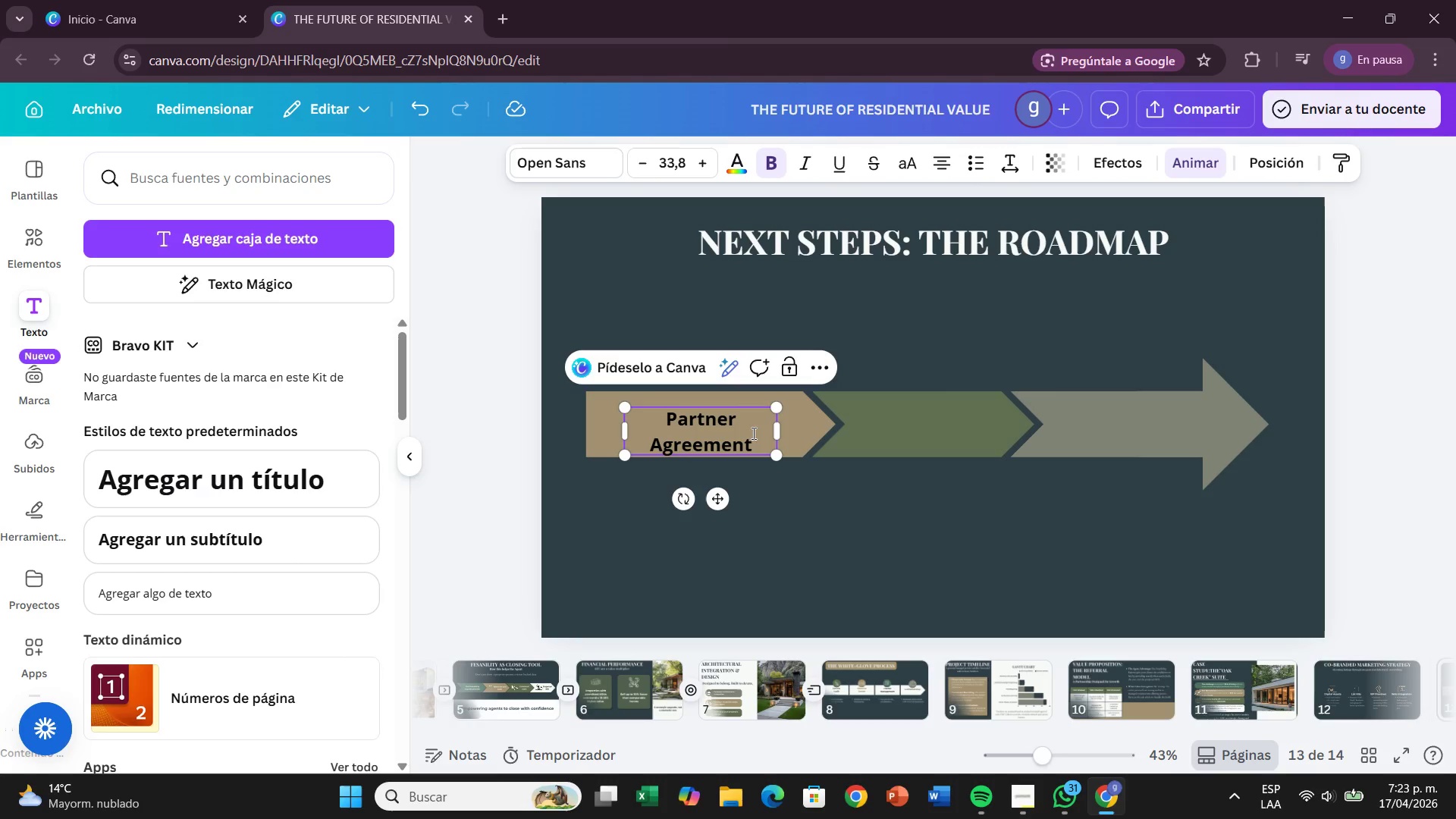 
wait(8.91)
 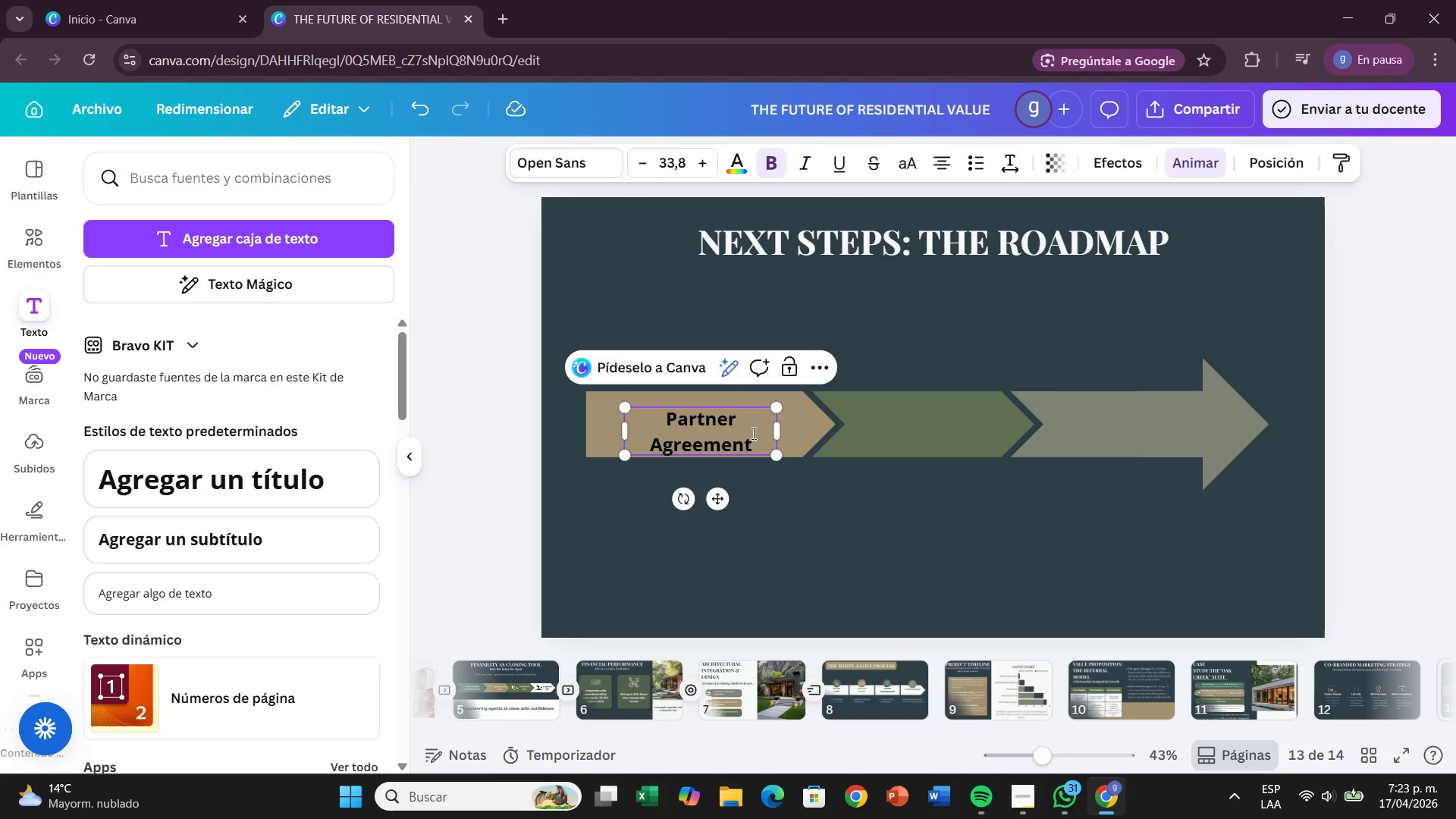 
left_click_drag(start_coordinate=[717, 498], to_coordinate=[712, 490])
 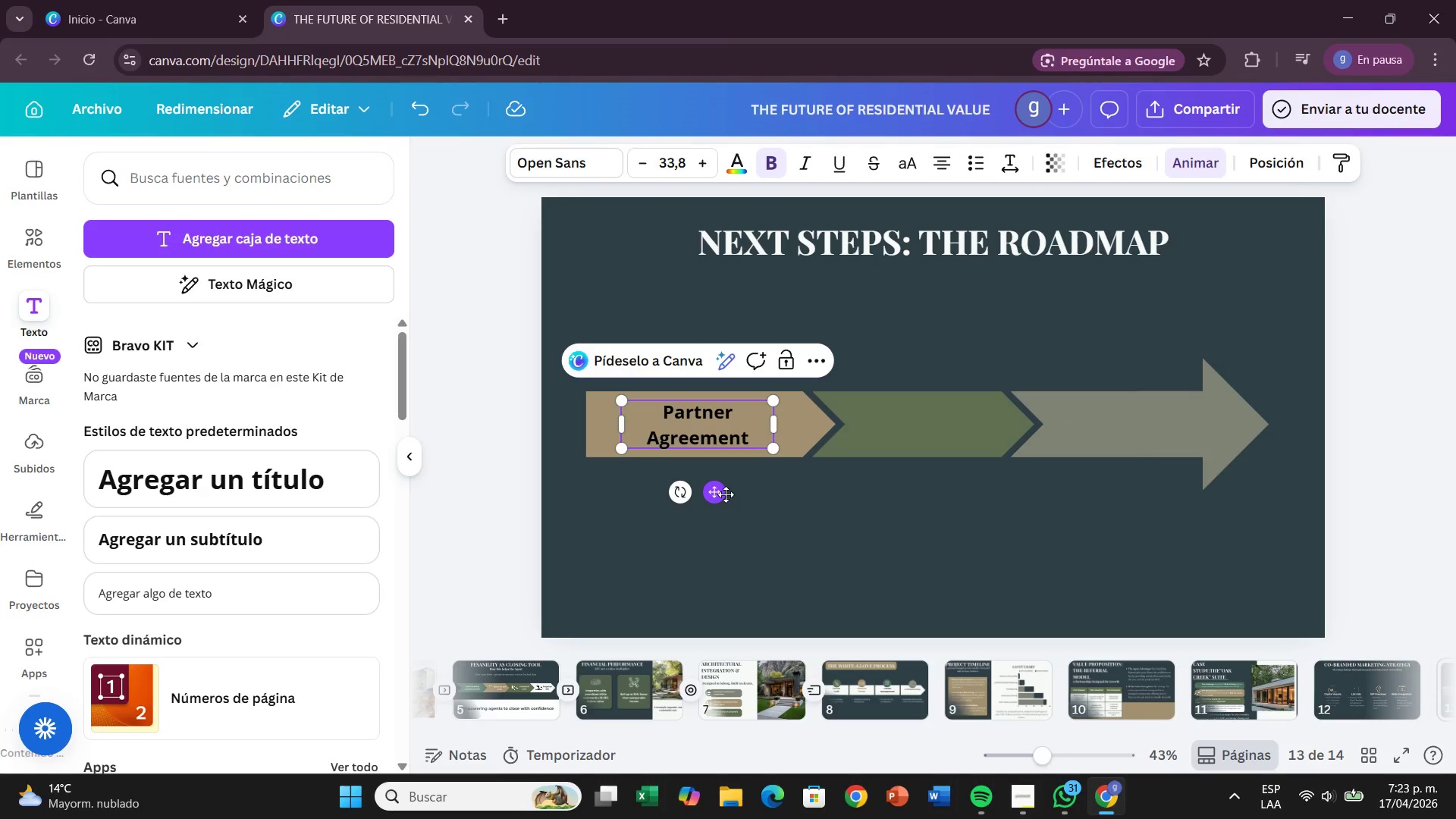 
wait(9.39)
 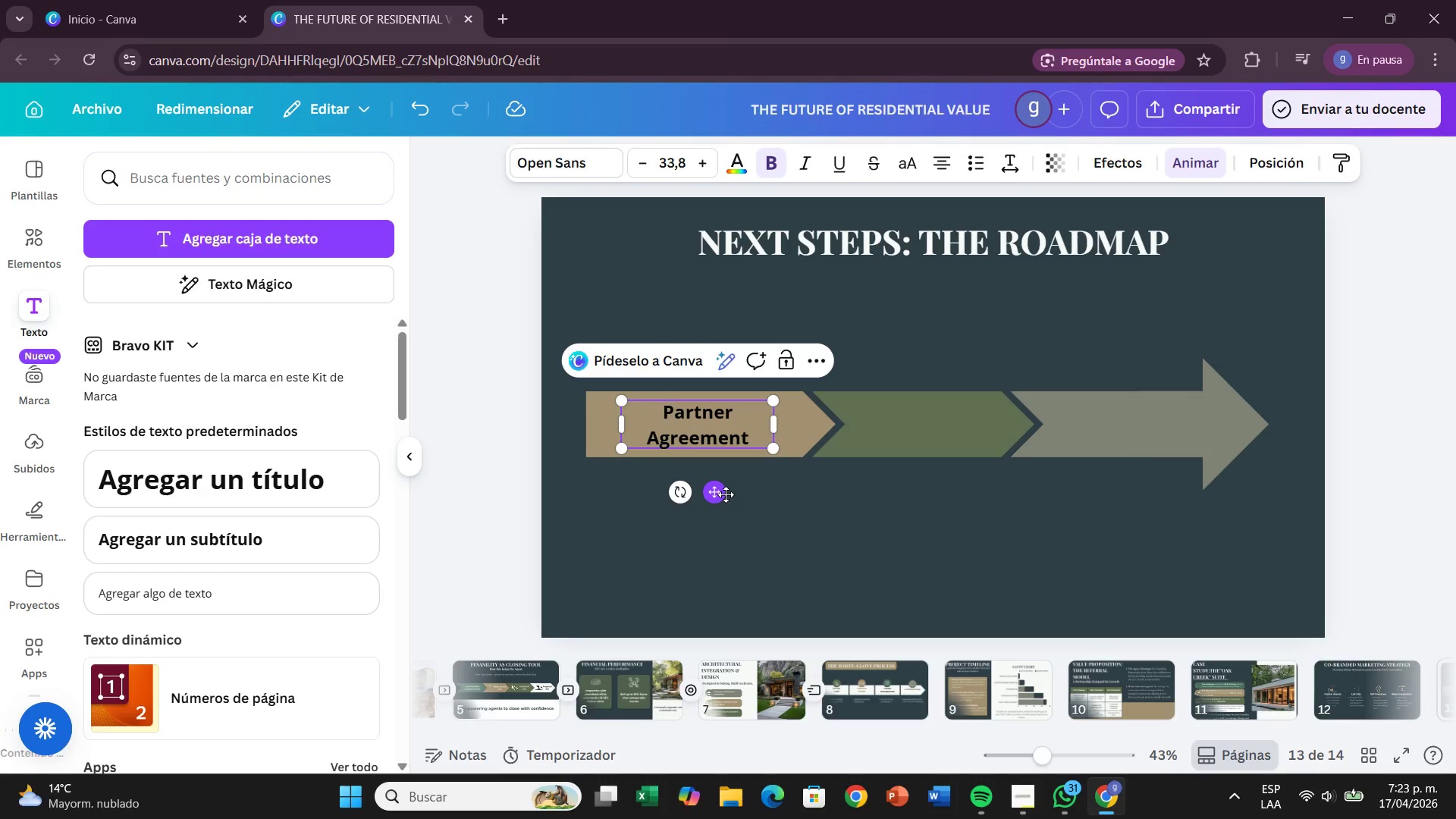 
left_click([744, 153])
 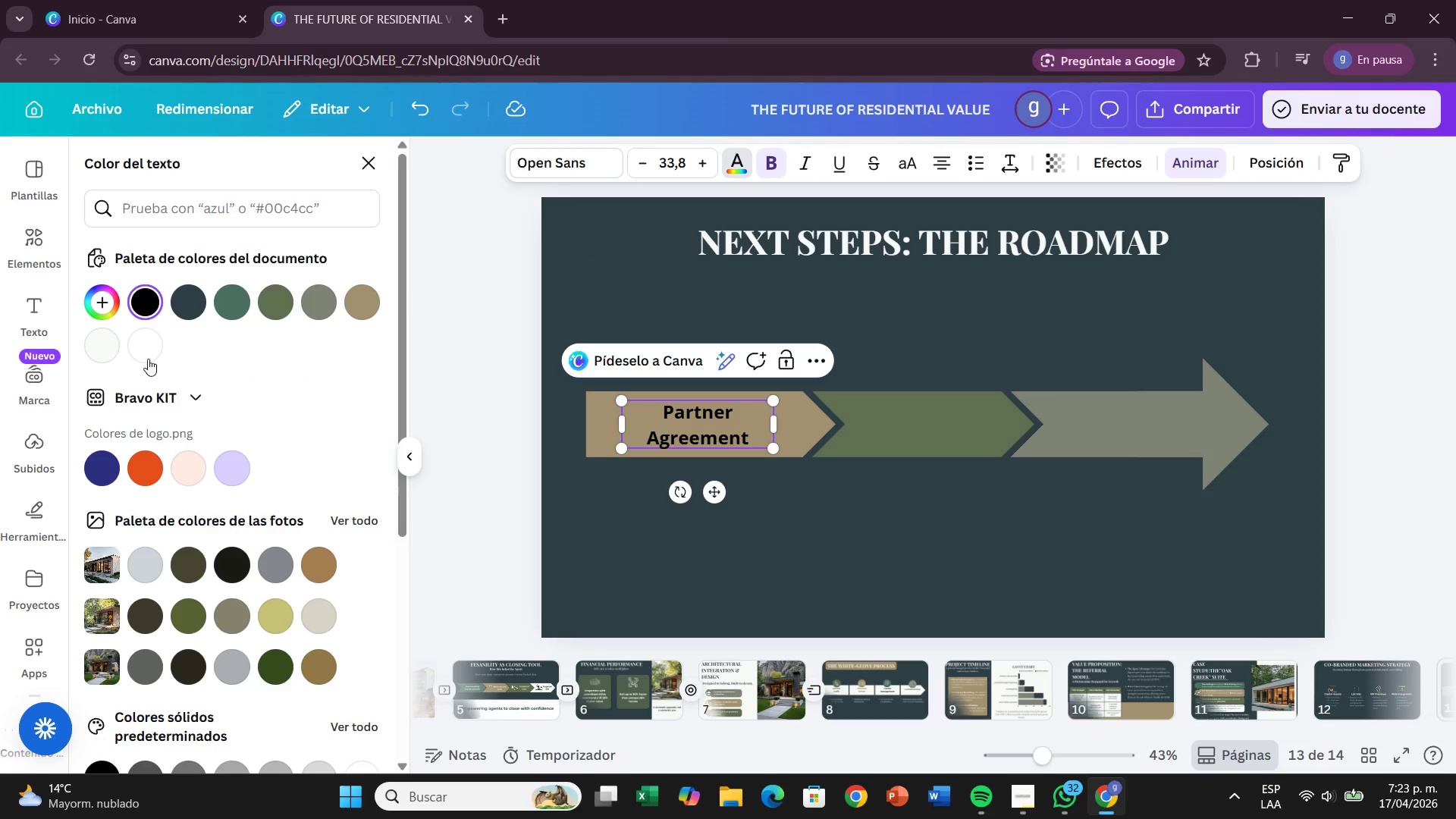 
left_click([107, 348])
 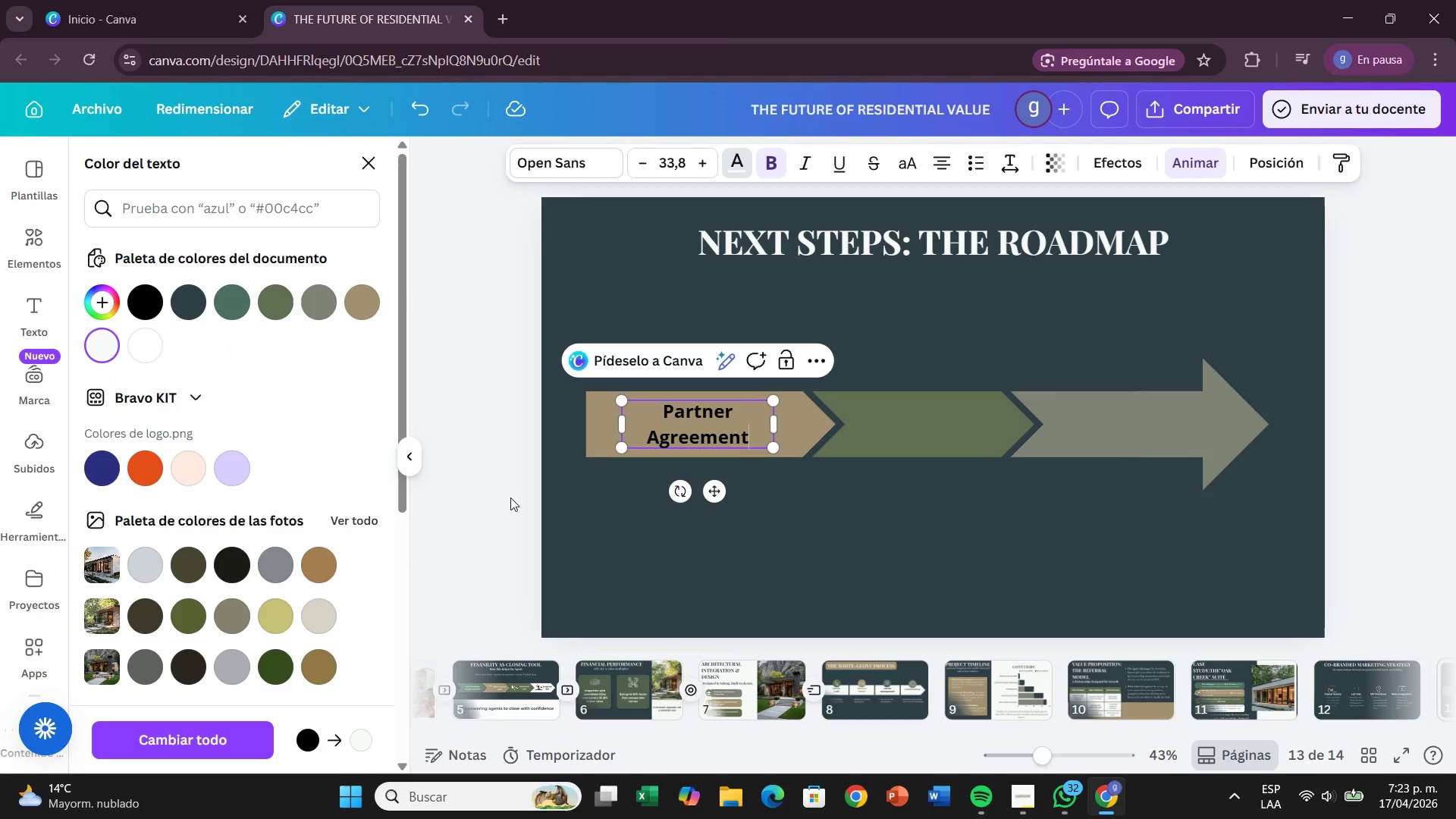 
left_click([774, 597])
 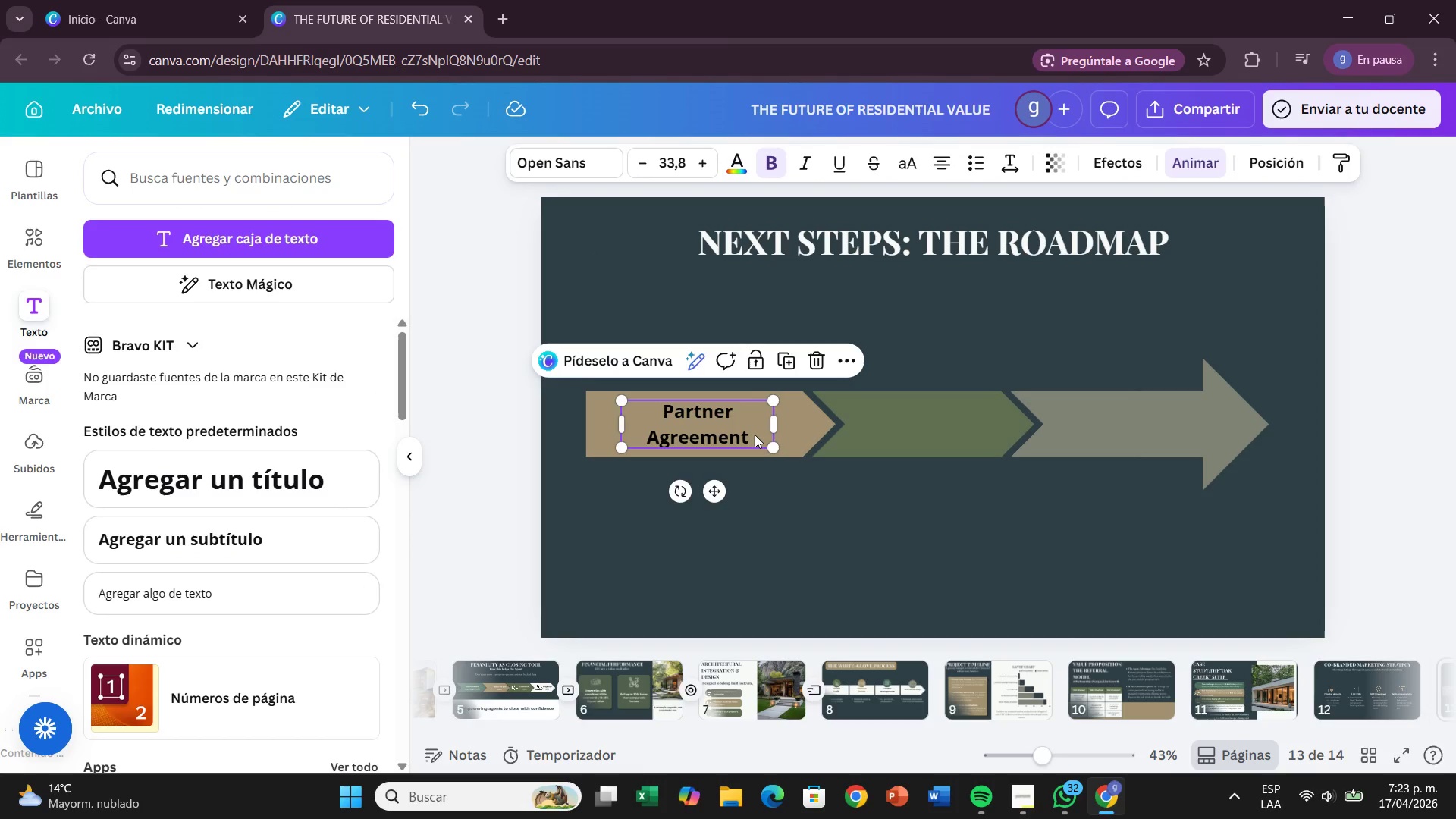 
double_click([755, 435])
 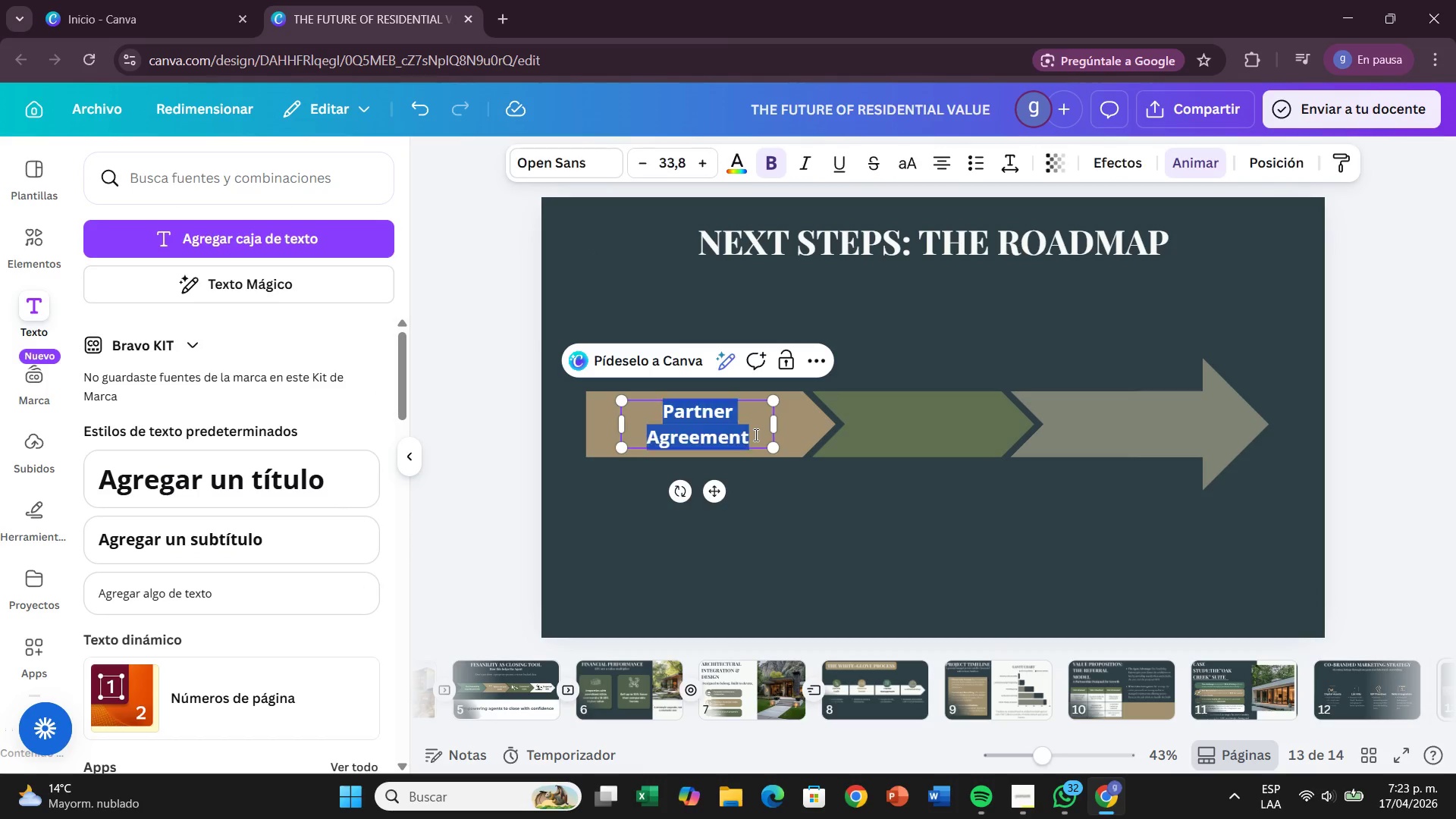 
left_click_drag(start_coordinate=[755, 435], to_coordinate=[651, 413])
 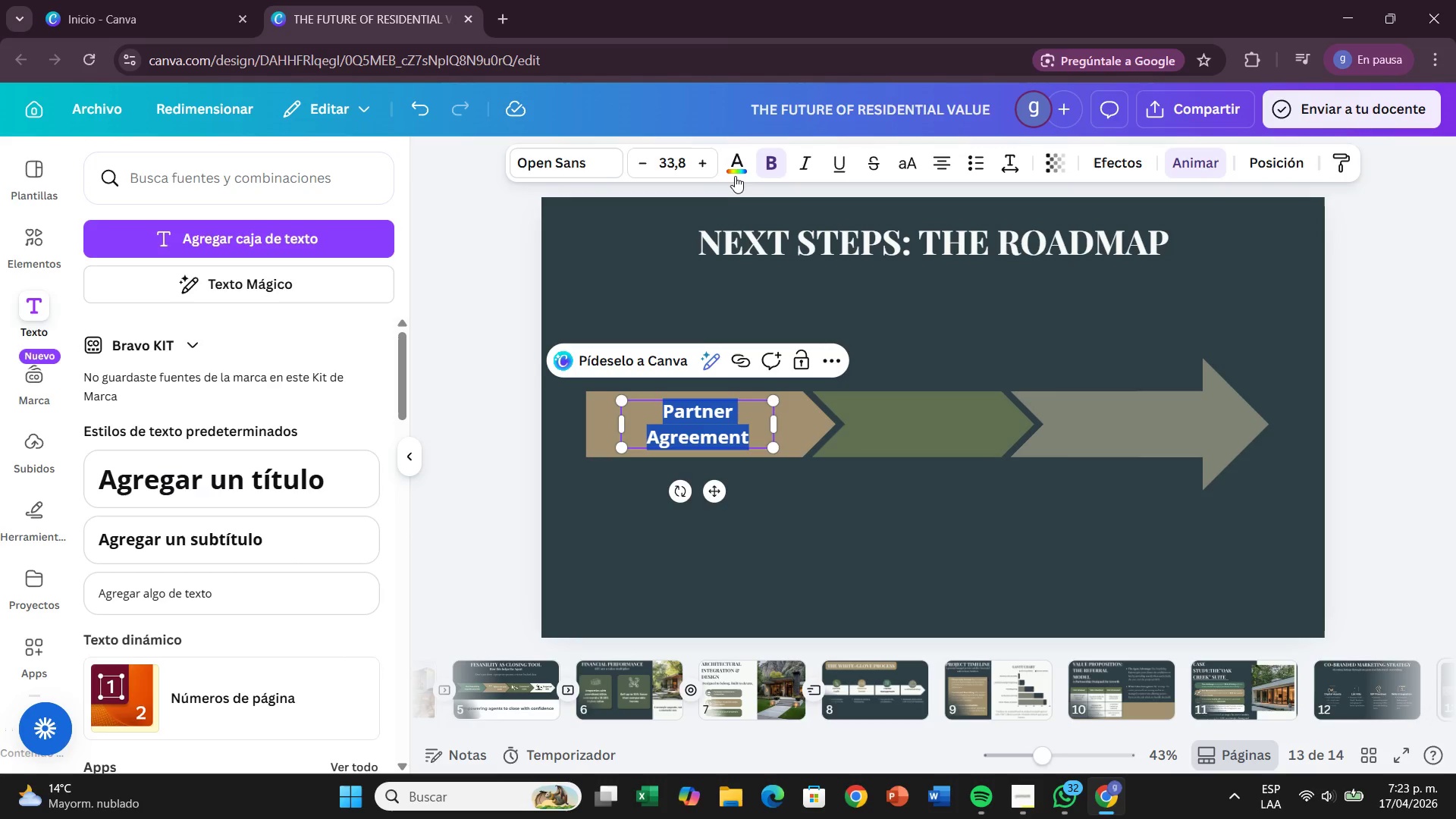 
left_click([734, 175])
 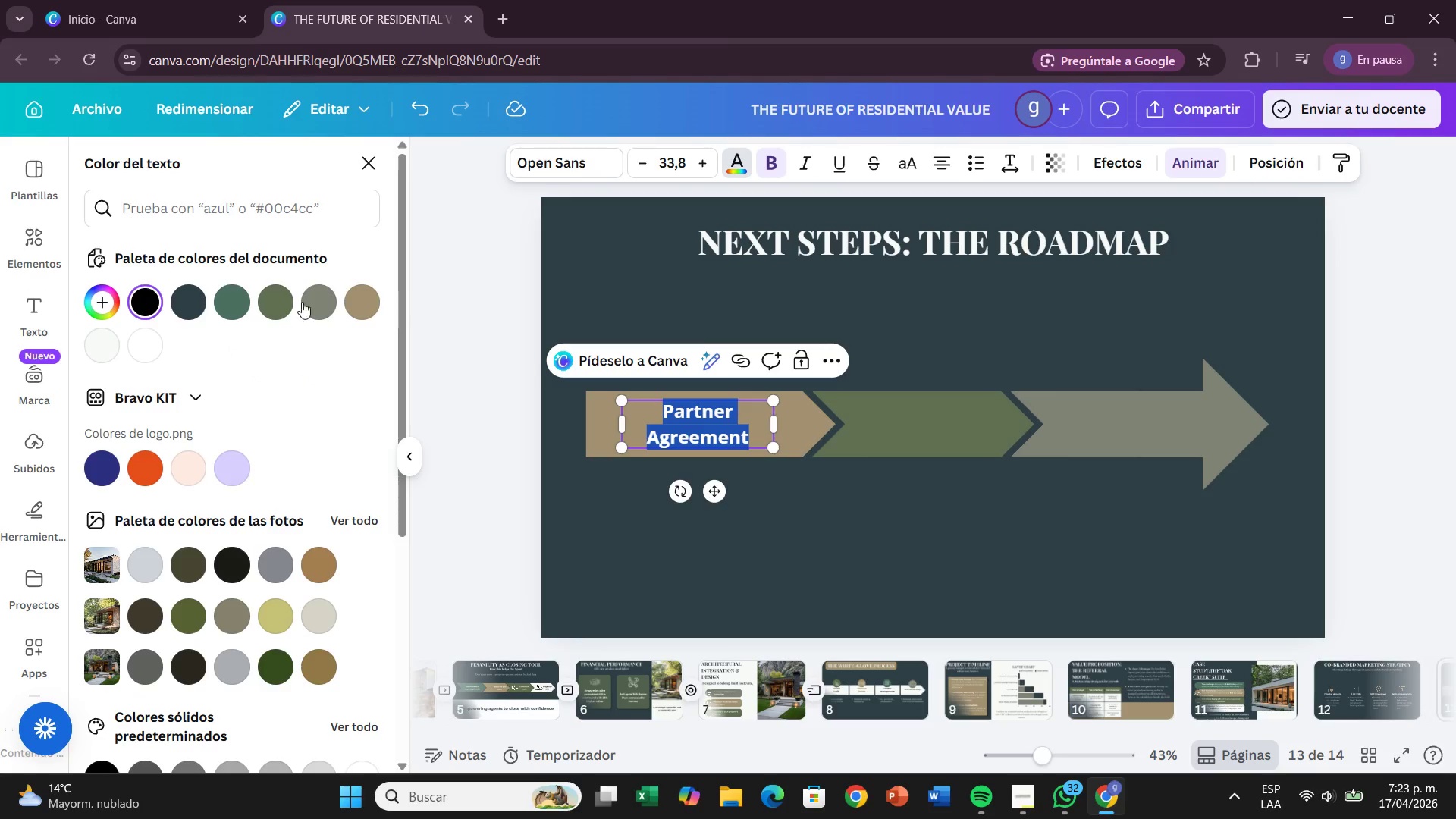 
left_click([105, 350])
 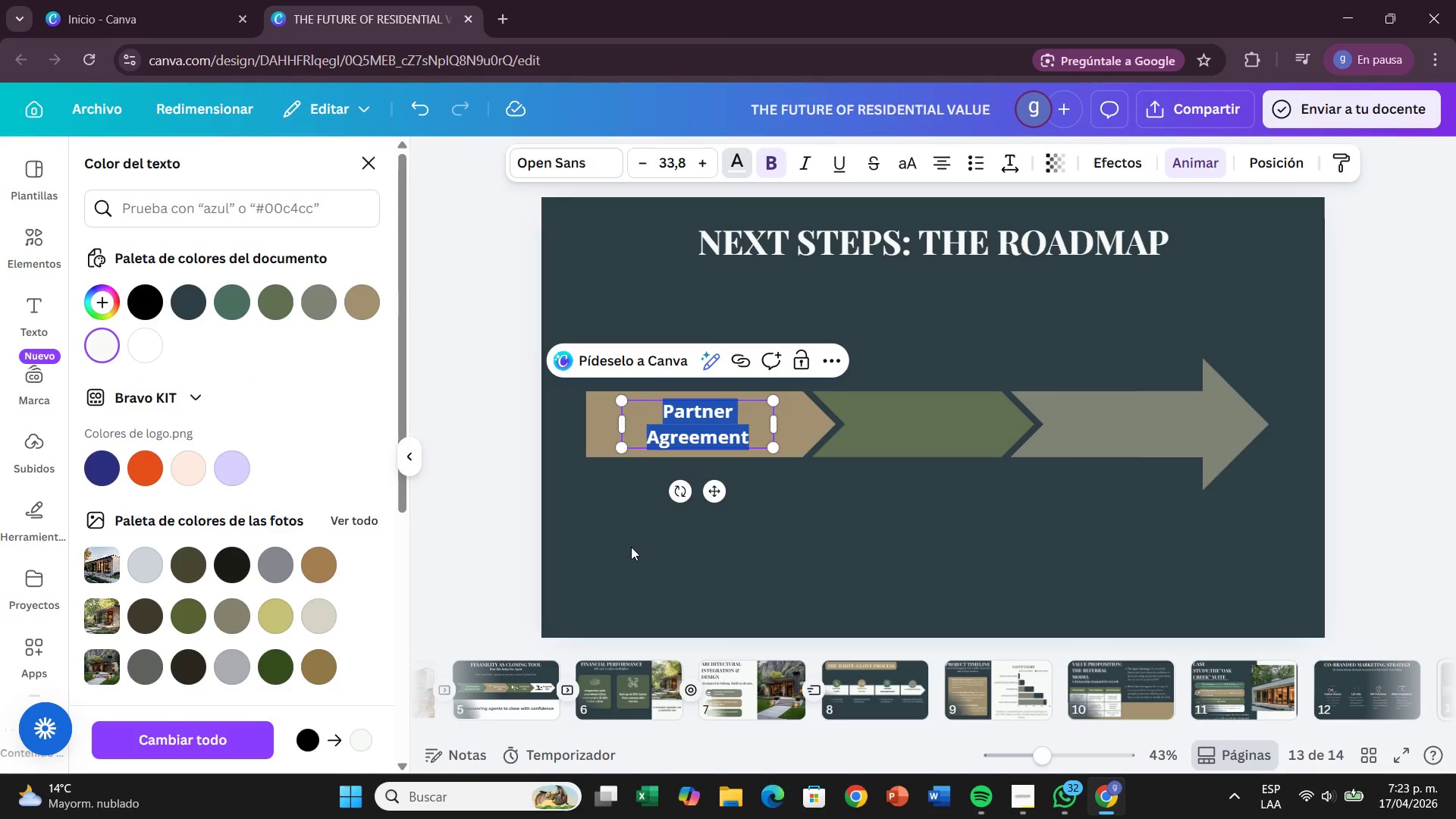 
left_click([838, 569])
 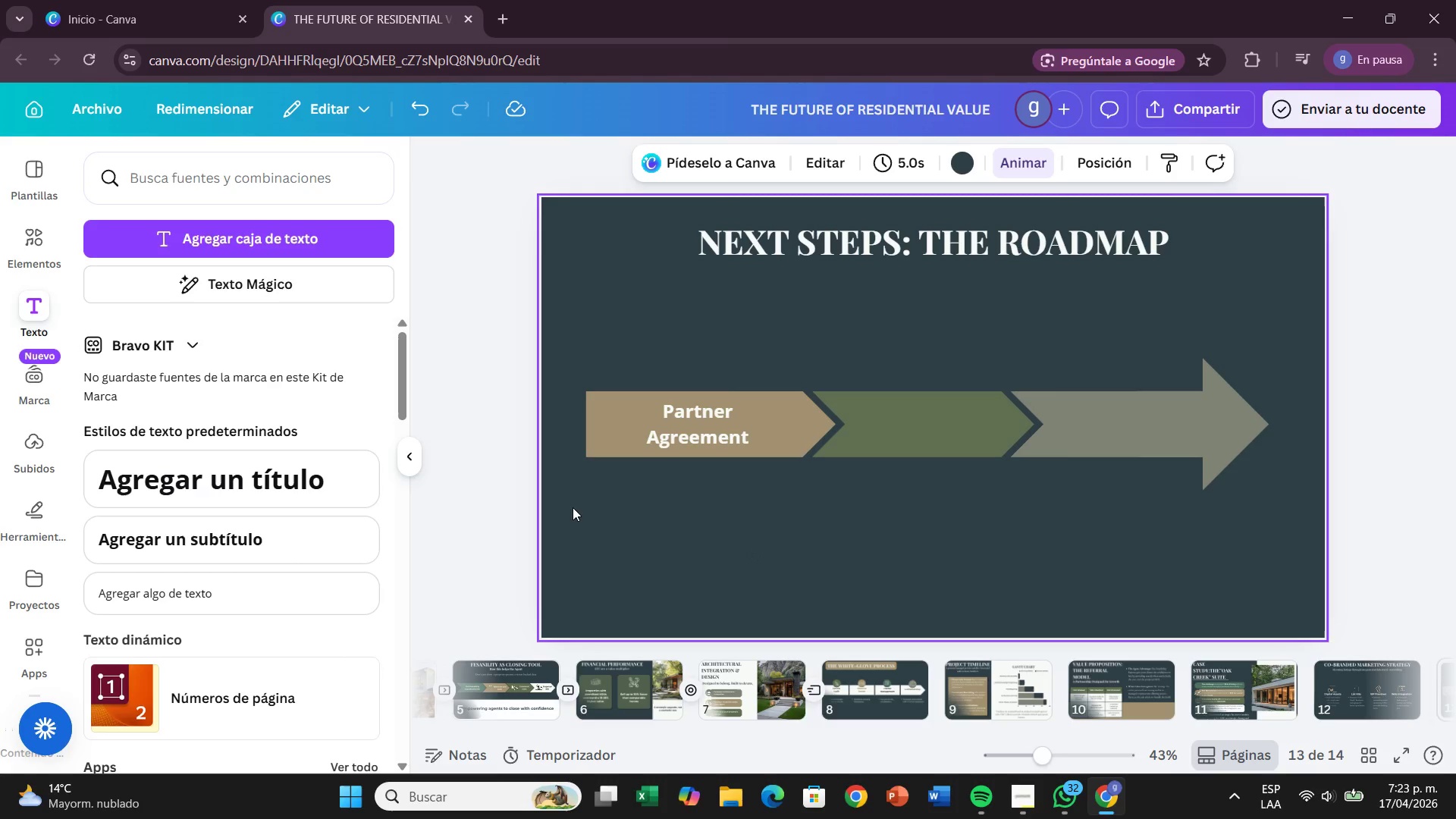 
wait(22.8)
 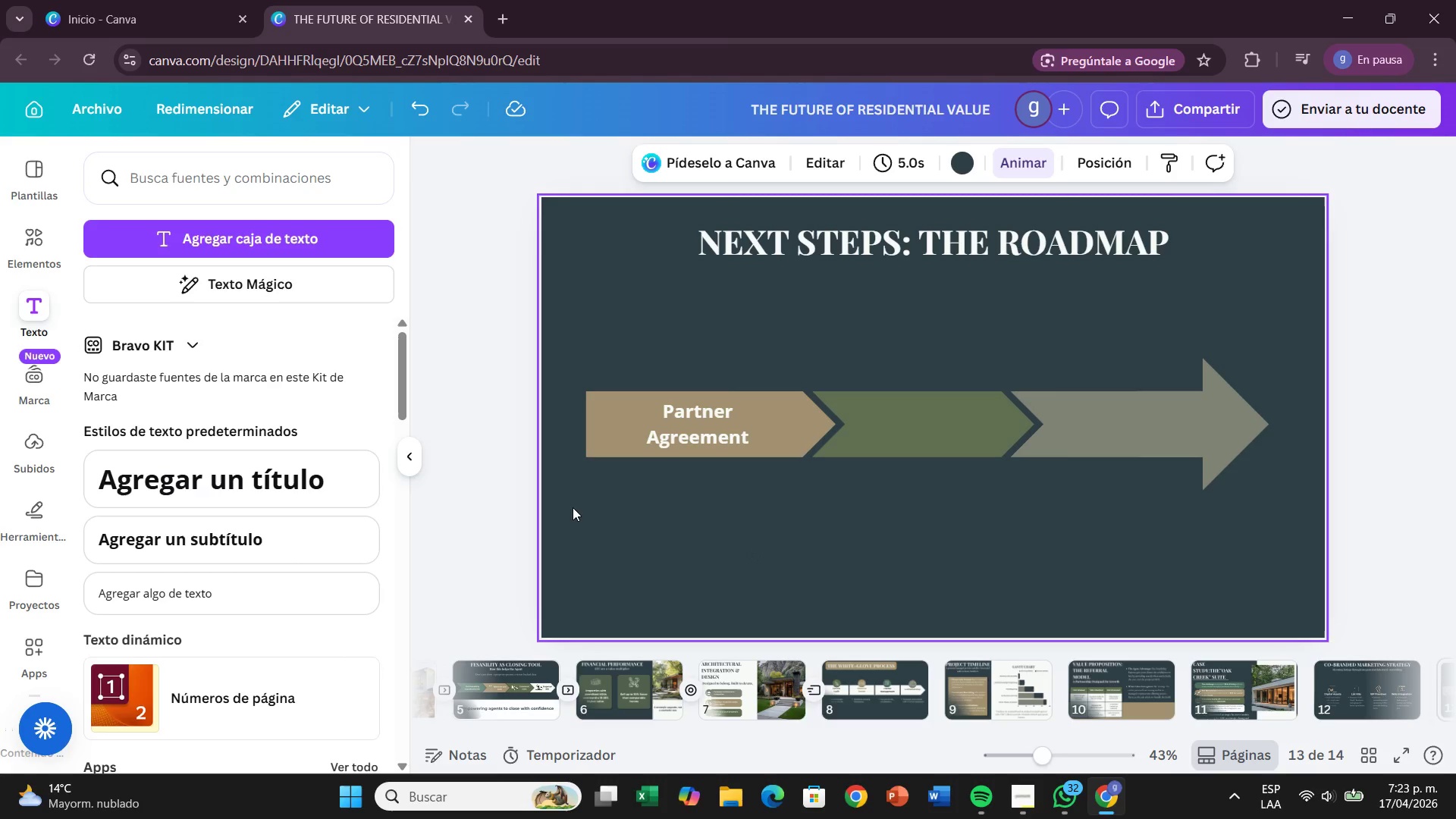 
left_click([690, 424])
 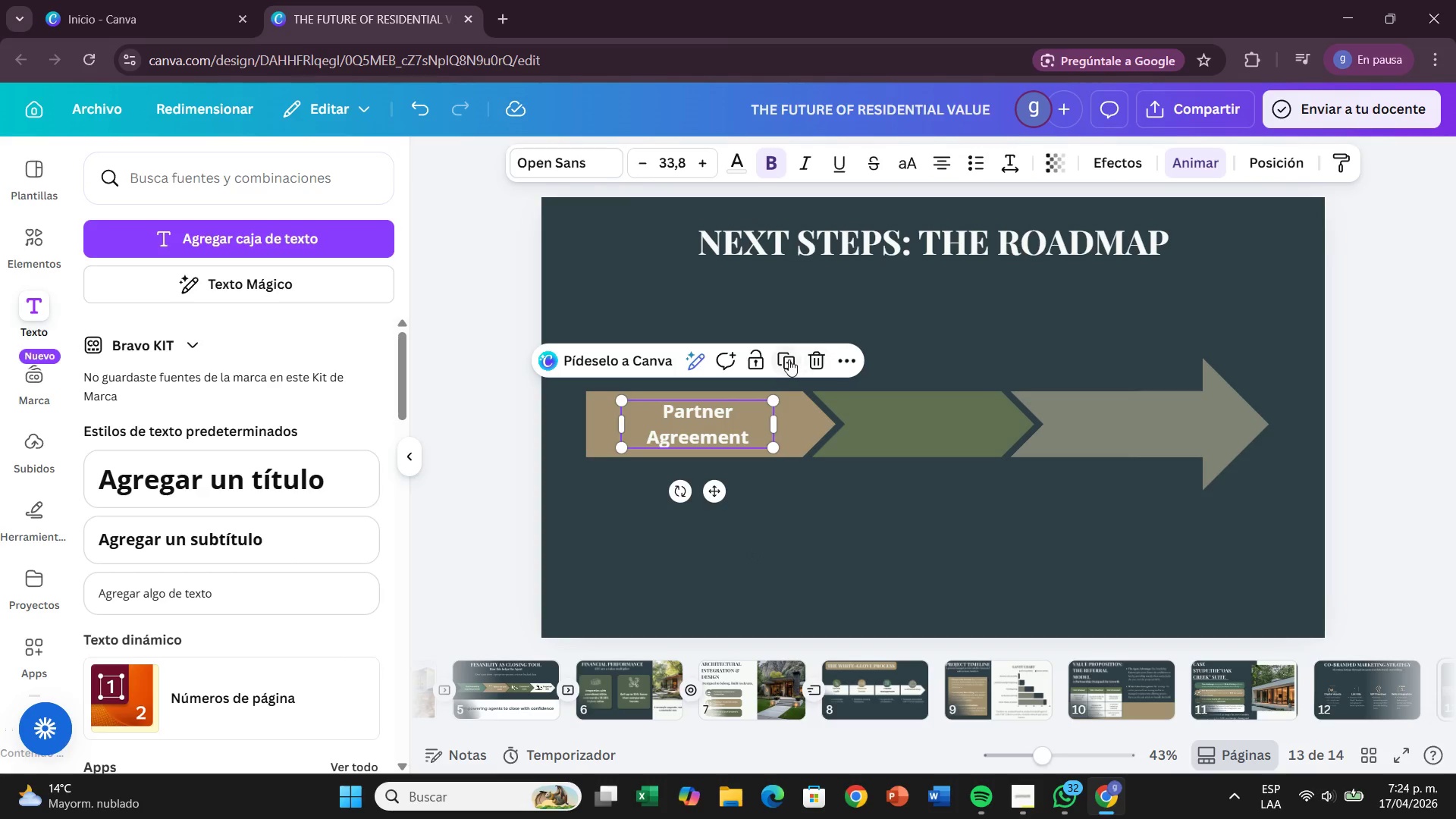 
left_click([783, 359])
 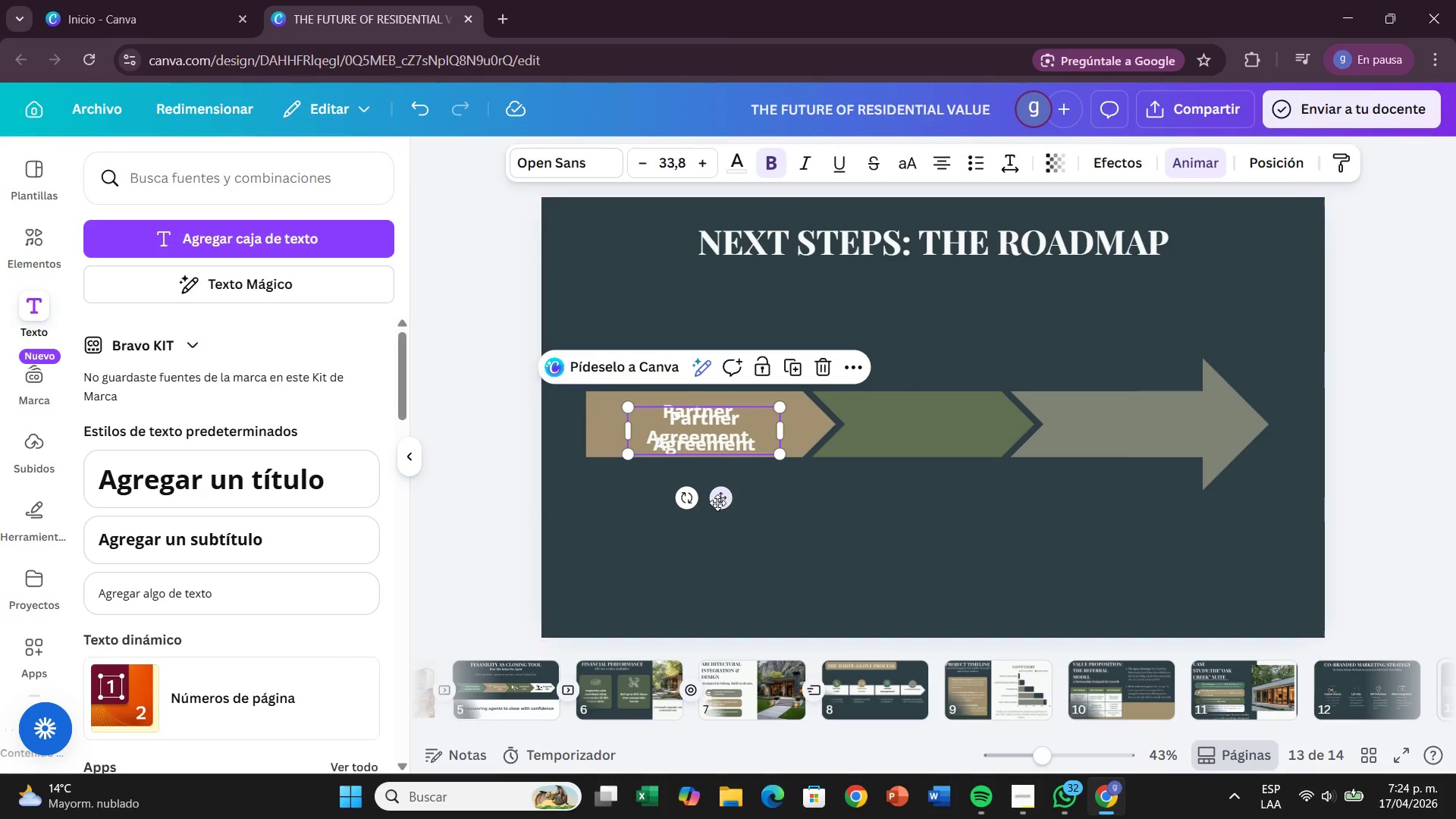 
left_click_drag(start_coordinate=[723, 497], to_coordinate=[946, 494])
 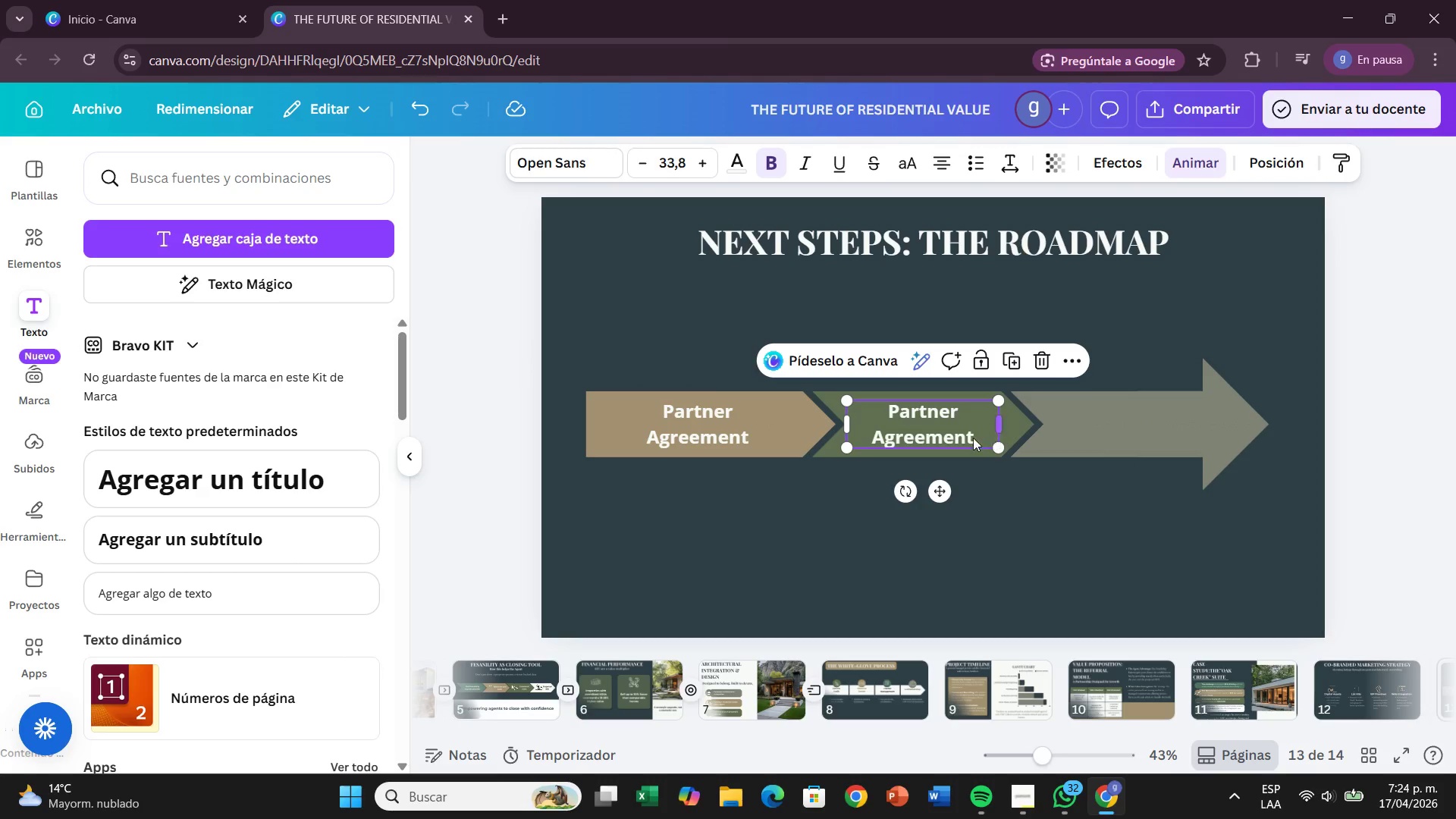 
left_click([930, 487])
 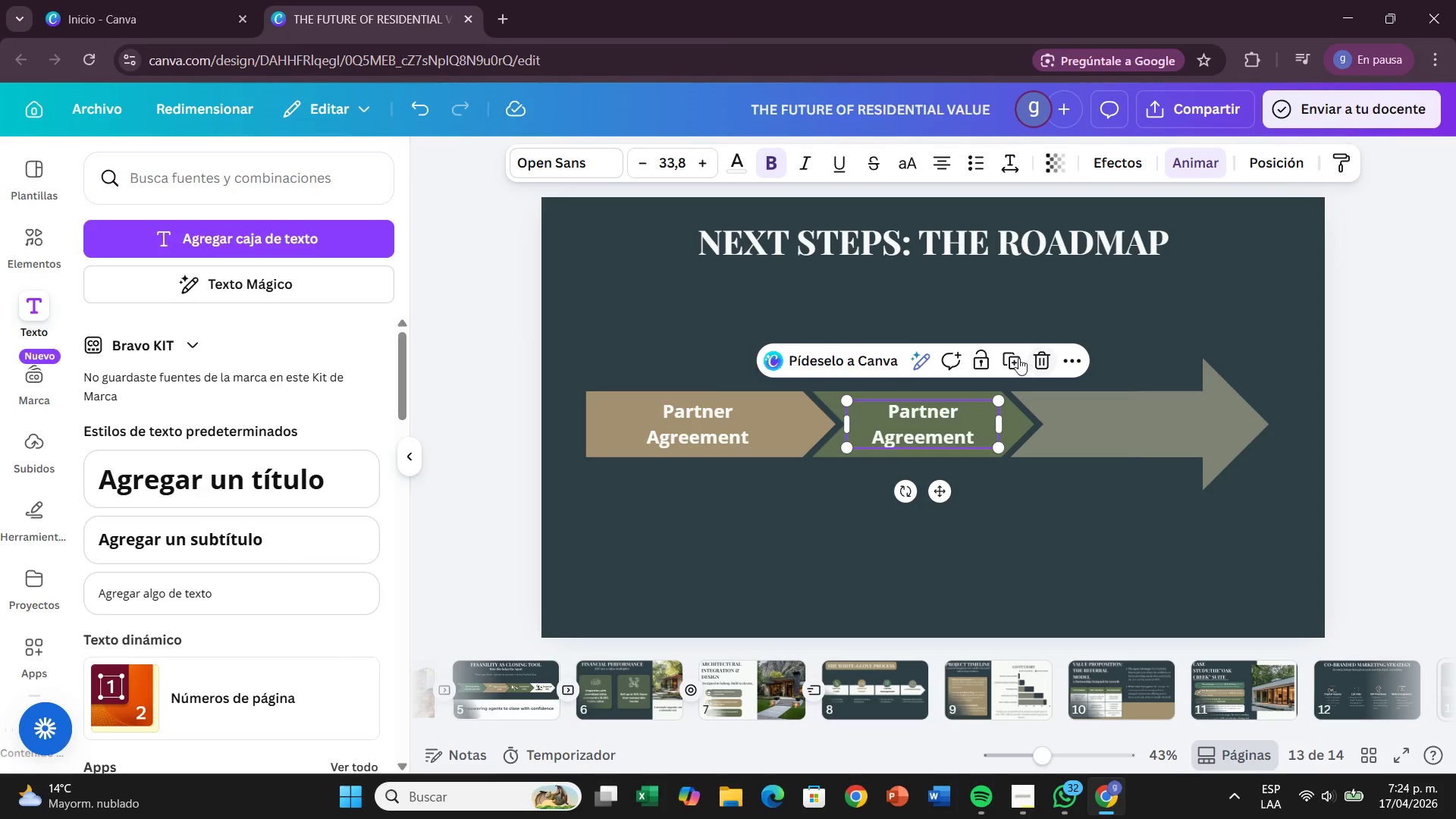 
left_click([1012, 358])
 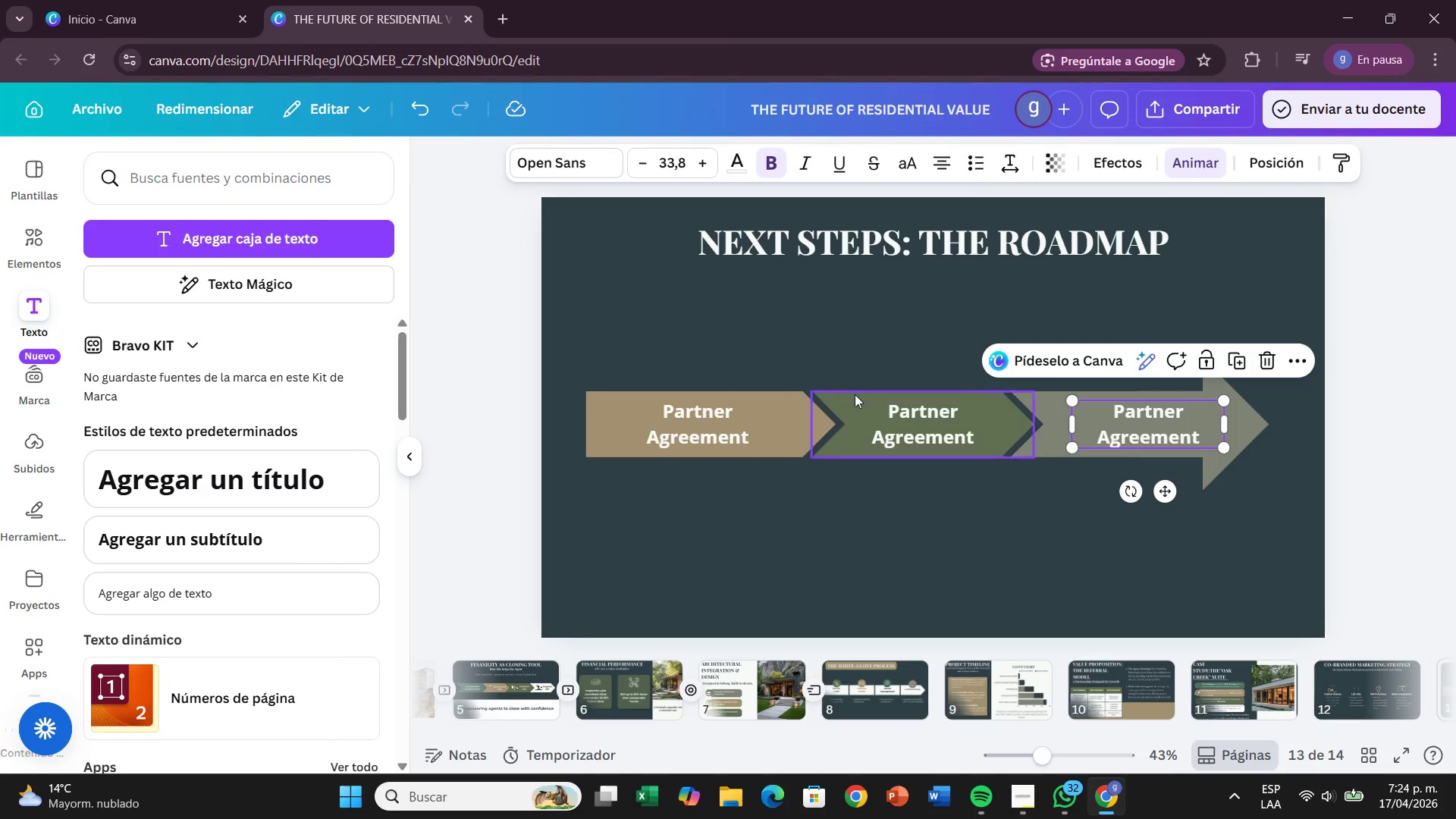 
wait(5.64)
 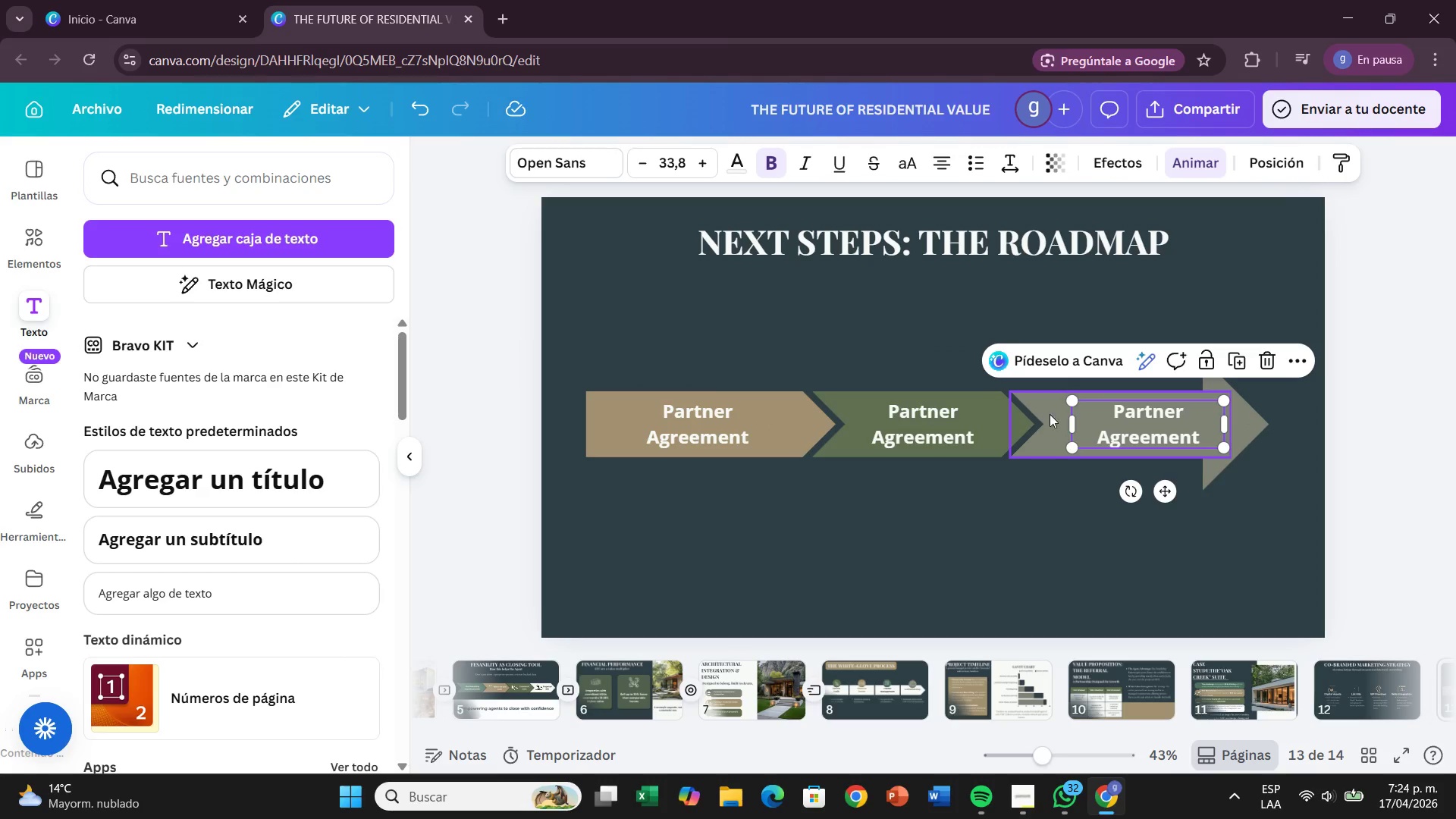 
double_click([963, 435])
 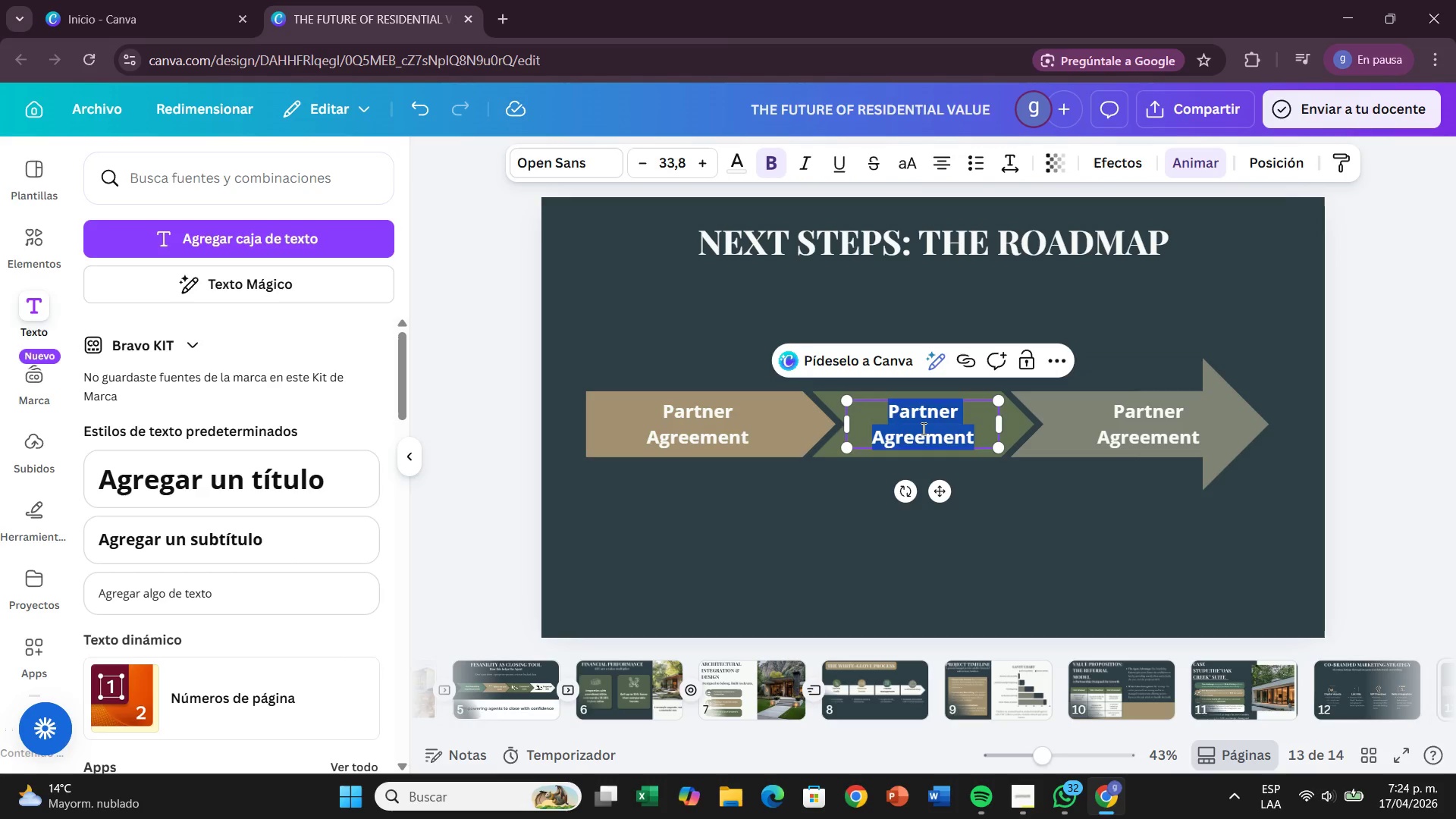 
key(Backspace)
type(Staff)
 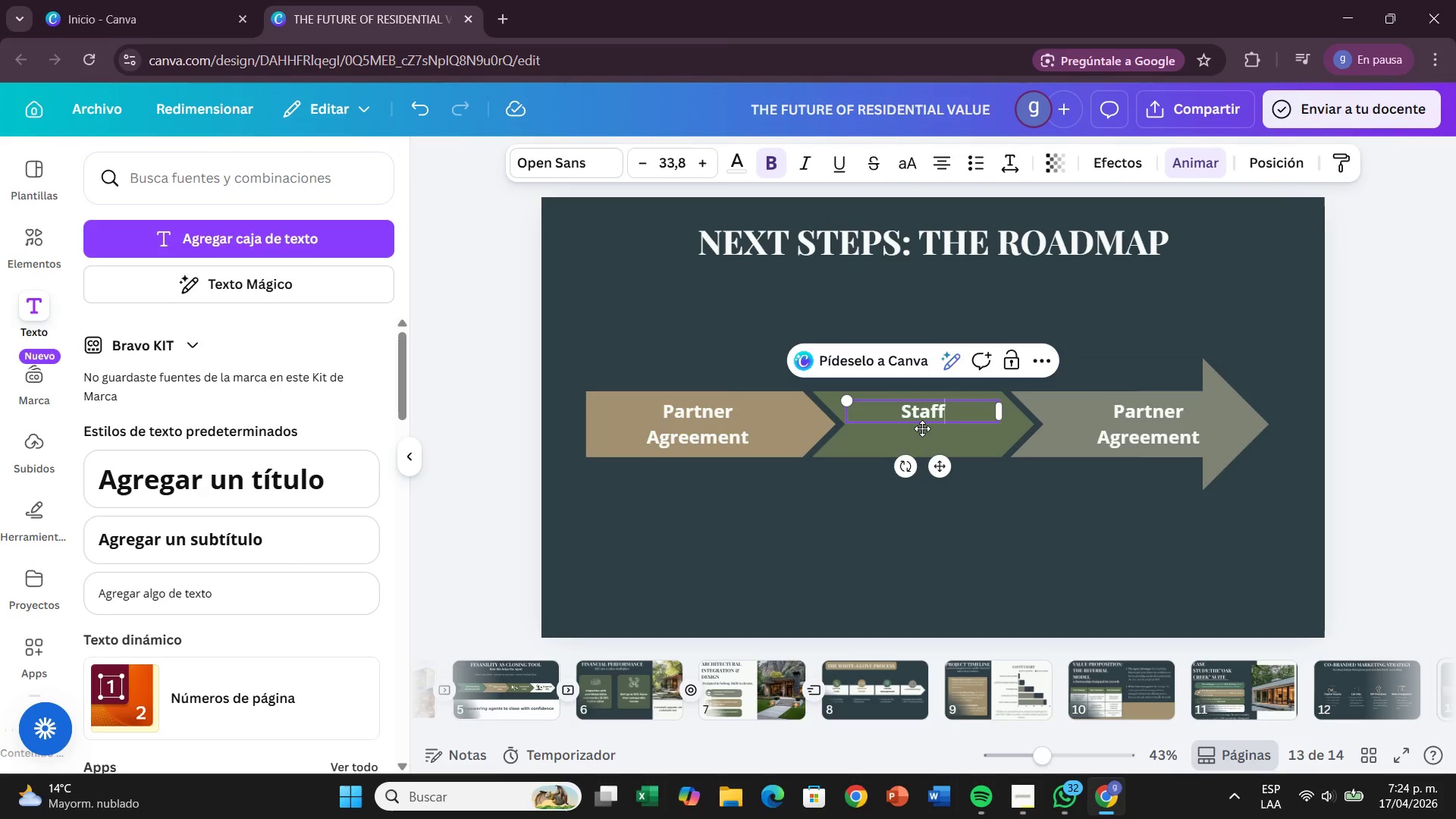 
type( Training)
 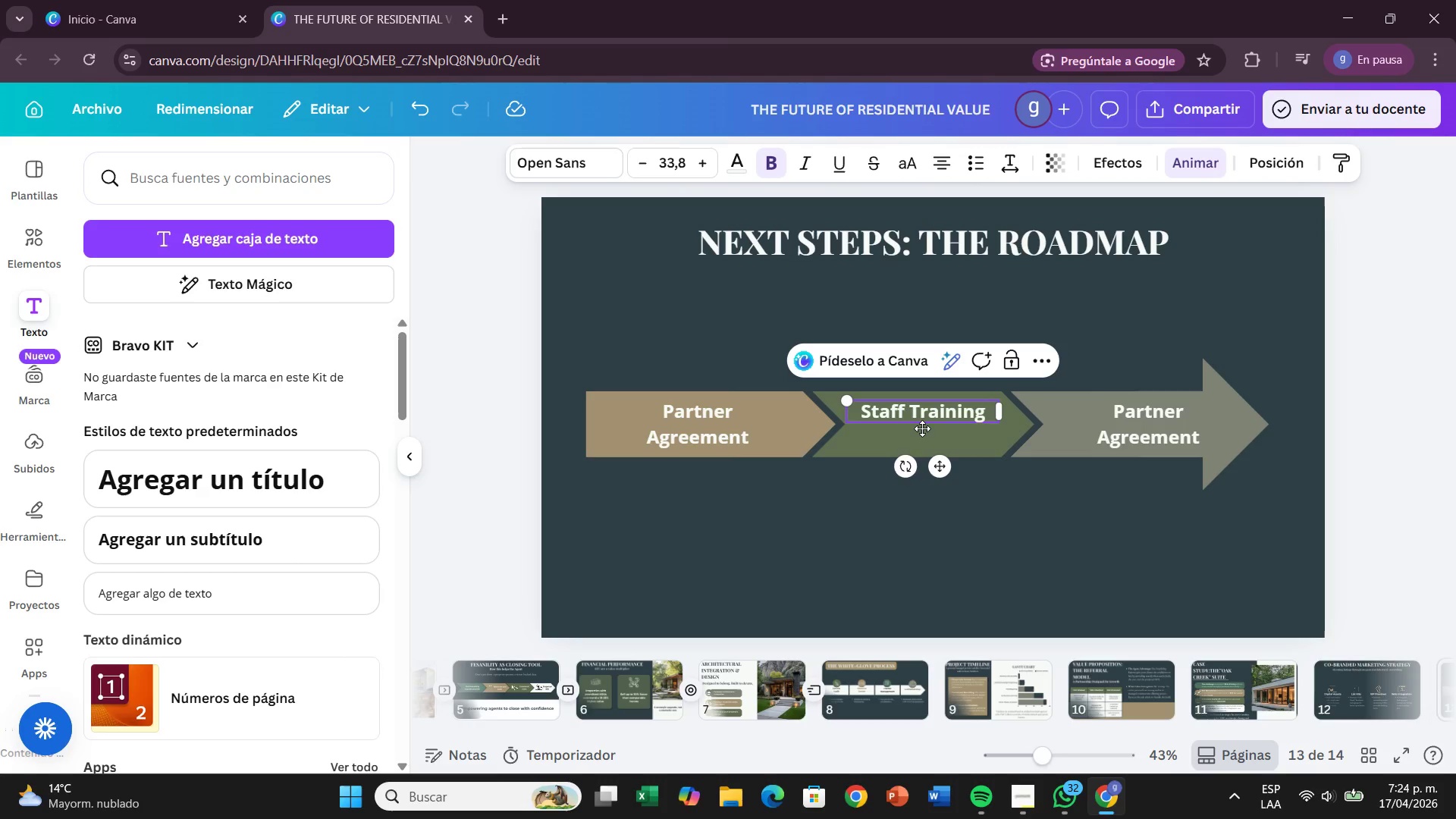 
wait(13.25)
 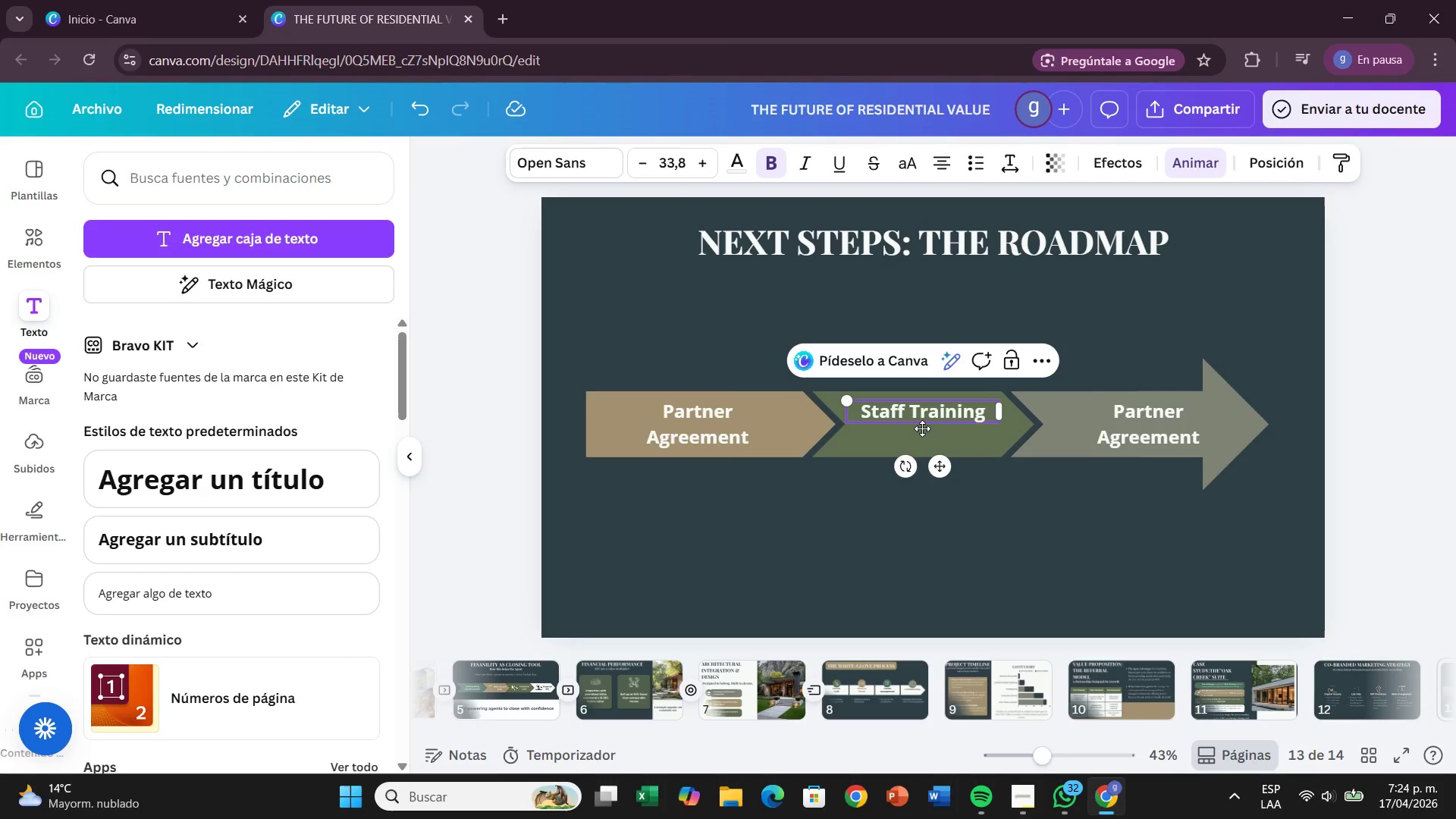 
left_click([958, 526])
 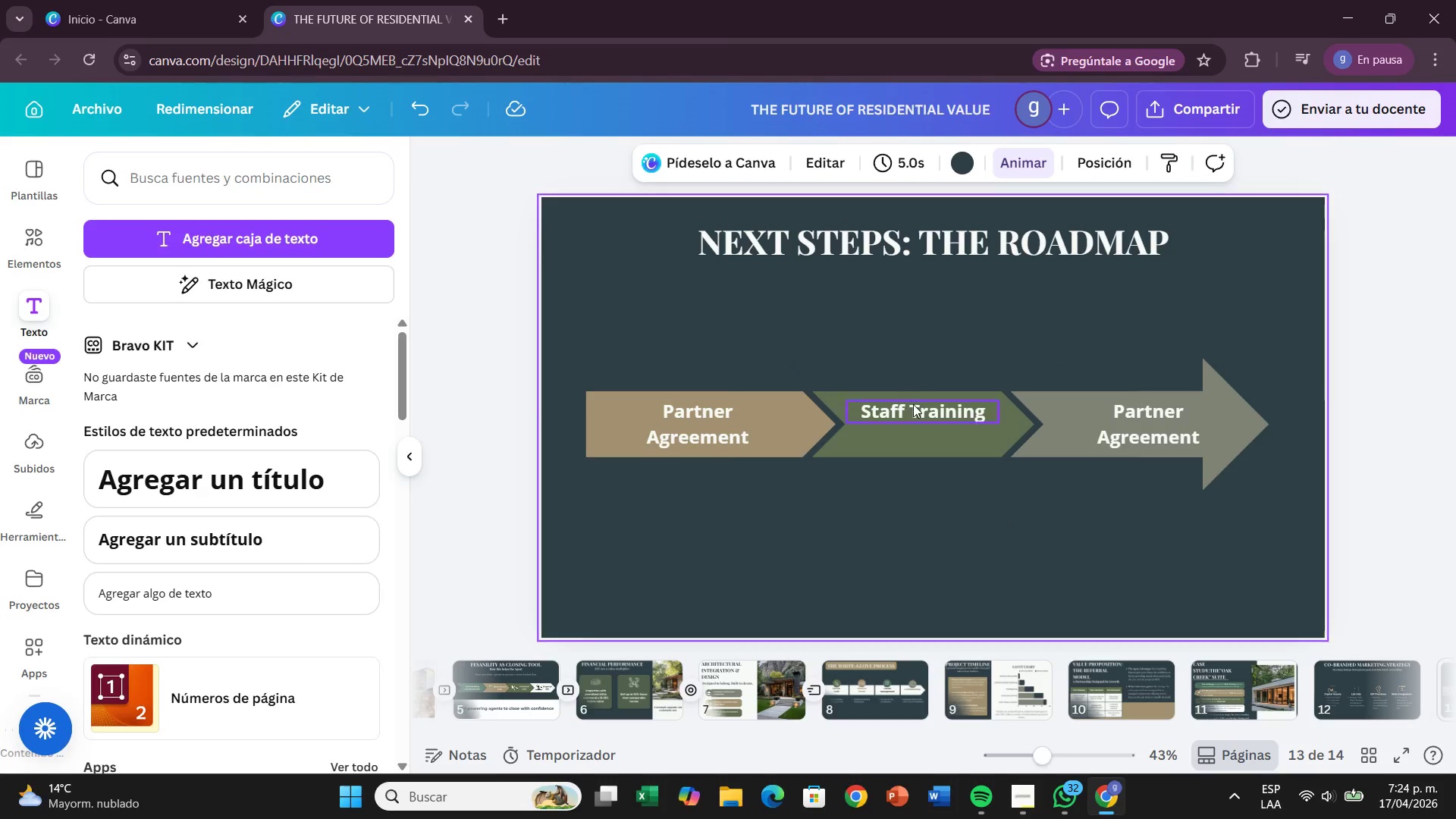 
left_click_drag(start_coordinate=[914, 406], to_coordinate=[915, 416])
 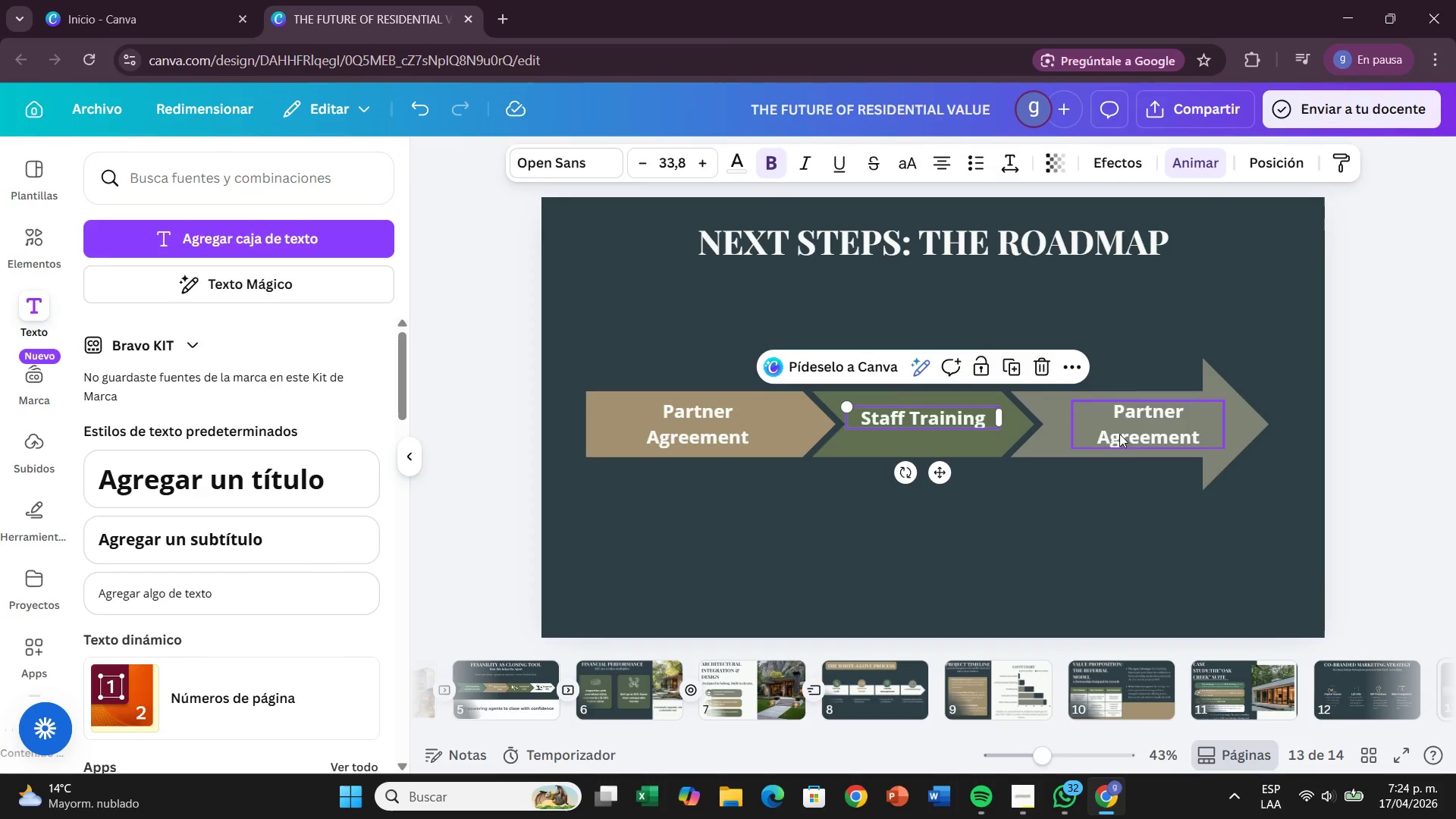 
left_click([1125, 431])
 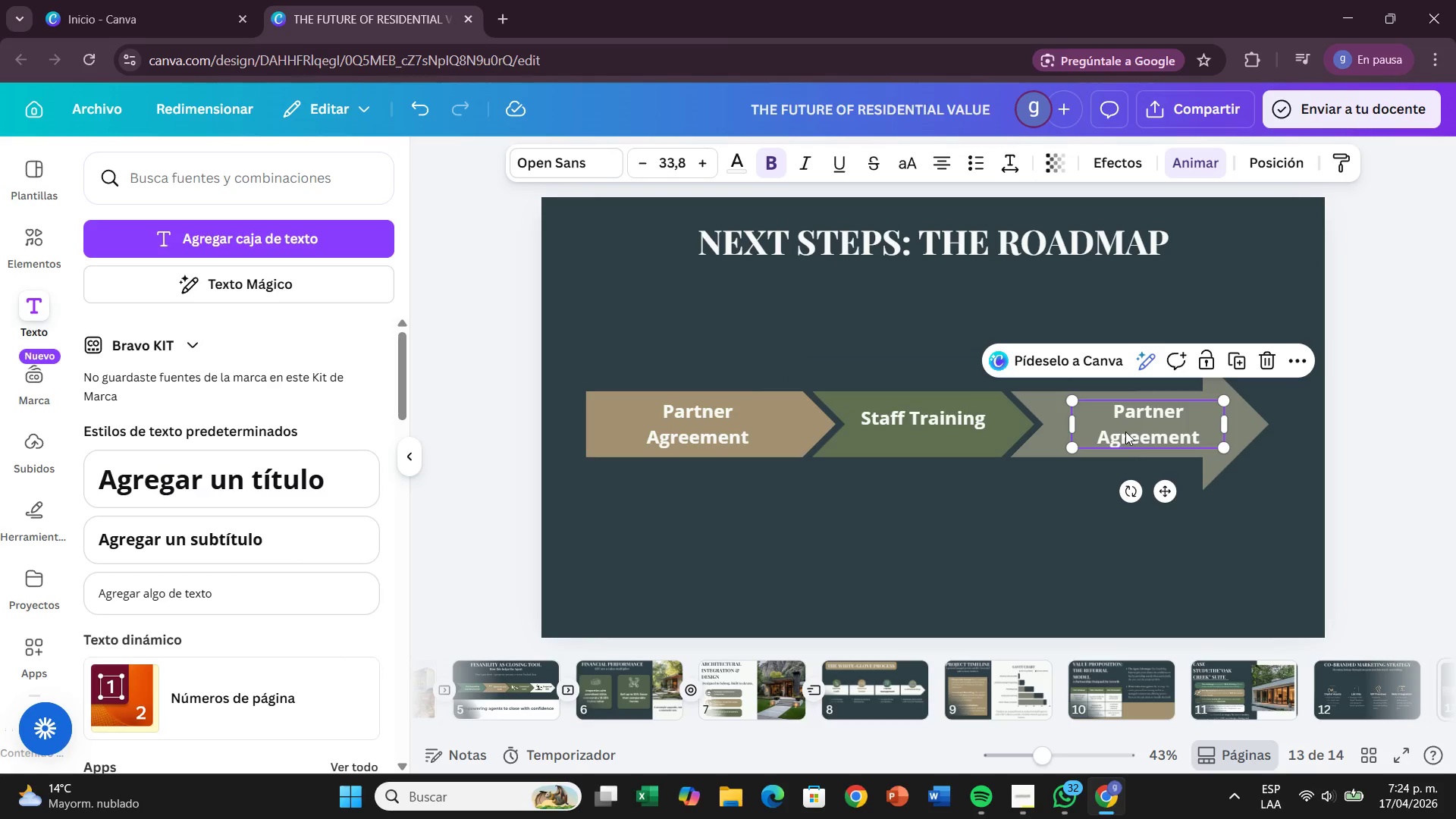 
double_click([1125, 431])
 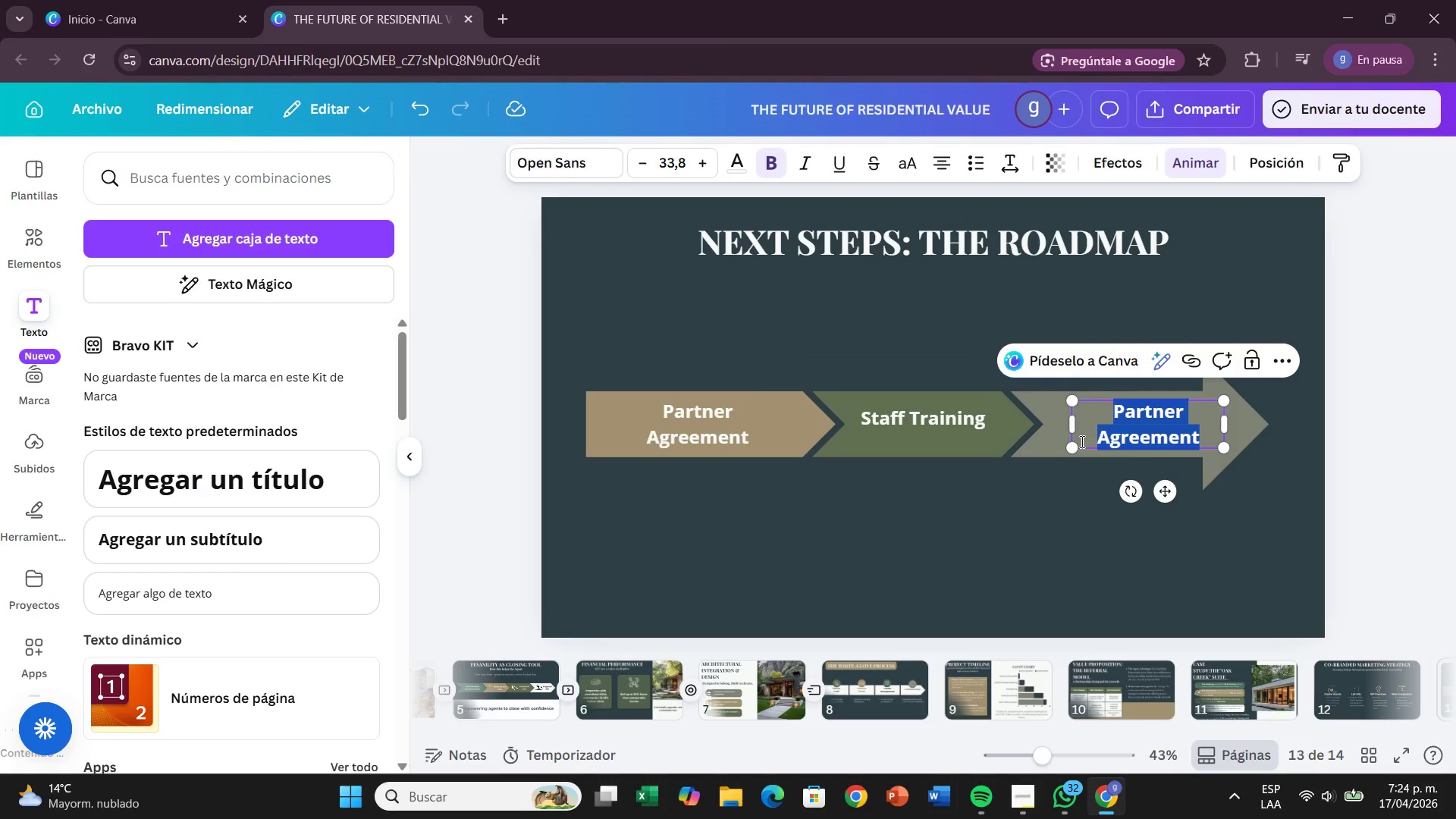 
wait(6.36)
 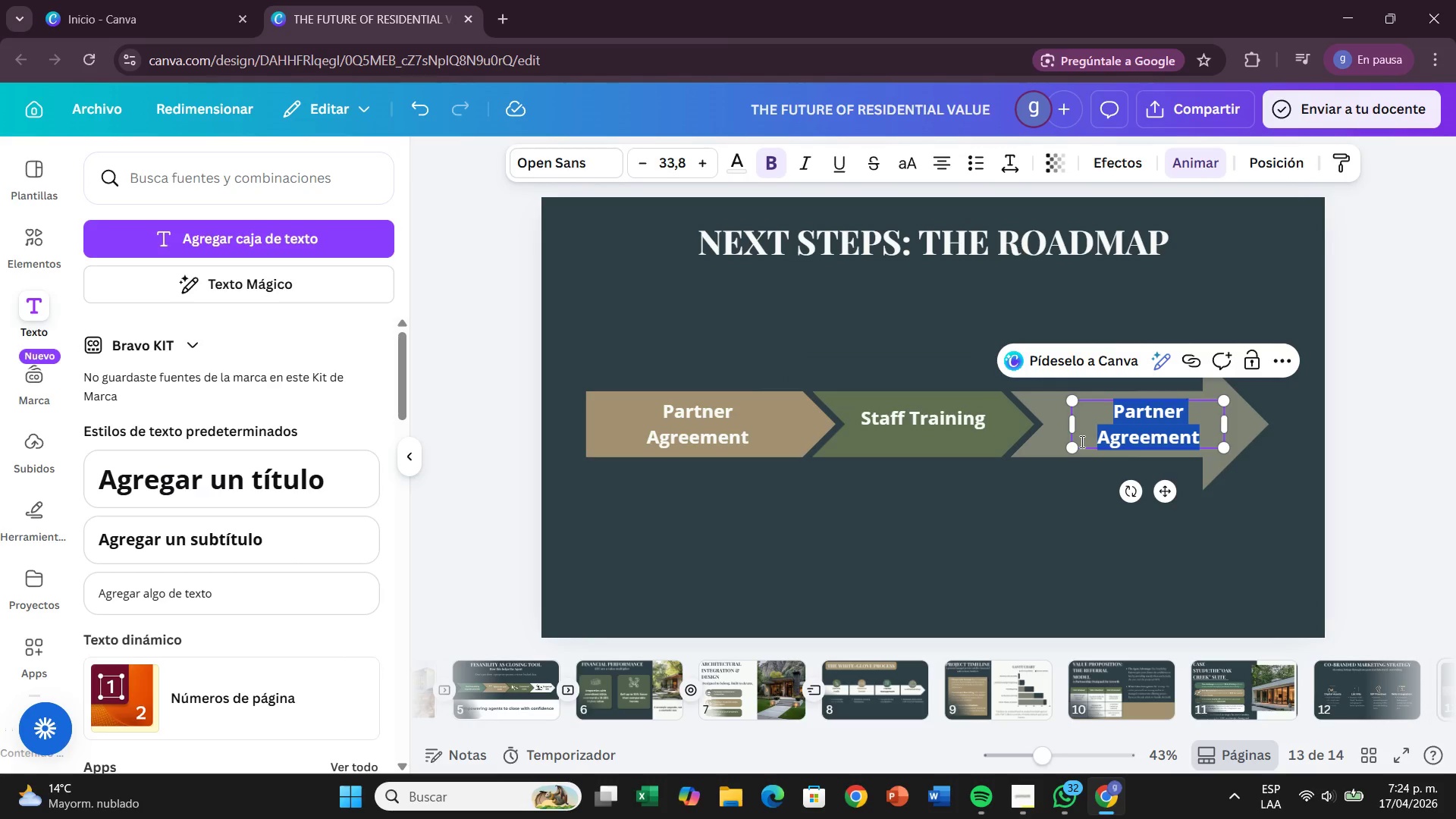 
key(Backspace)
type(First Pilot )
 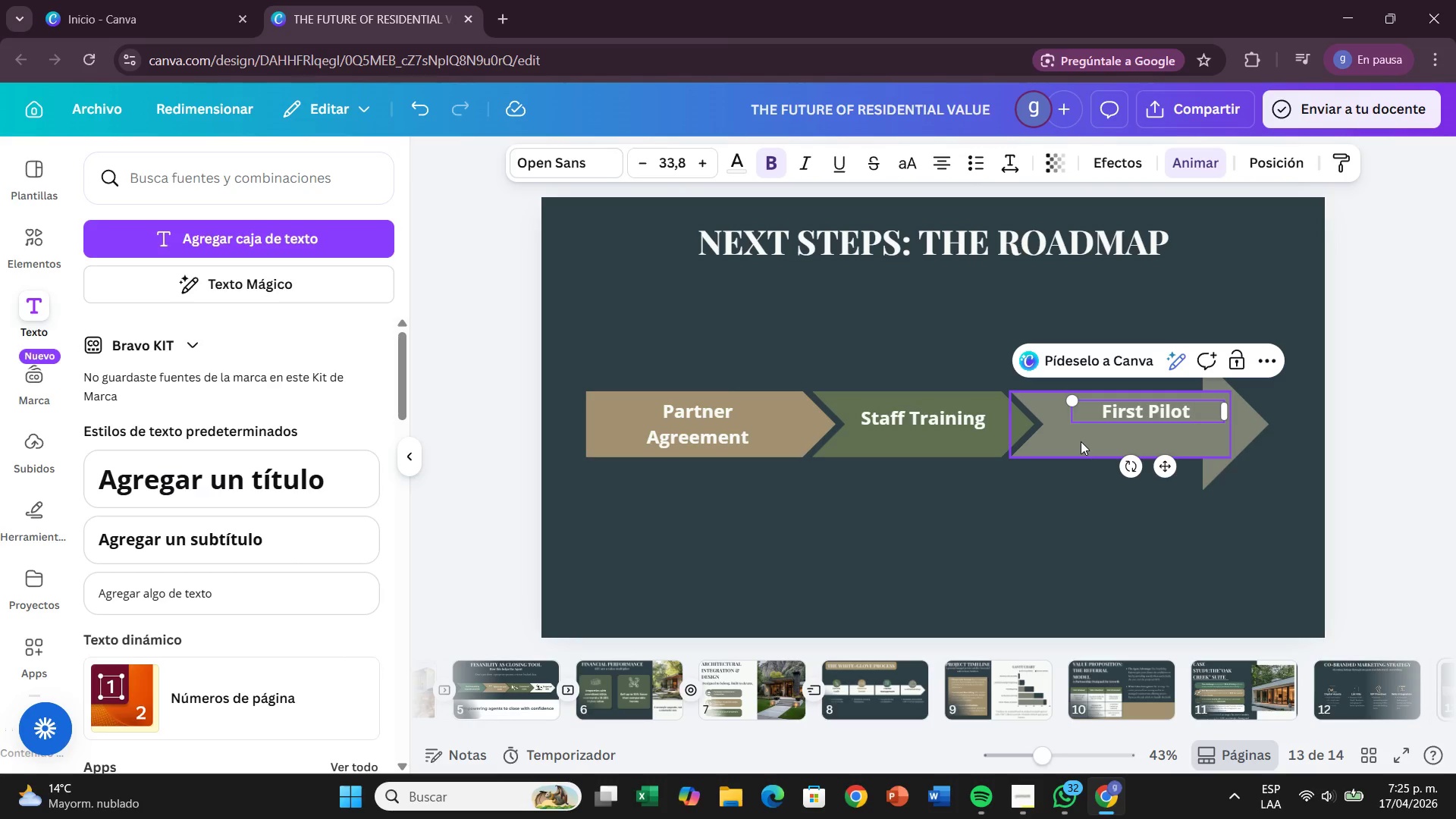 
wait(7.61)
 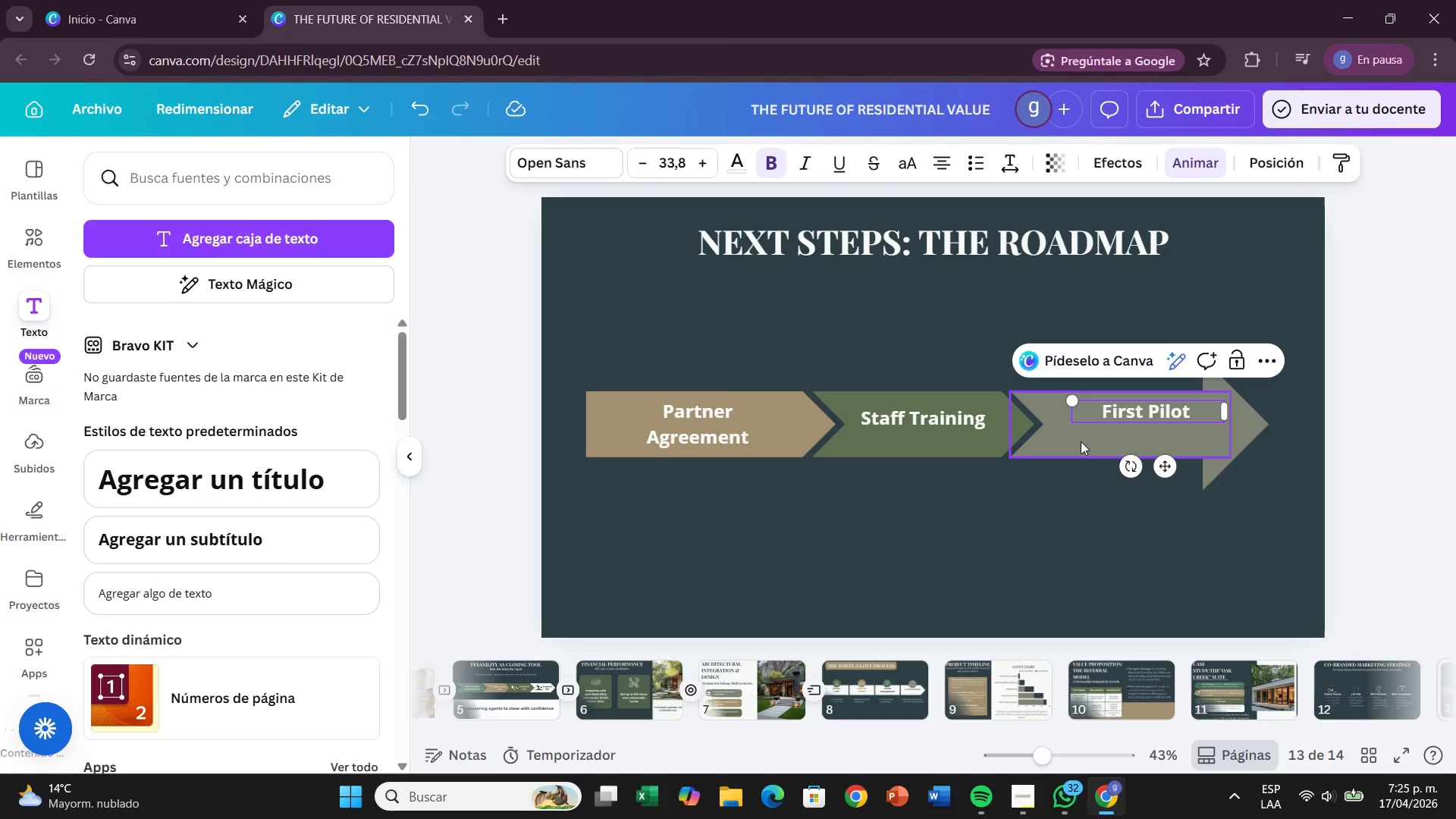 
type(Project)
 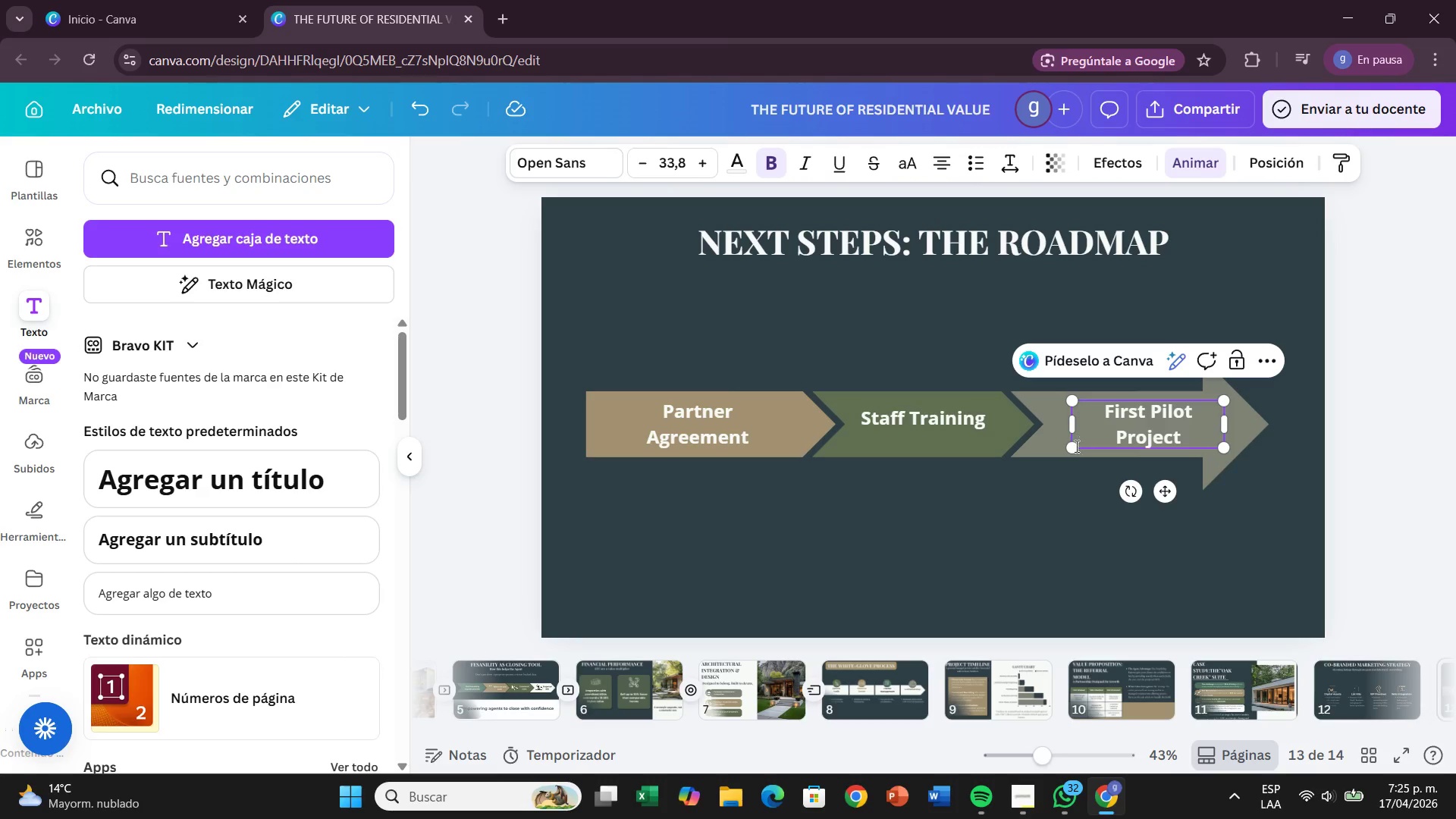 
left_click([1065, 548])
 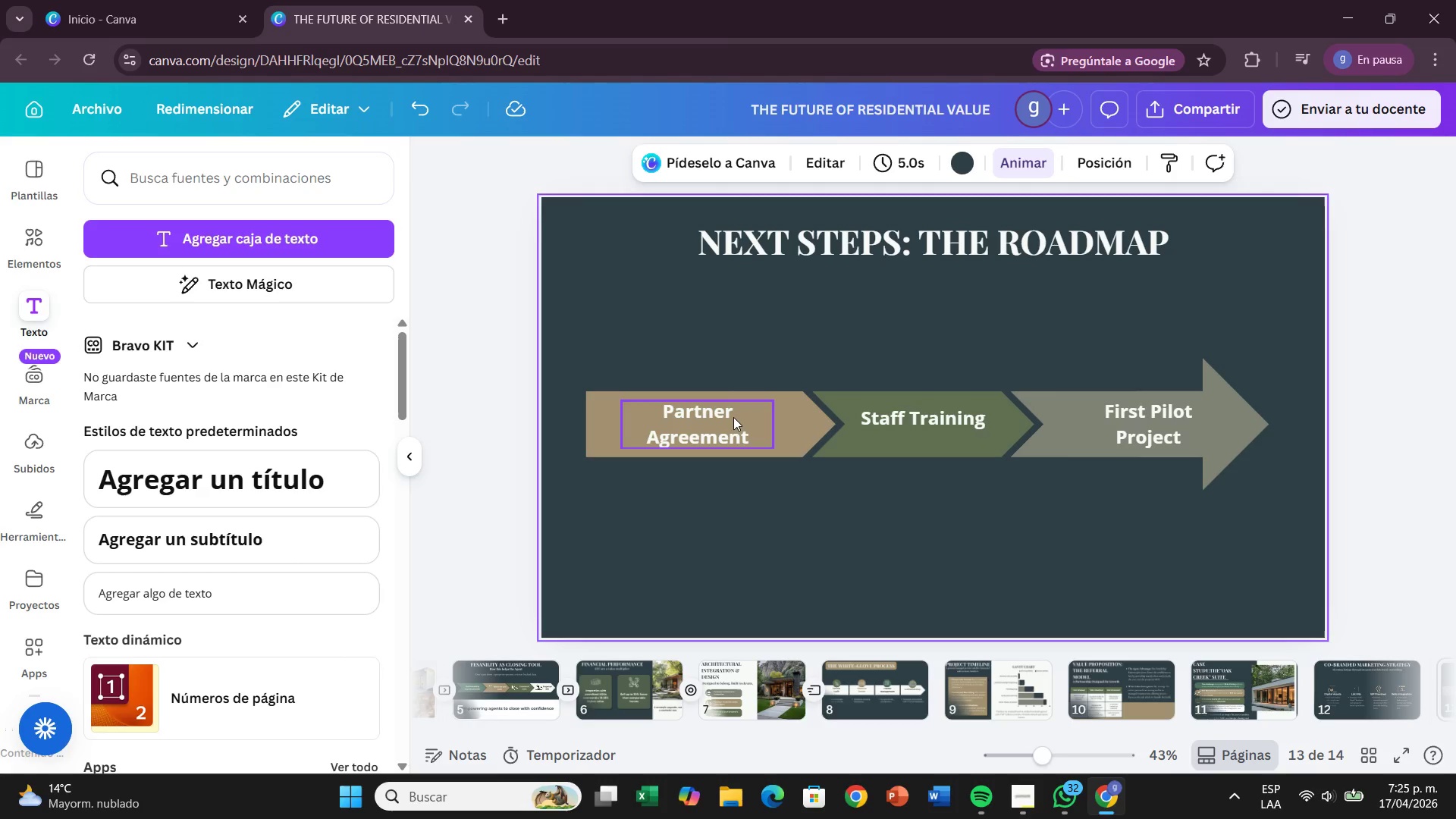 
left_click([730, 416])
 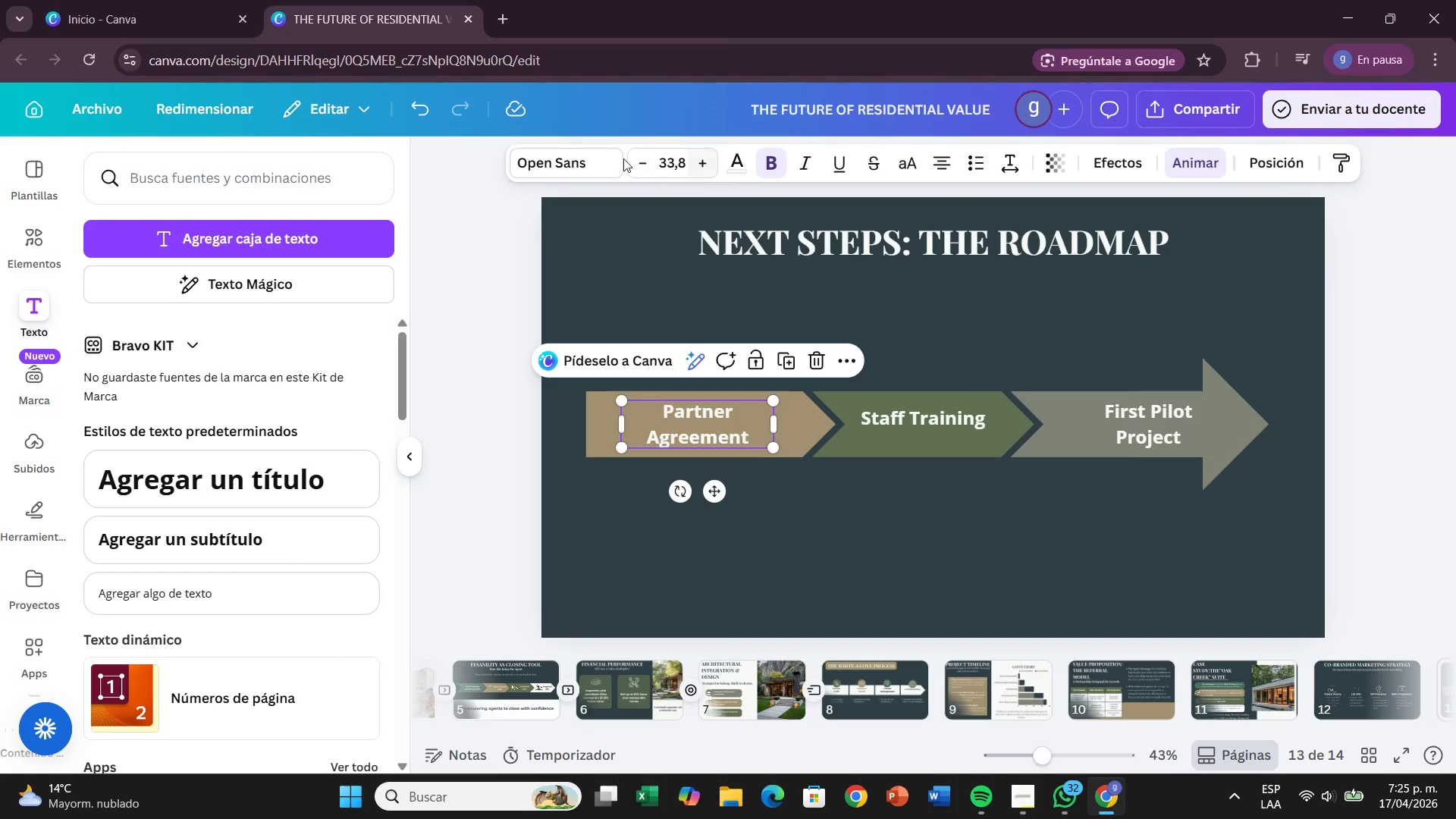 
left_click([607, 156])
 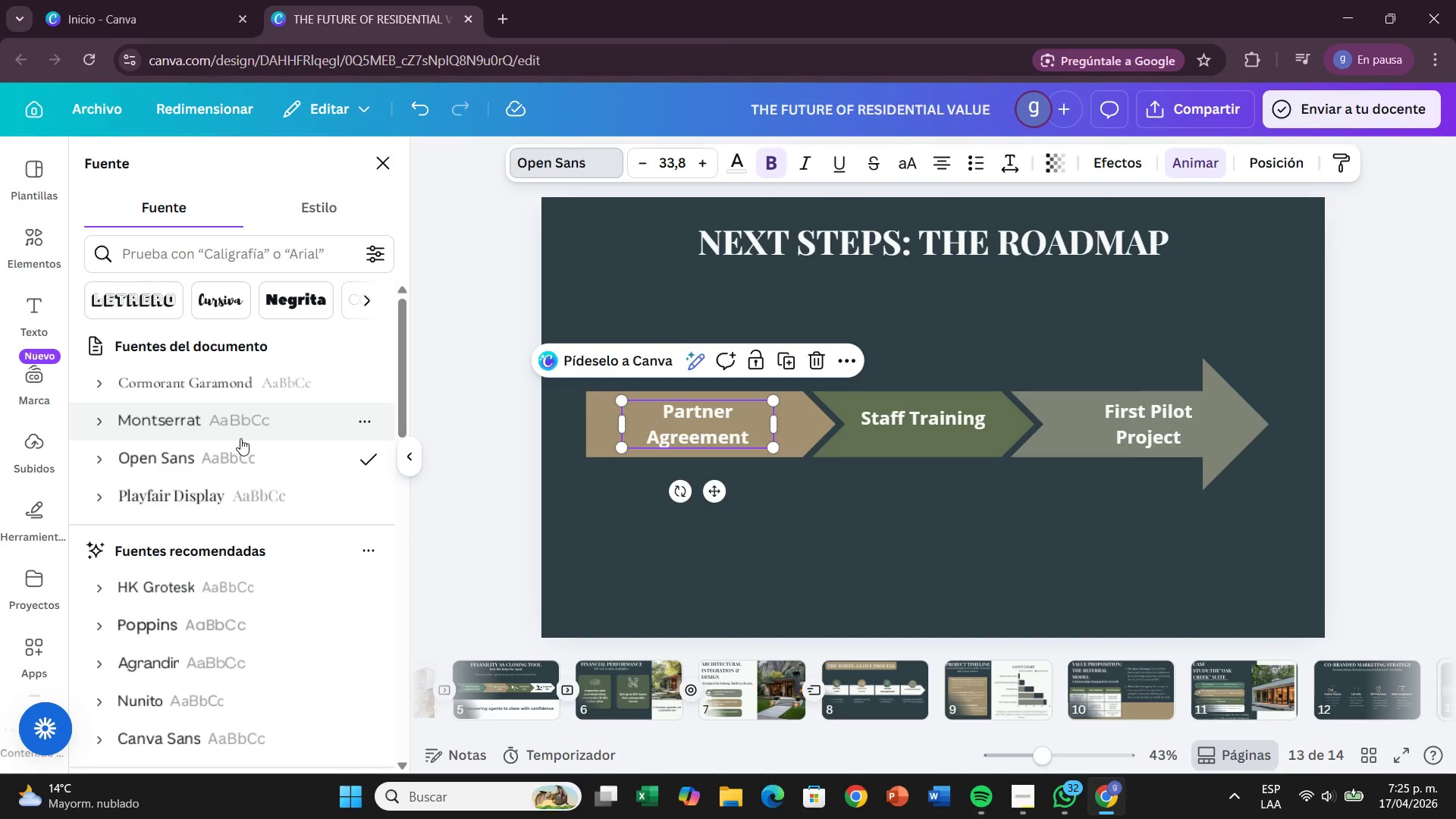 
left_click([239, 415])
 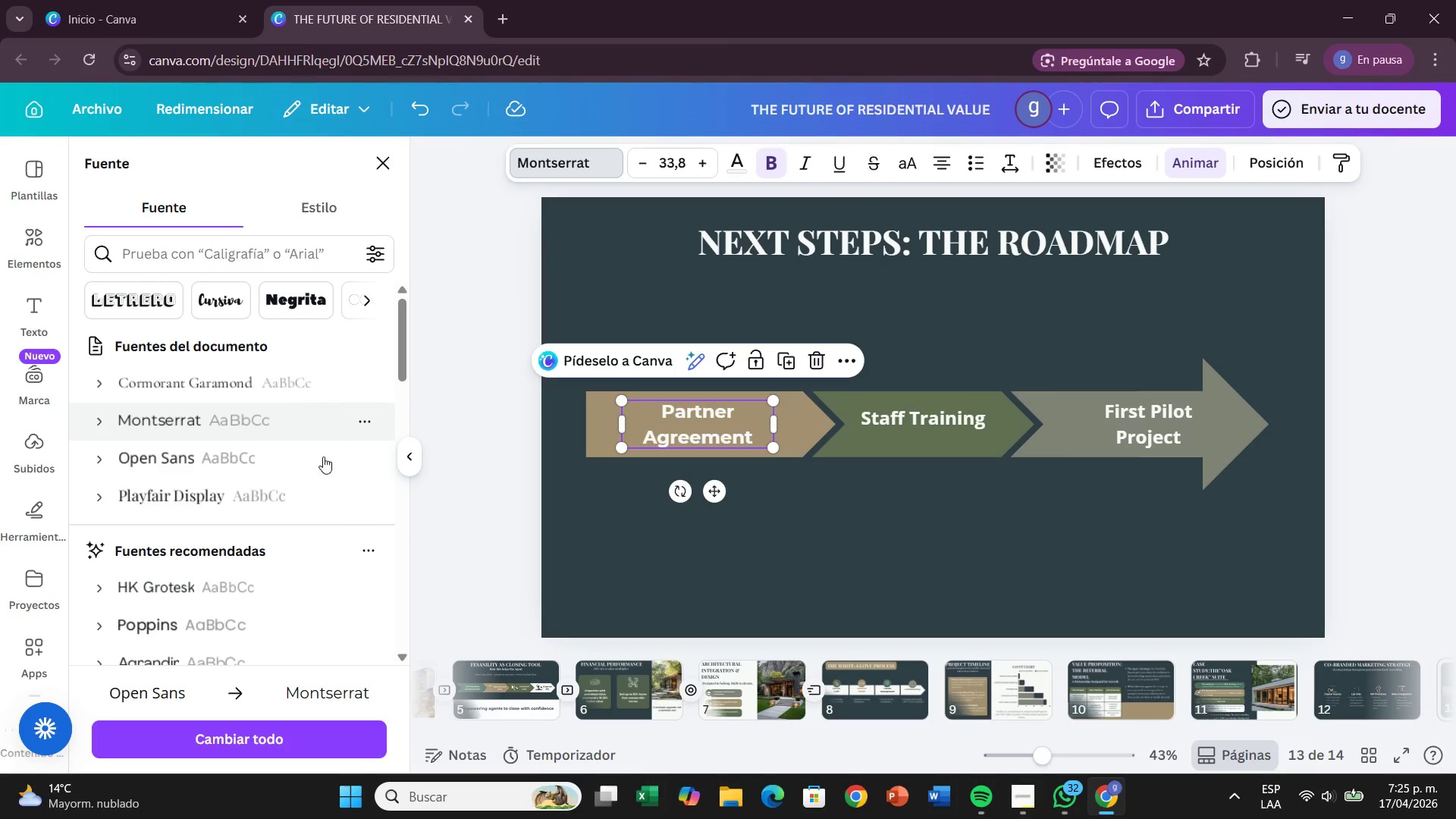 
left_click([248, 744])
 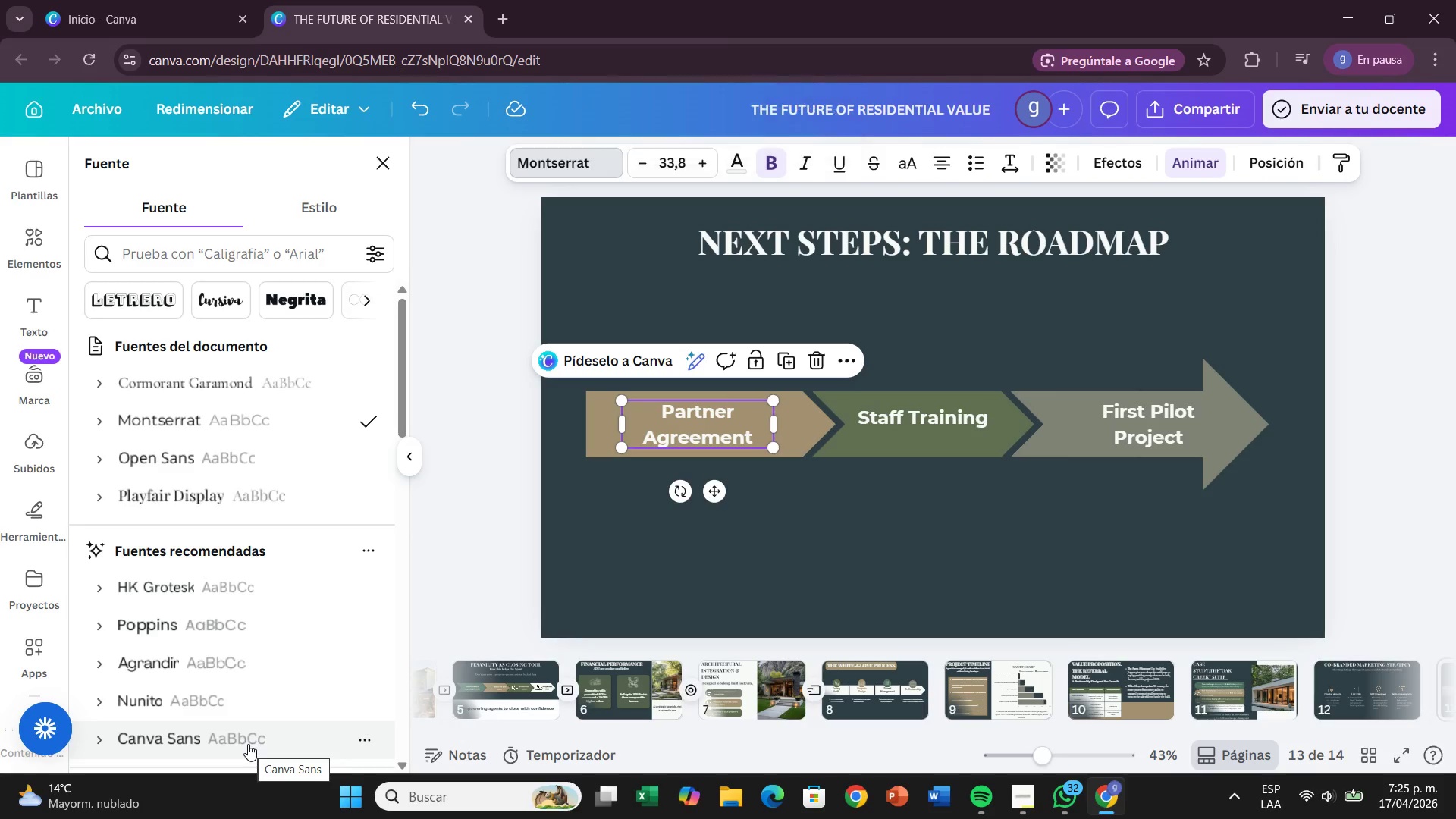 
wait(10.59)
 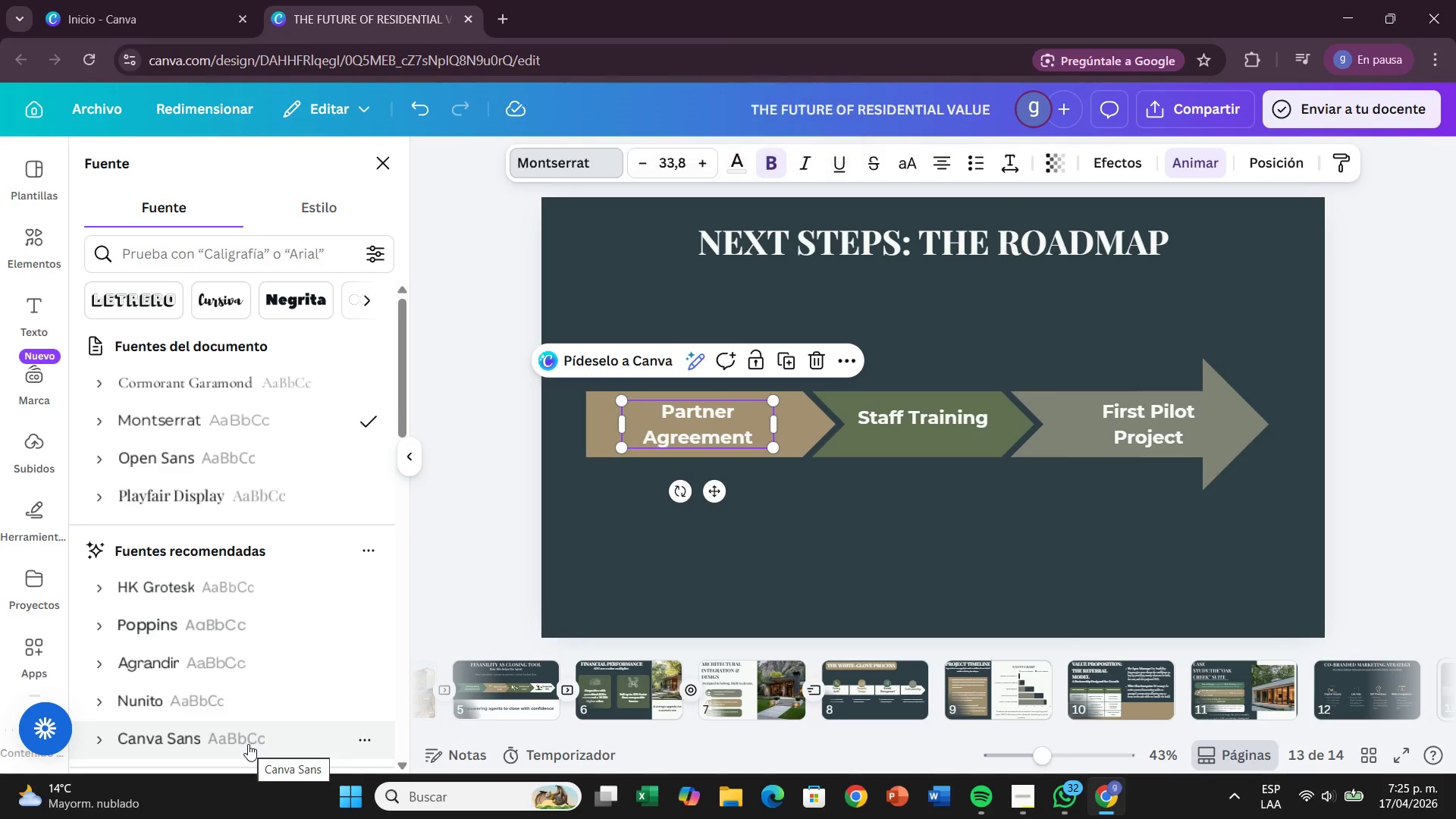 
left_click([1372, 471])
 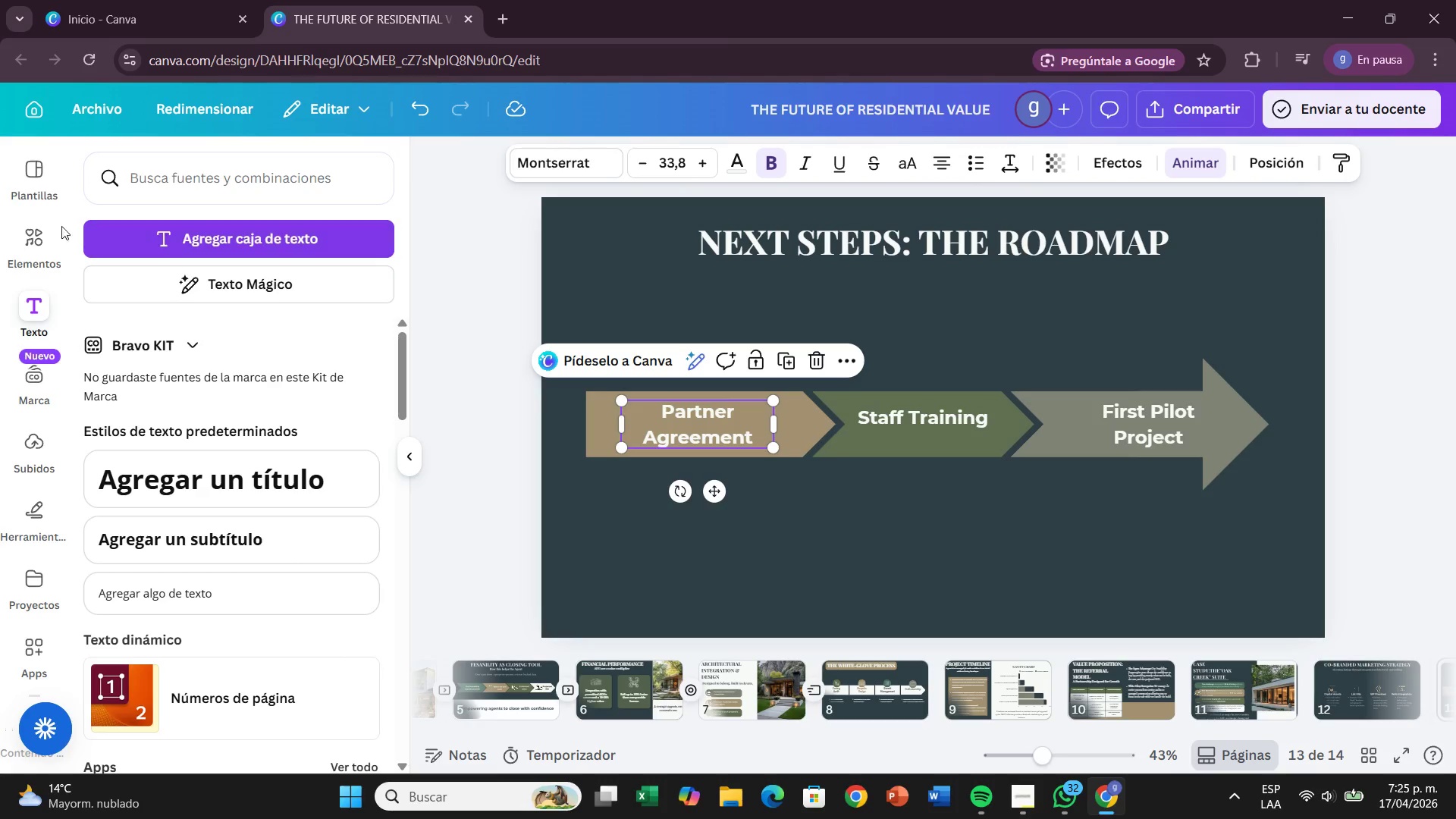 
left_click([33, 225])
 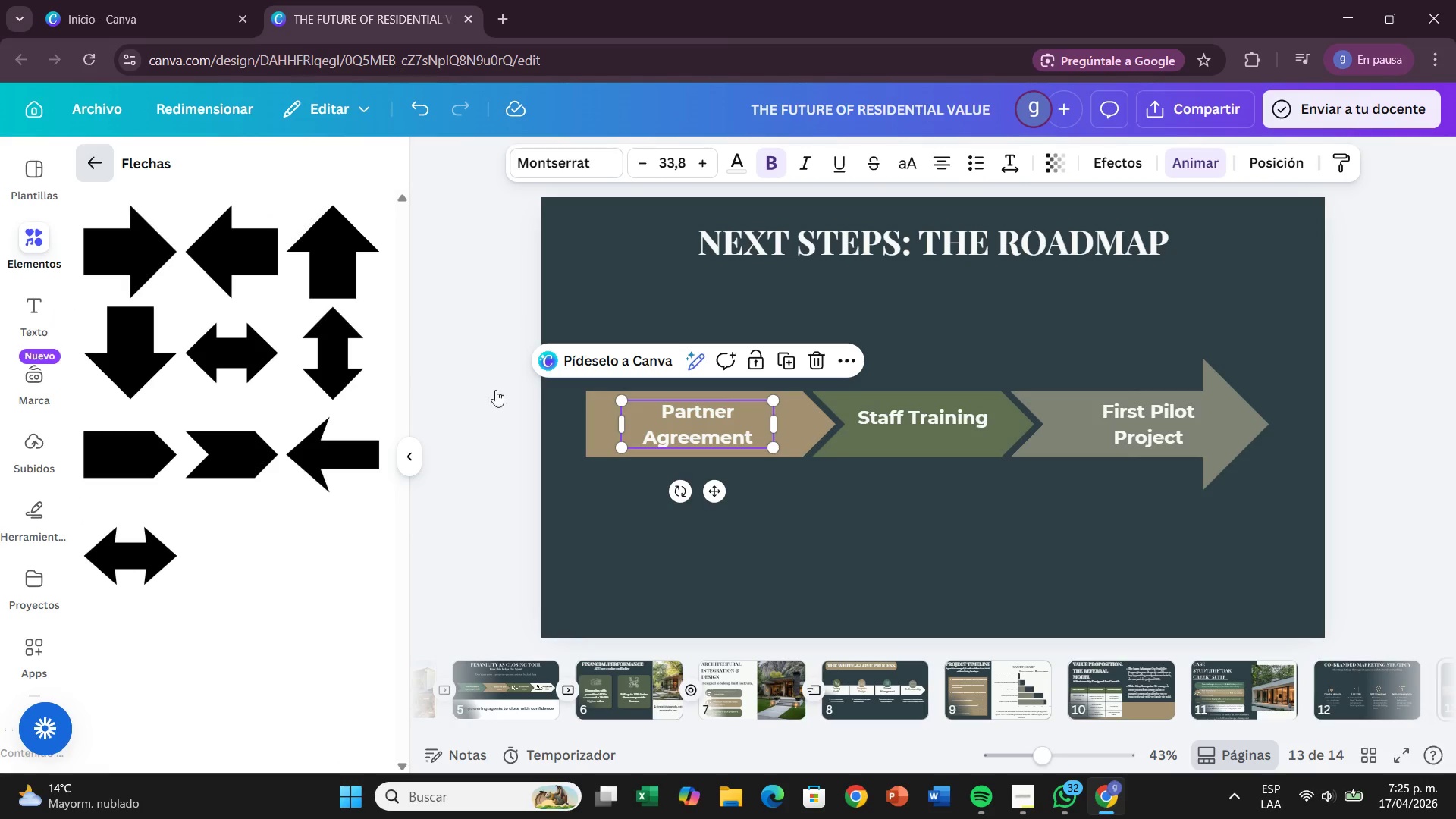 
left_click([341, 213])
 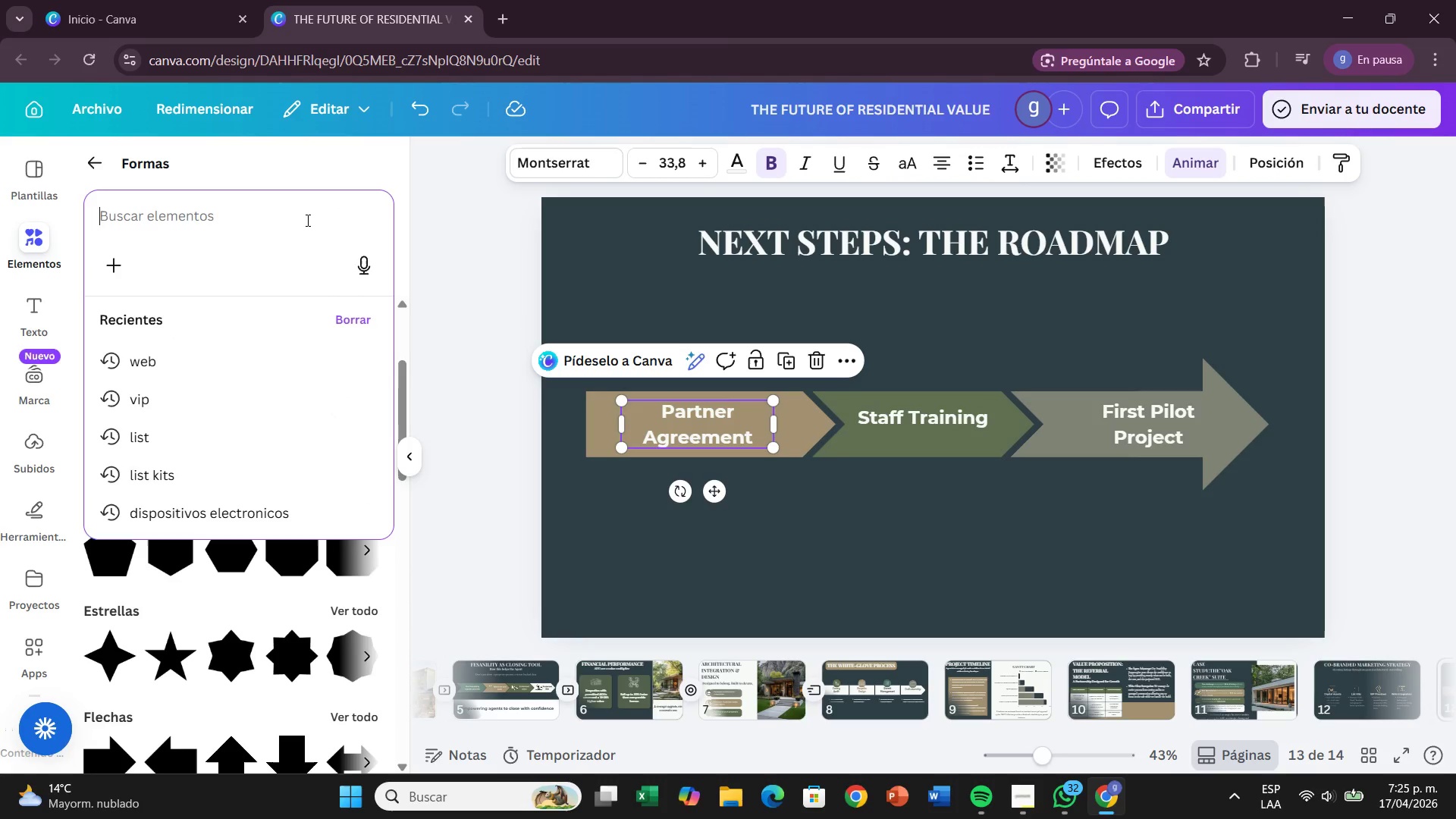 
type(hand)
 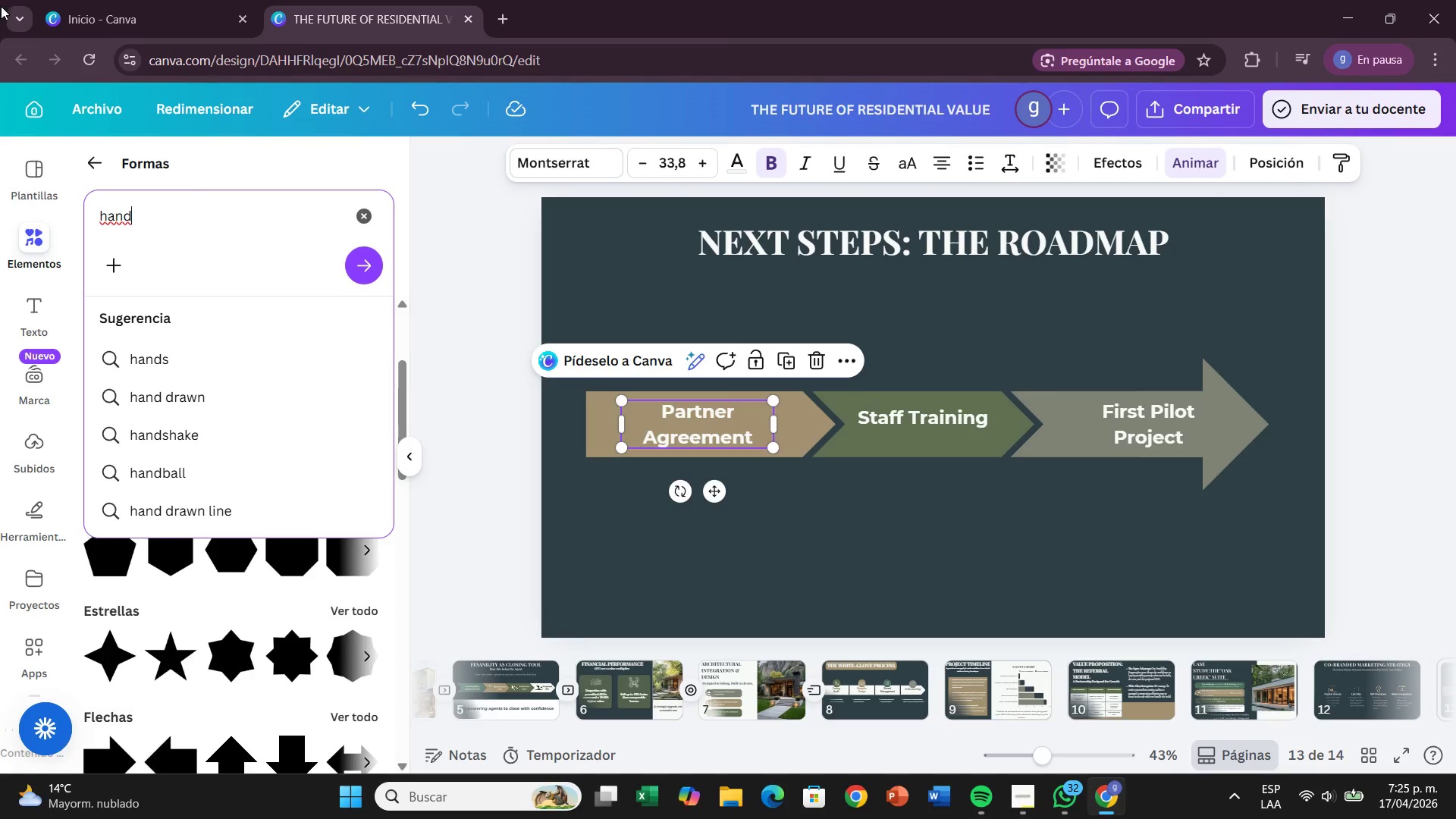 
left_click([234, 425])
 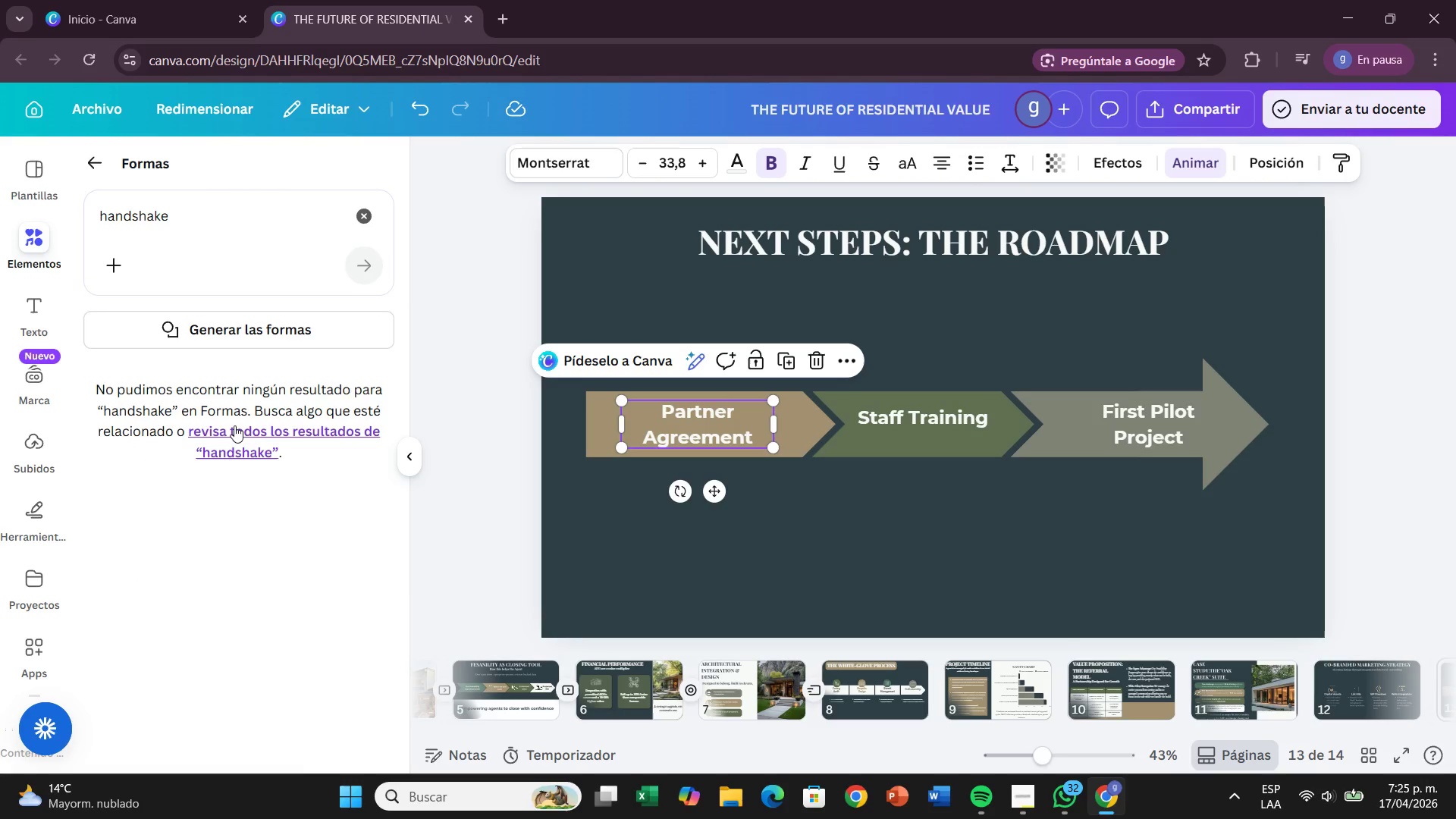 
left_click([92, 181])
 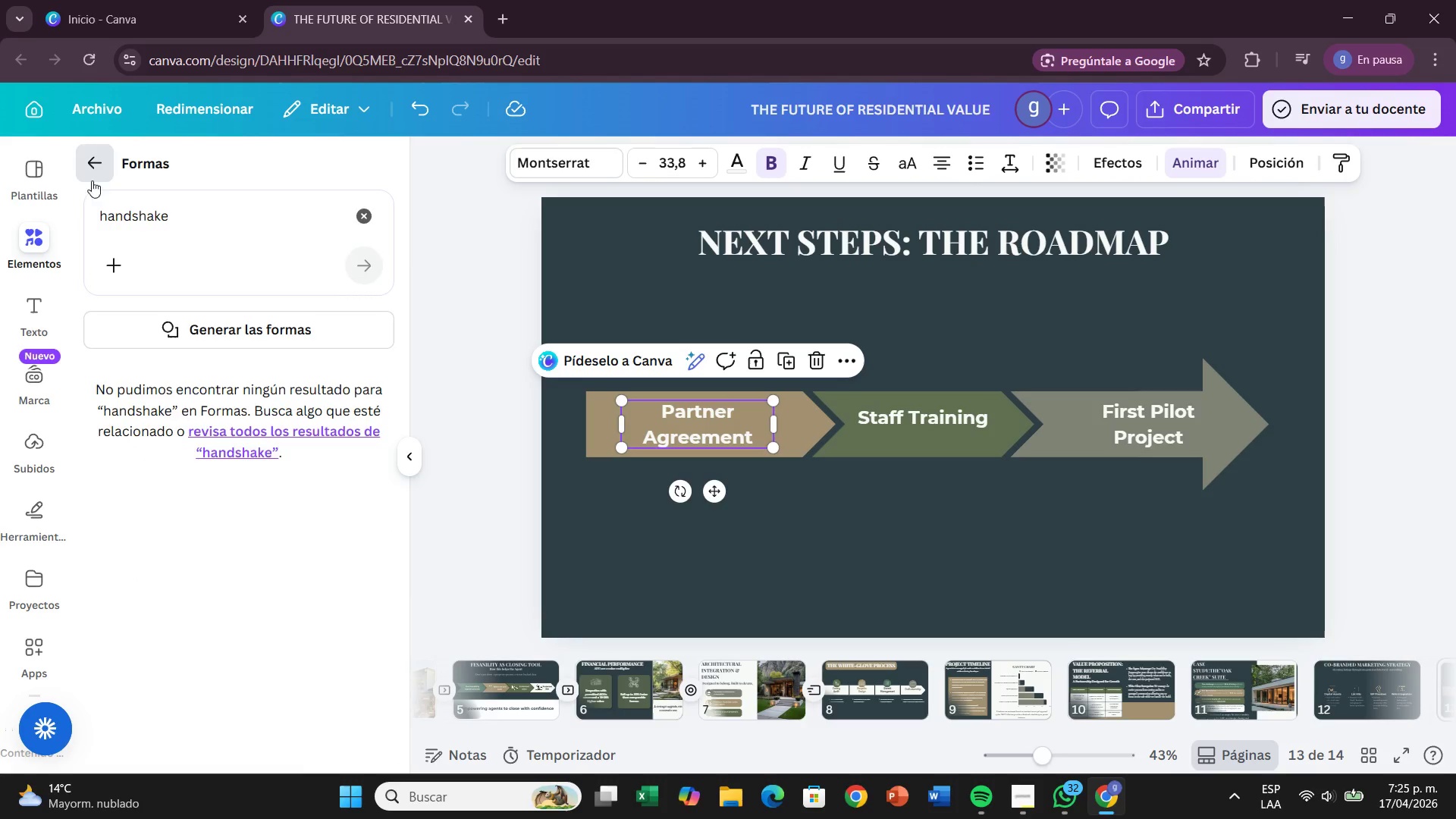 
mouse_move([111, 183])
 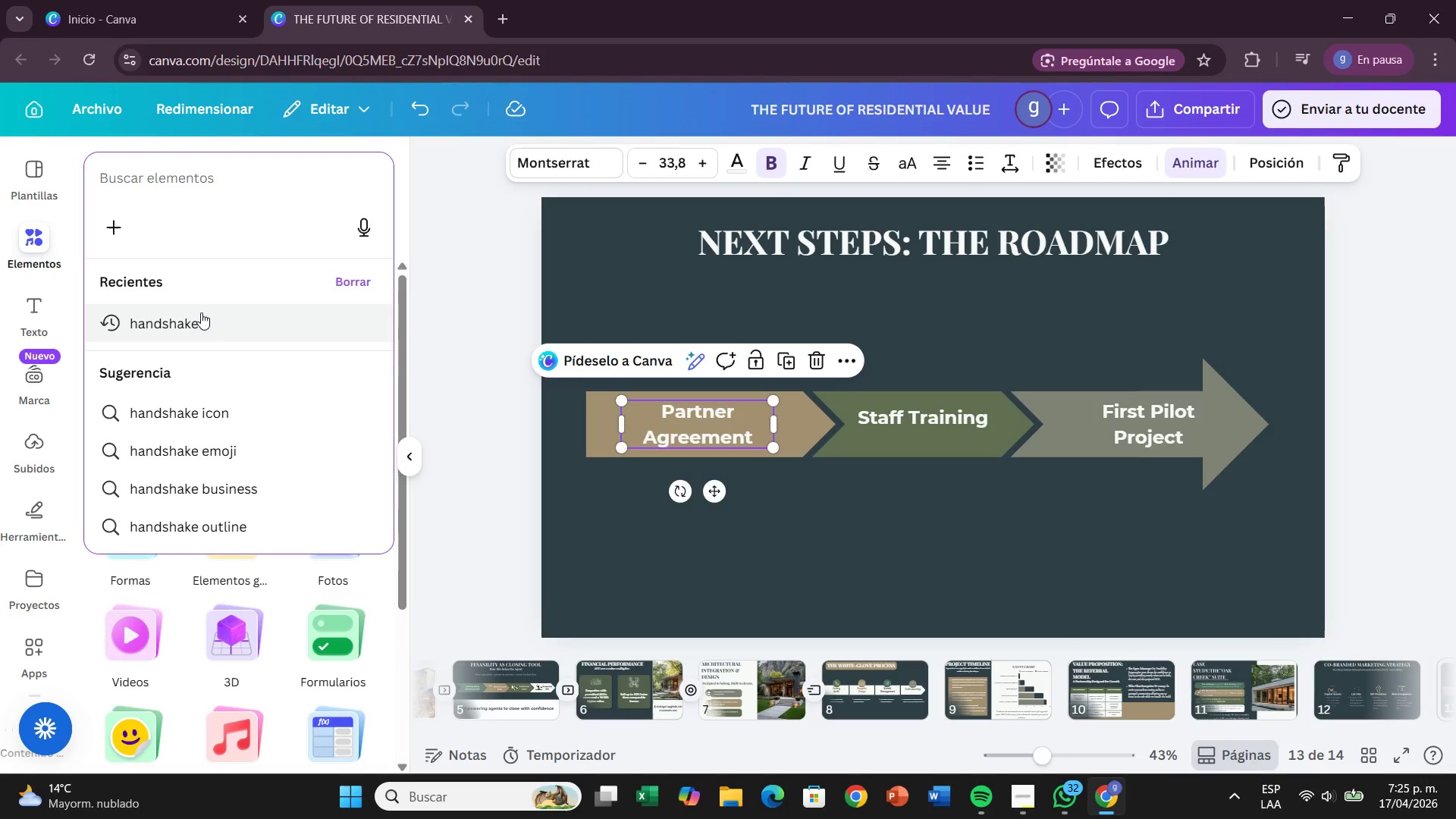 
left_click([201, 312])
 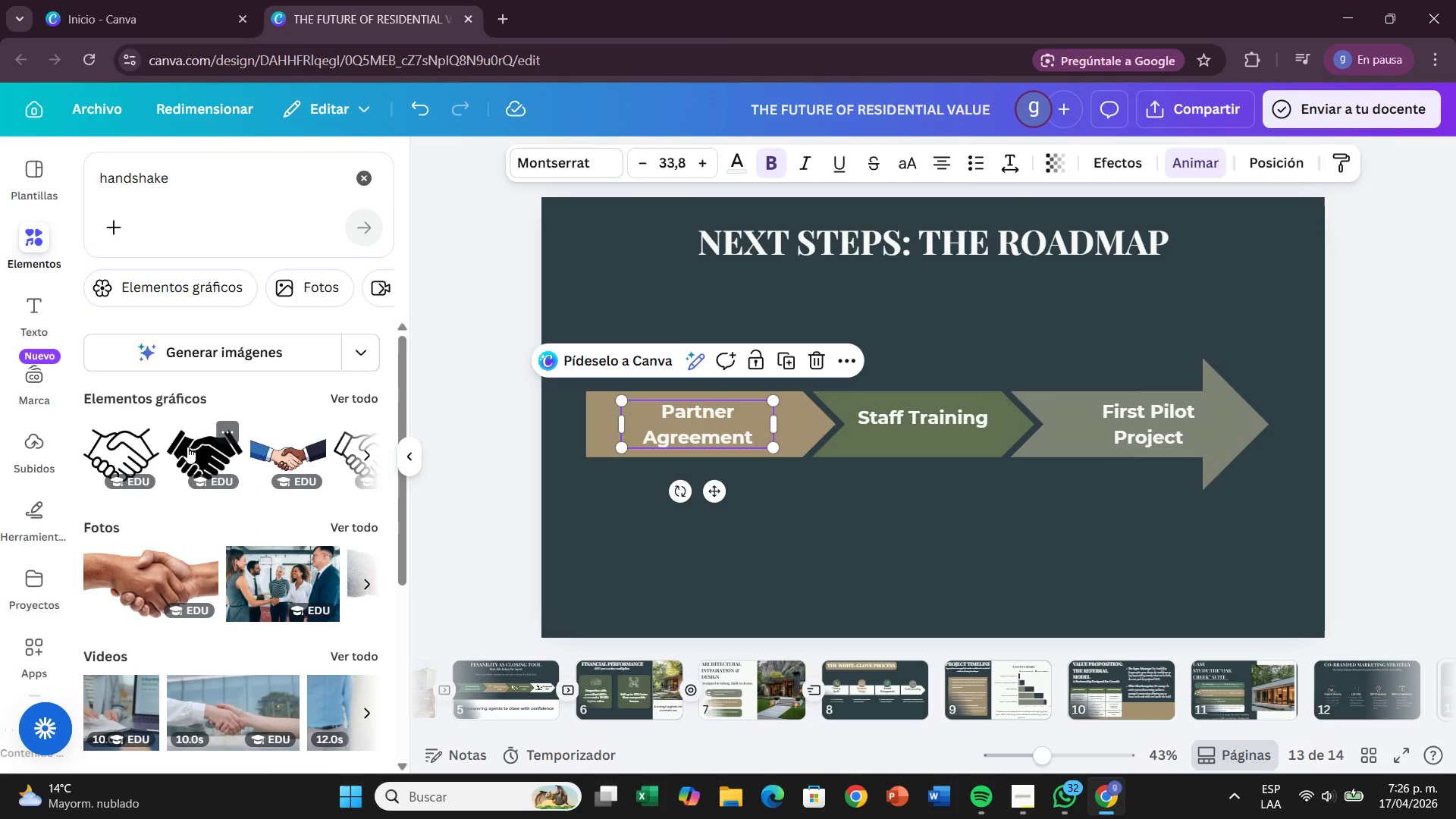 
left_click_drag(start_coordinate=[121, 465], to_coordinate=[584, 420])
 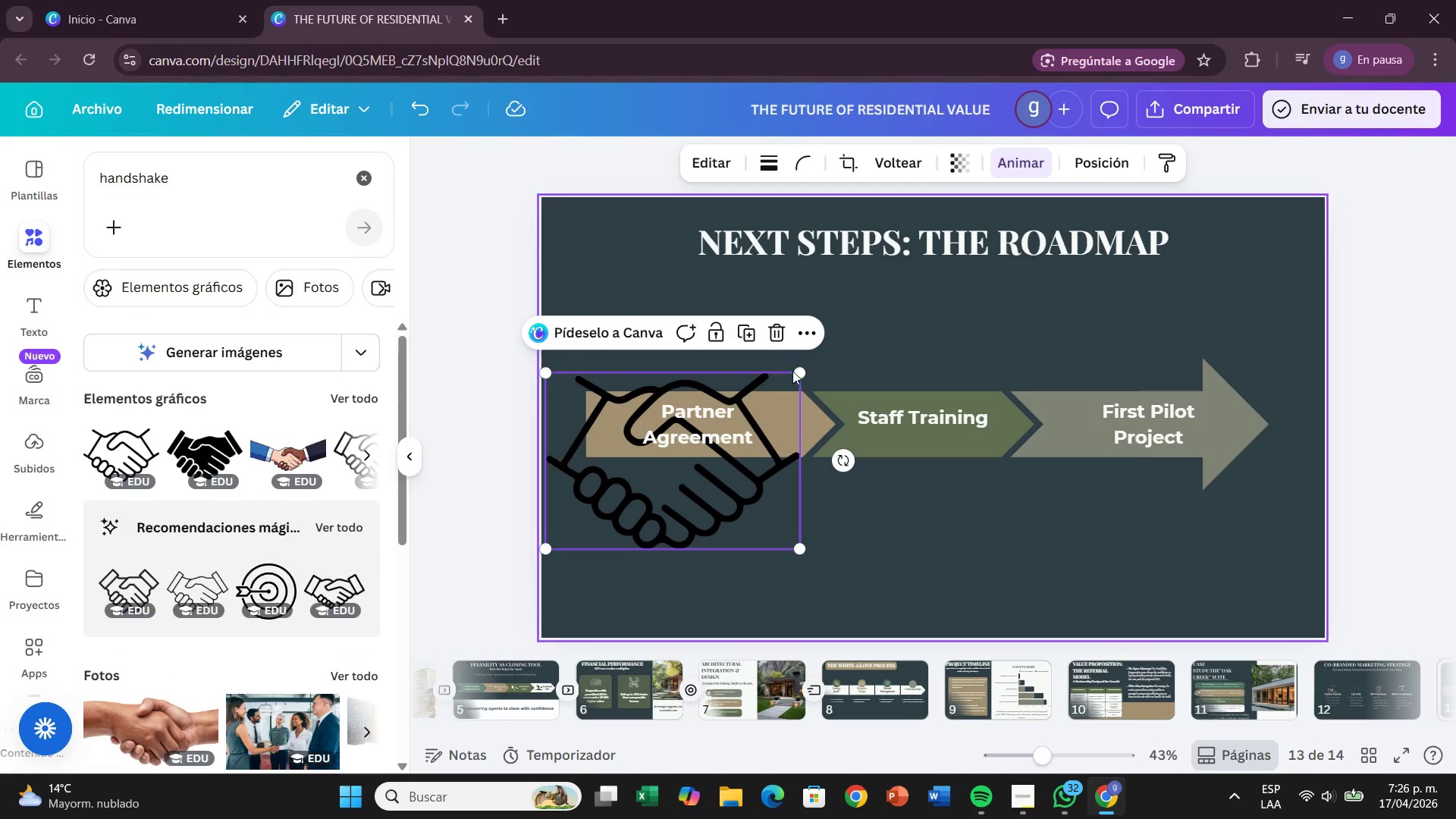 
left_click_drag(start_coordinate=[796, 372], to_coordinate=[618, 543])
 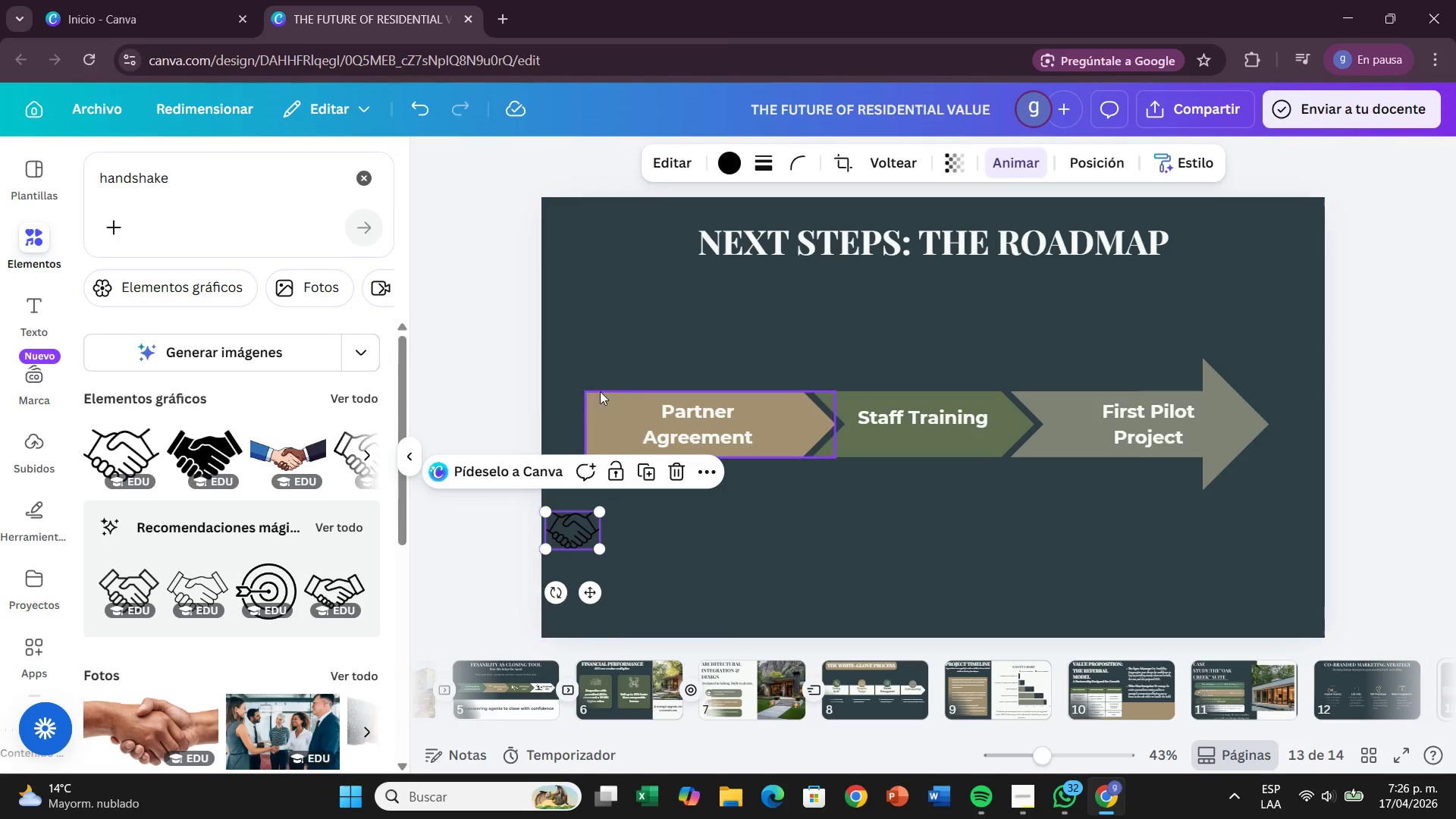 
left_click_drag(start_coordinate=[713, 414], to_coordinate=[745, 416])
 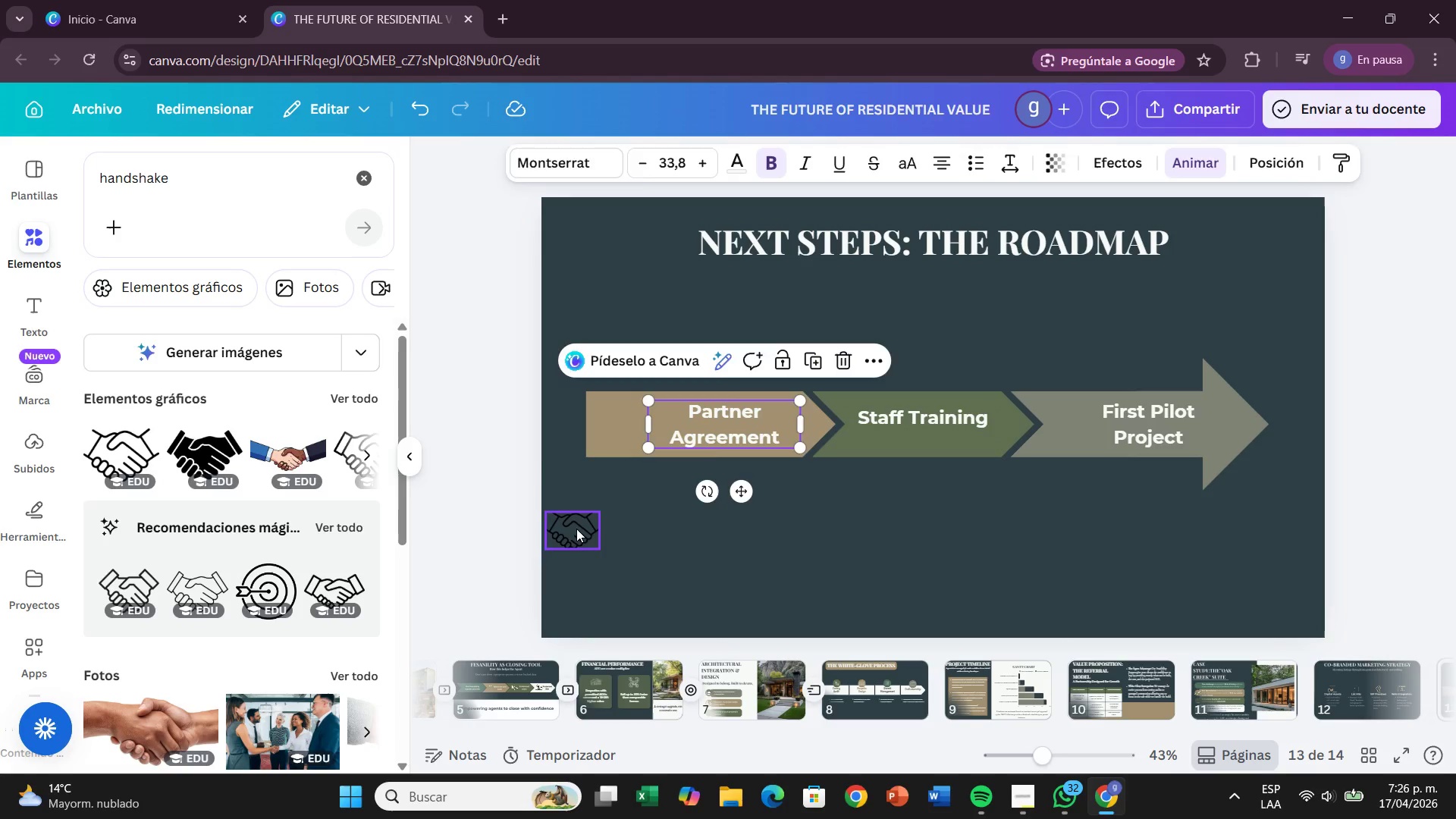 
left_click_drag(start_coordinate=[575, 534], to_coordinate=[624, 430])
 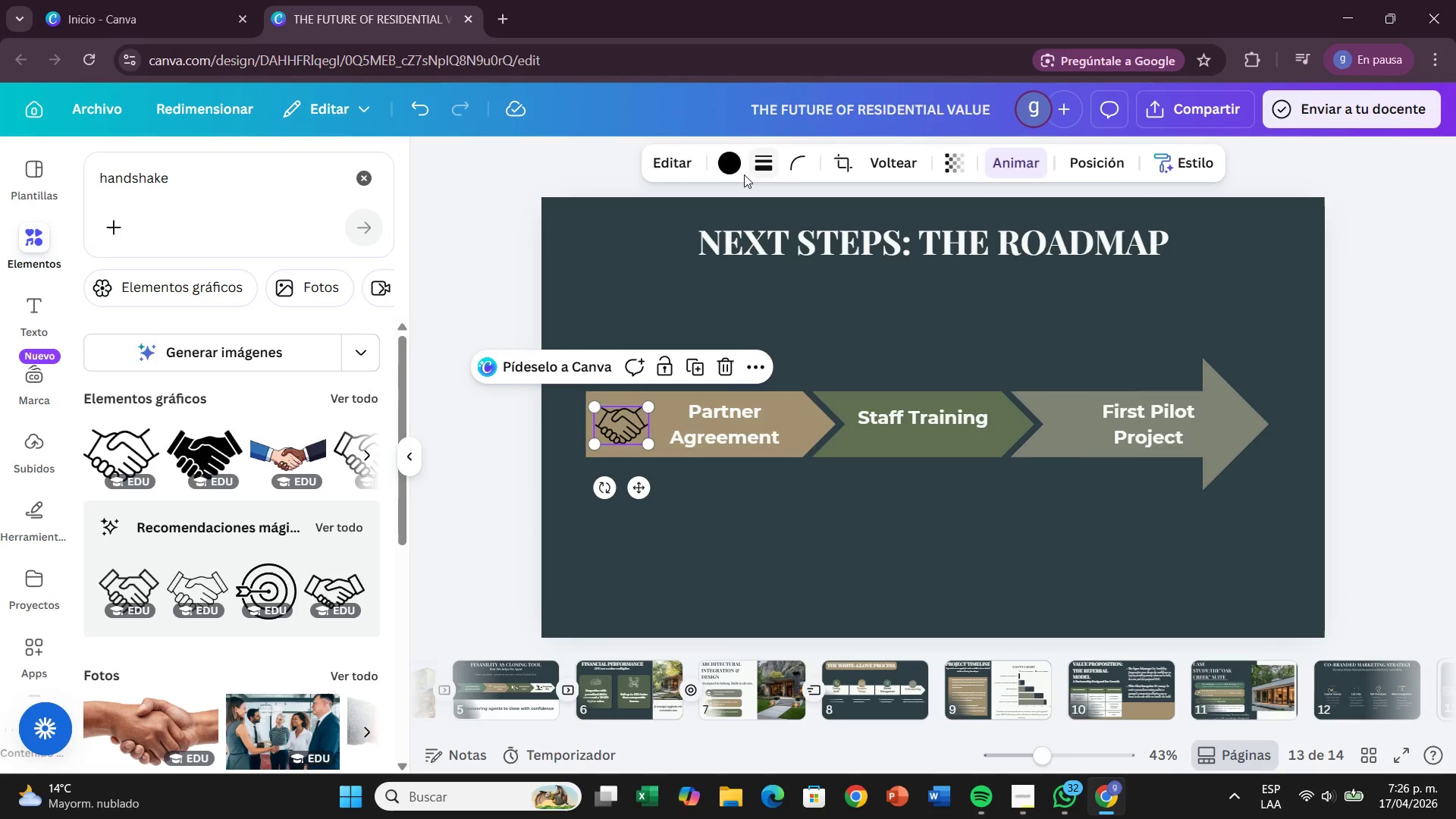 
left_click([723, 159])
 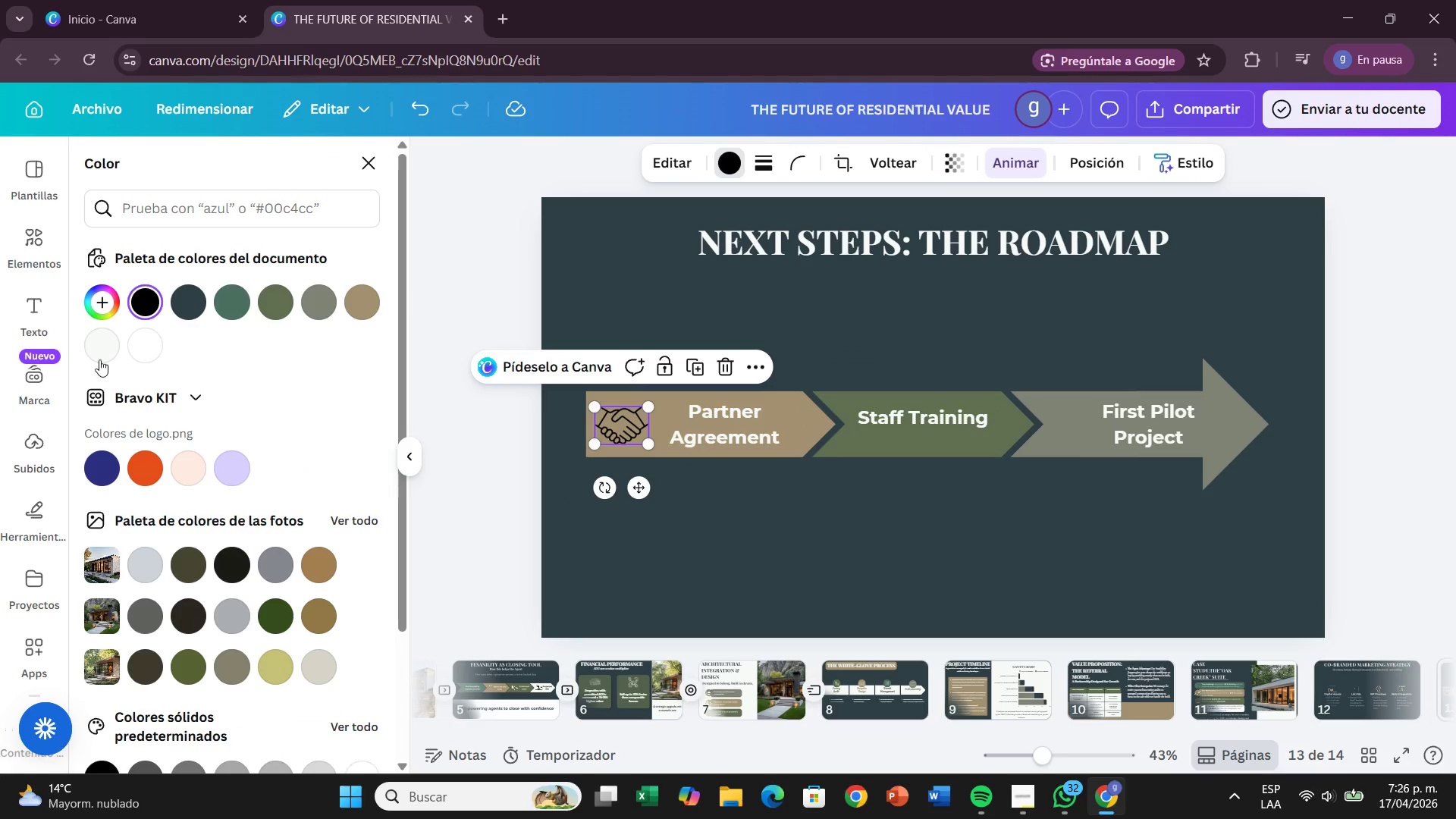 
left_click([110, 350])
 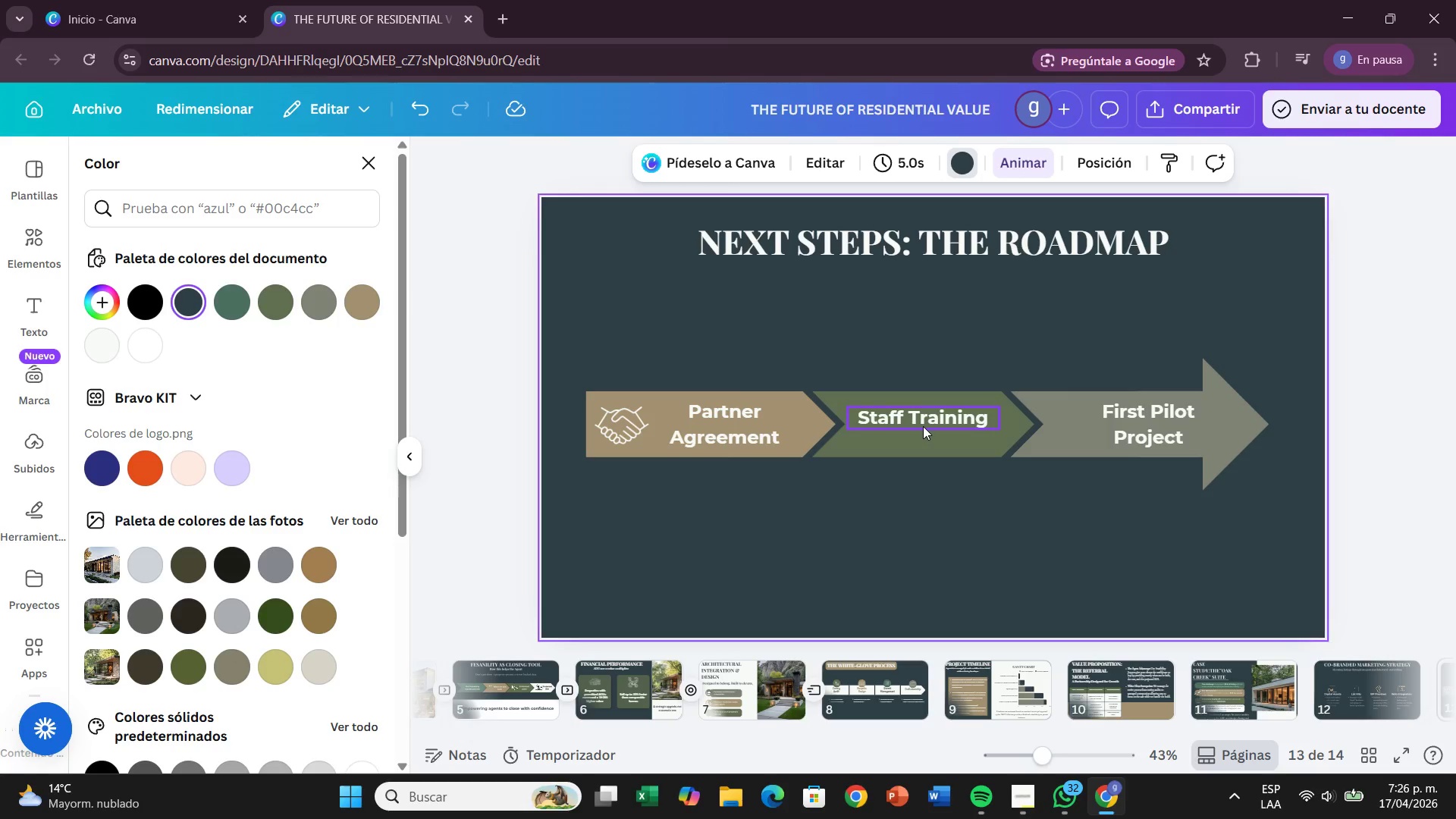 
wait(12.92)
 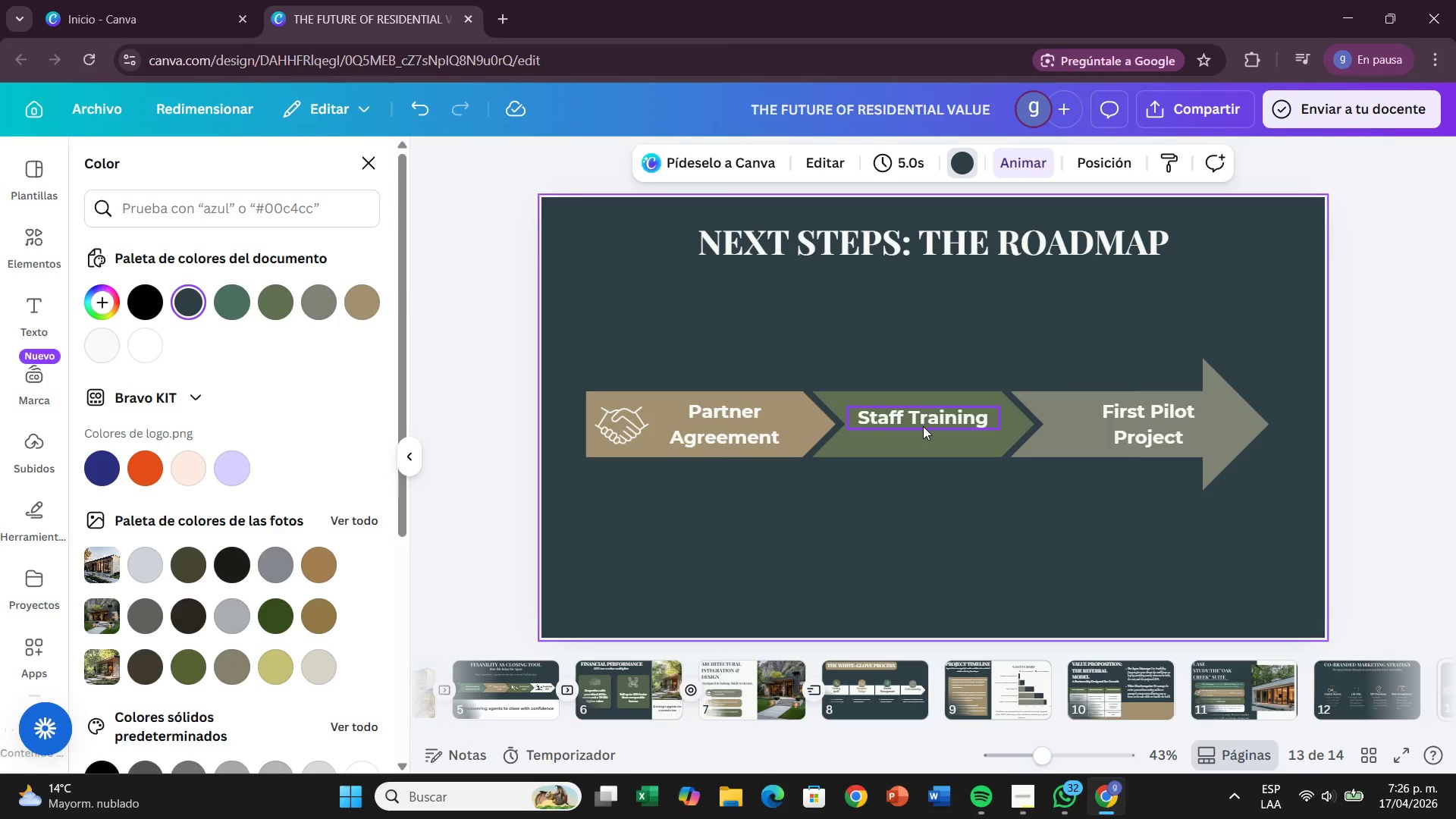 
left_click([923, 426])
 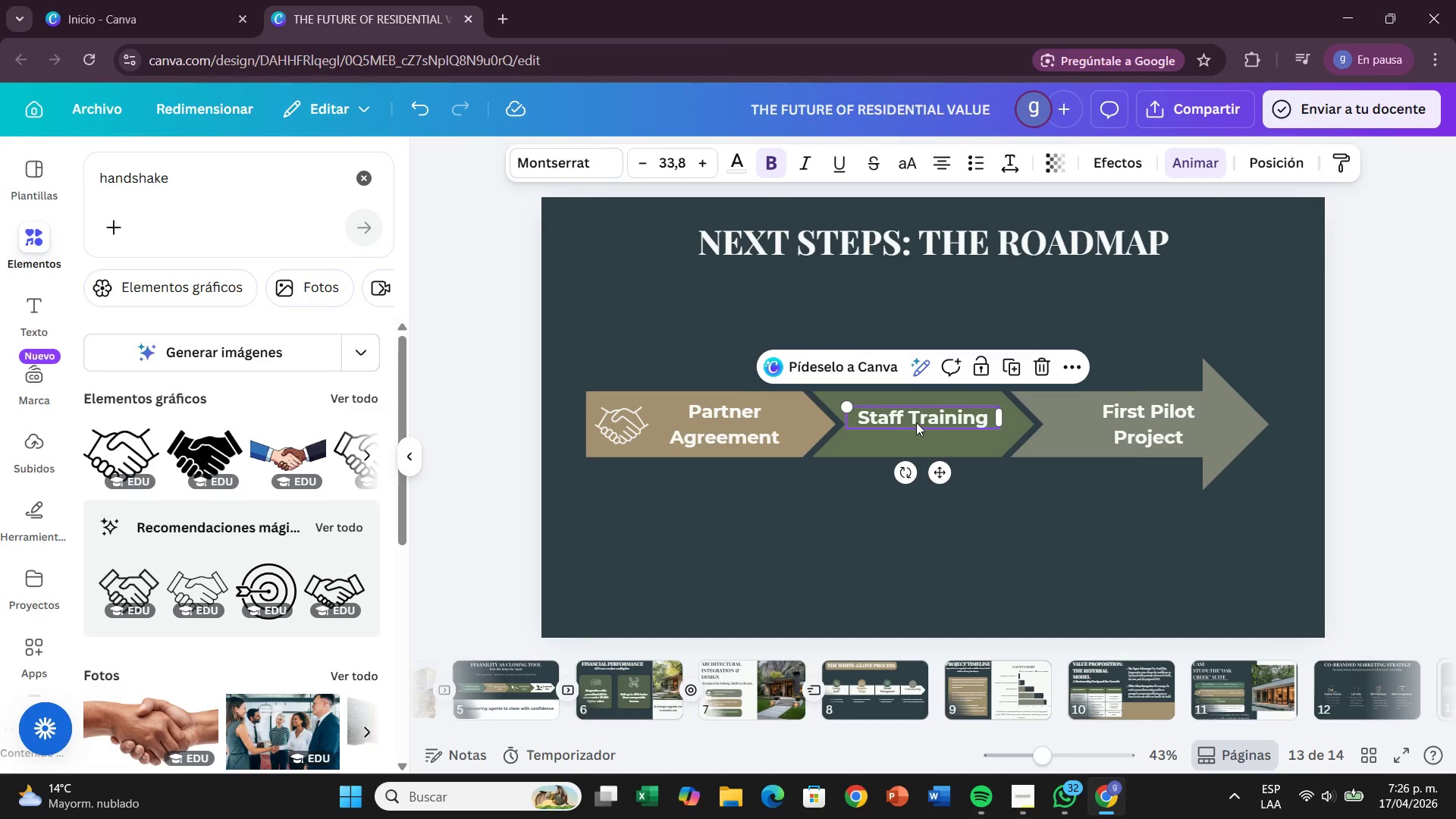 
left_click_drag(start_coordinate=[916, 421], to_coordinate=[938, 422])
 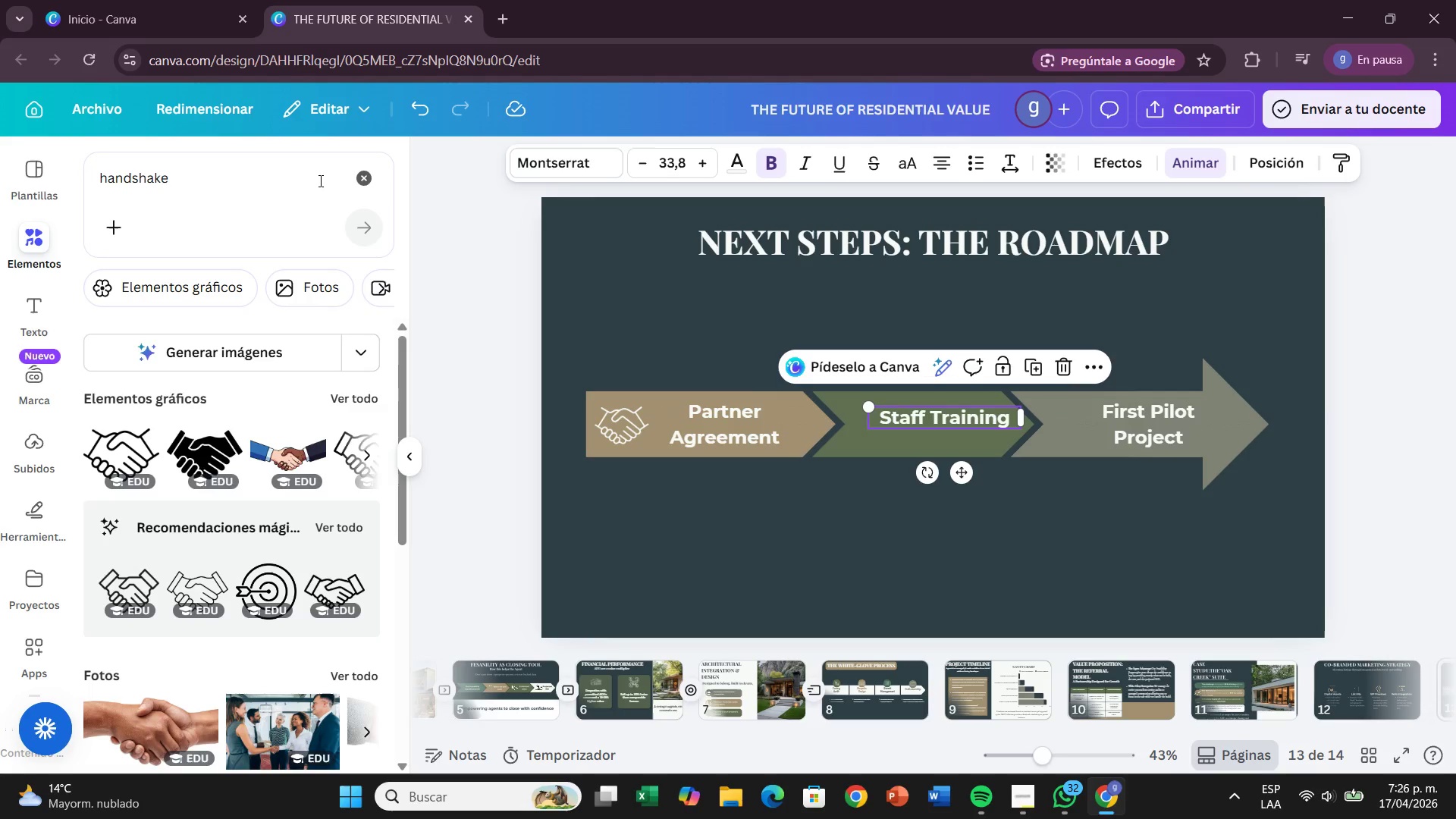 
left_click([314, 178])
 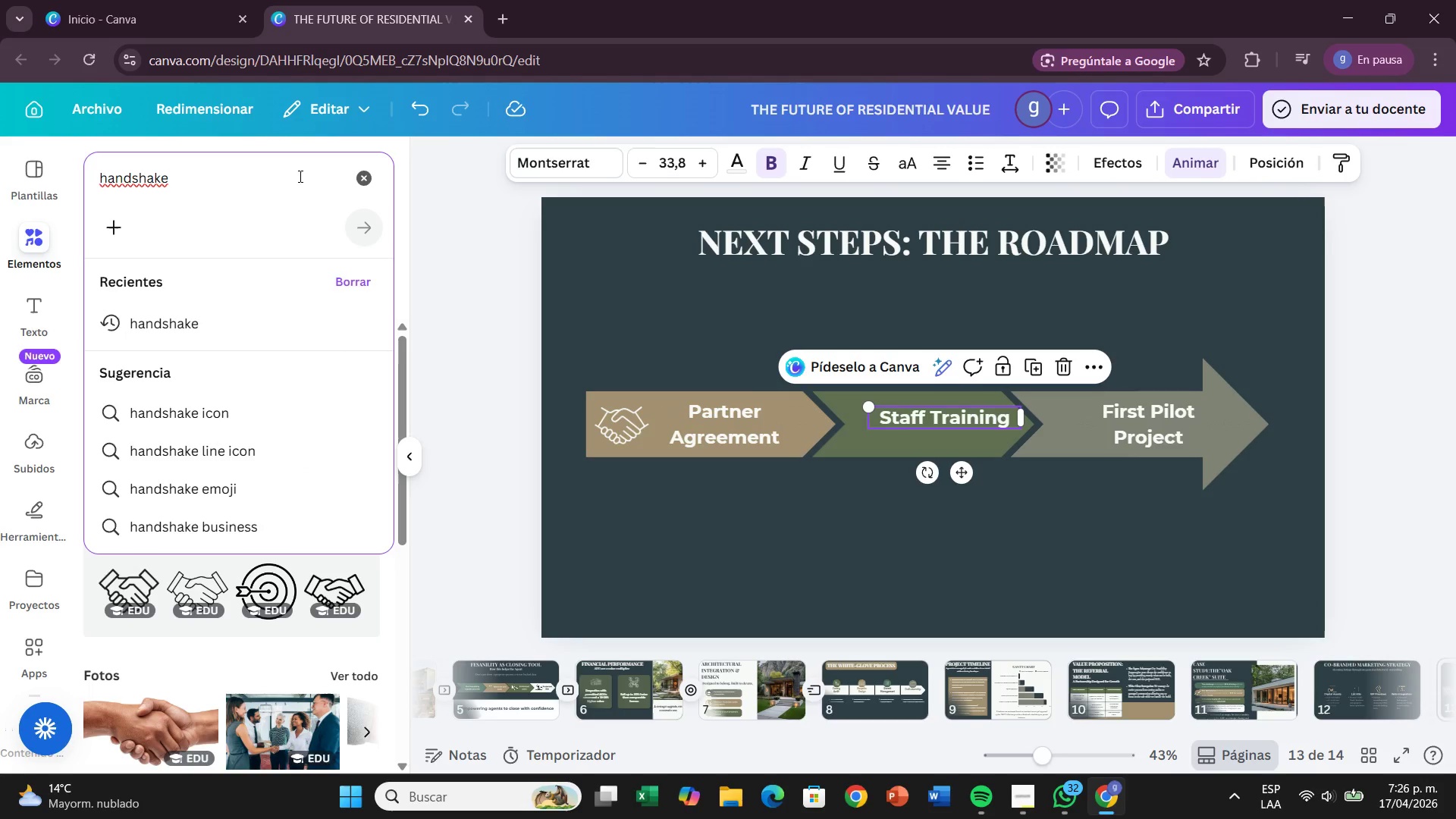 
hold_key(key=Backspace, duration=1.41)
 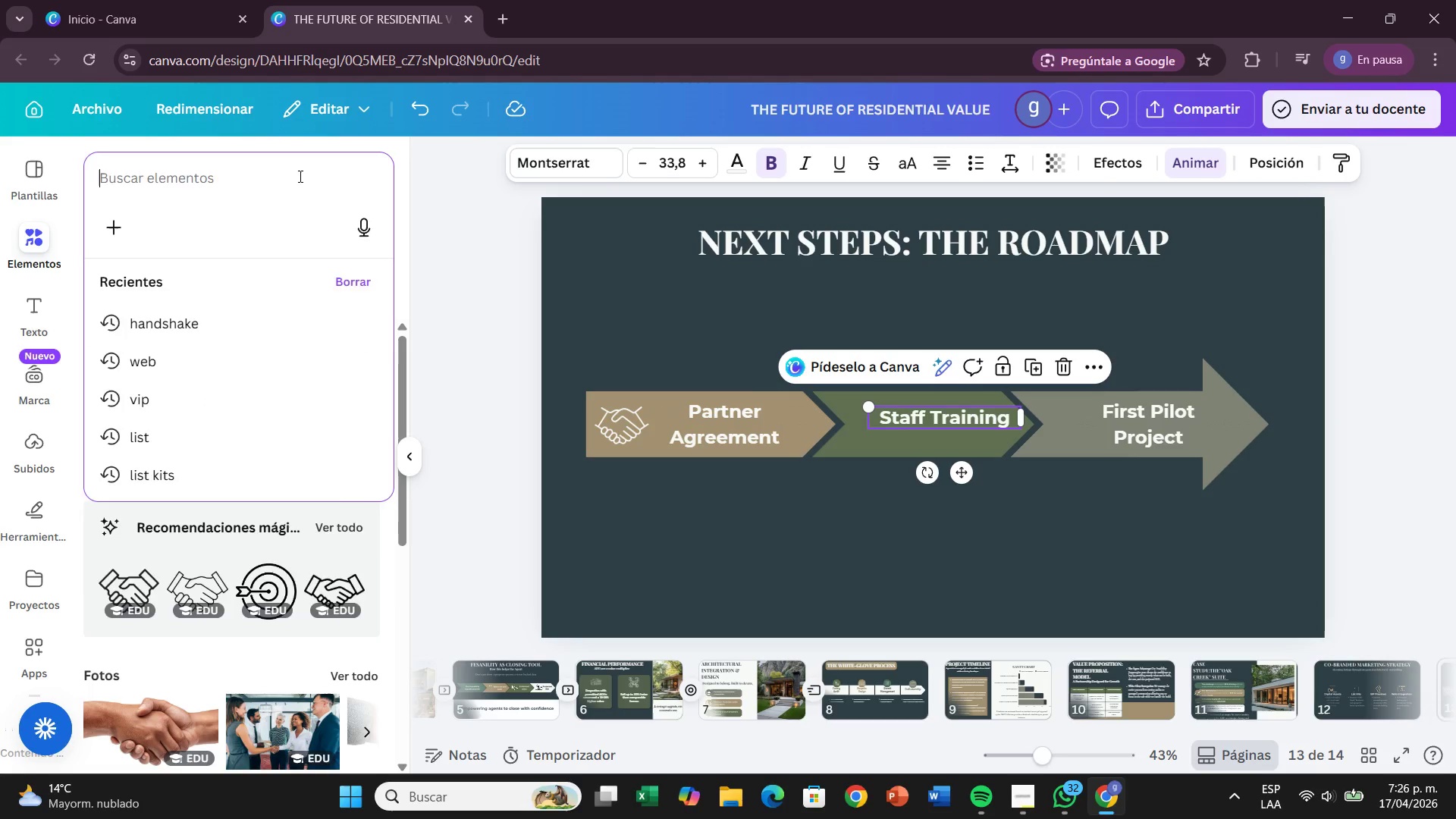 
type(presentation)
 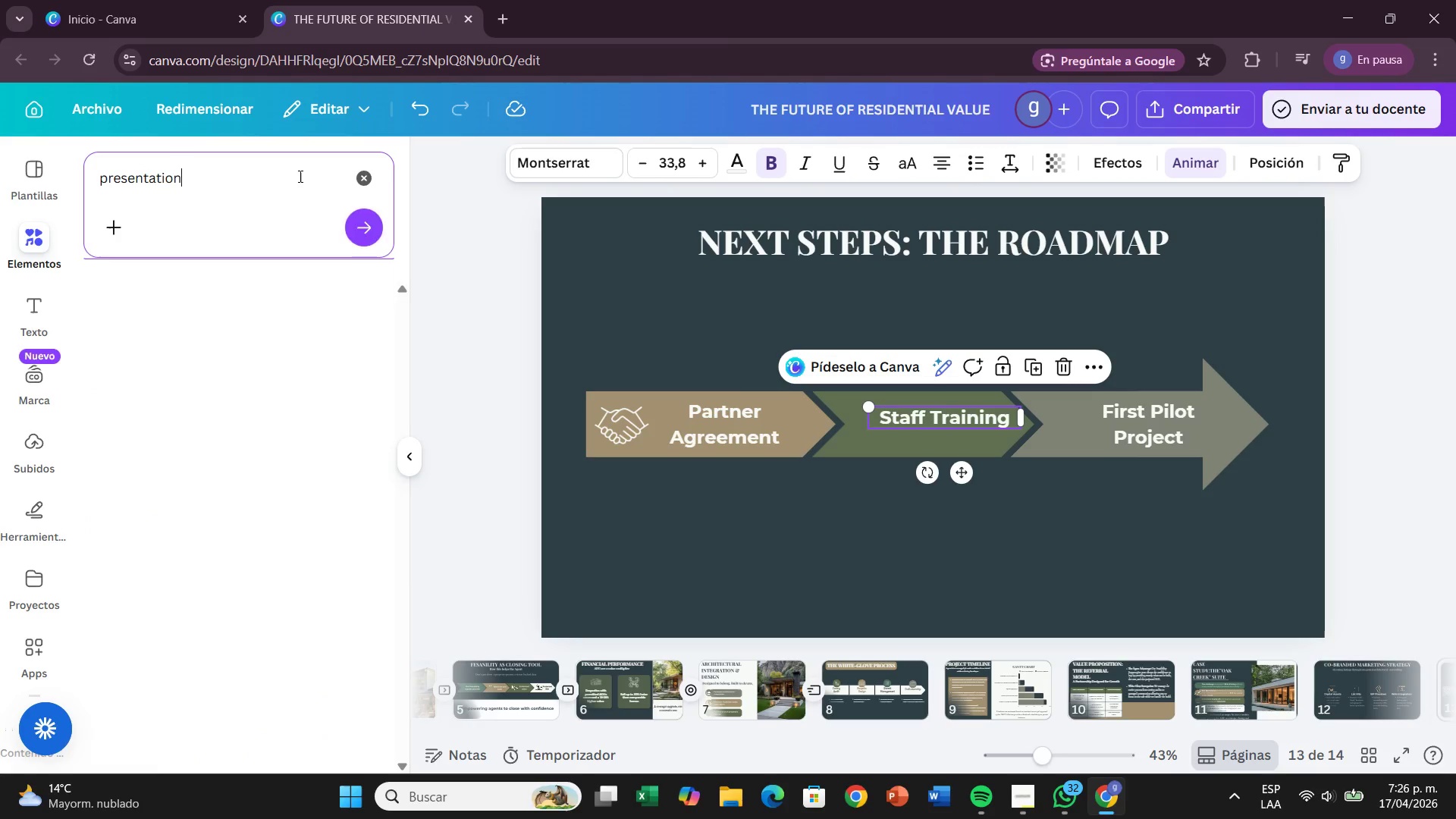 
key(Enter)
 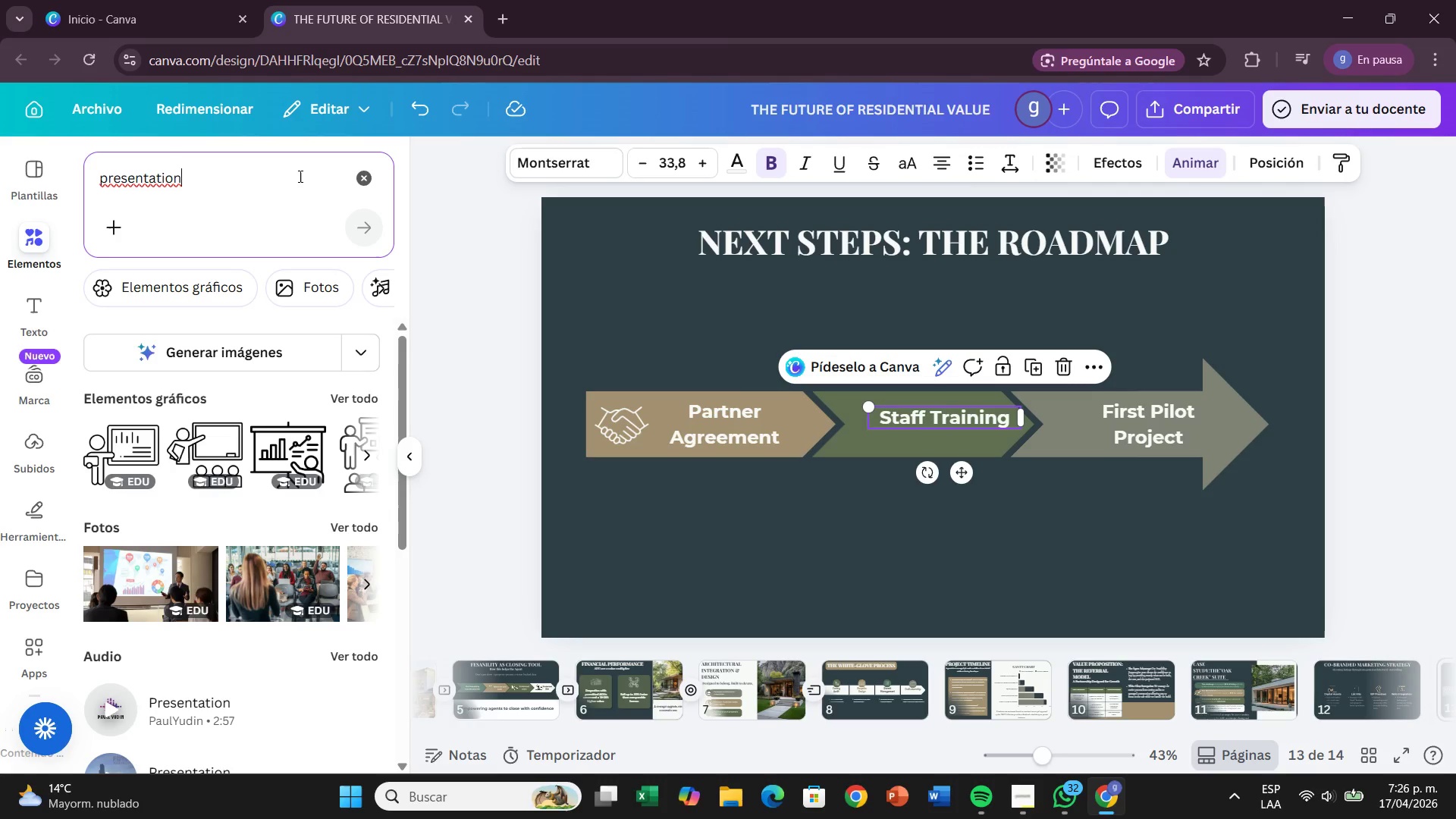 
wait(11.12)
 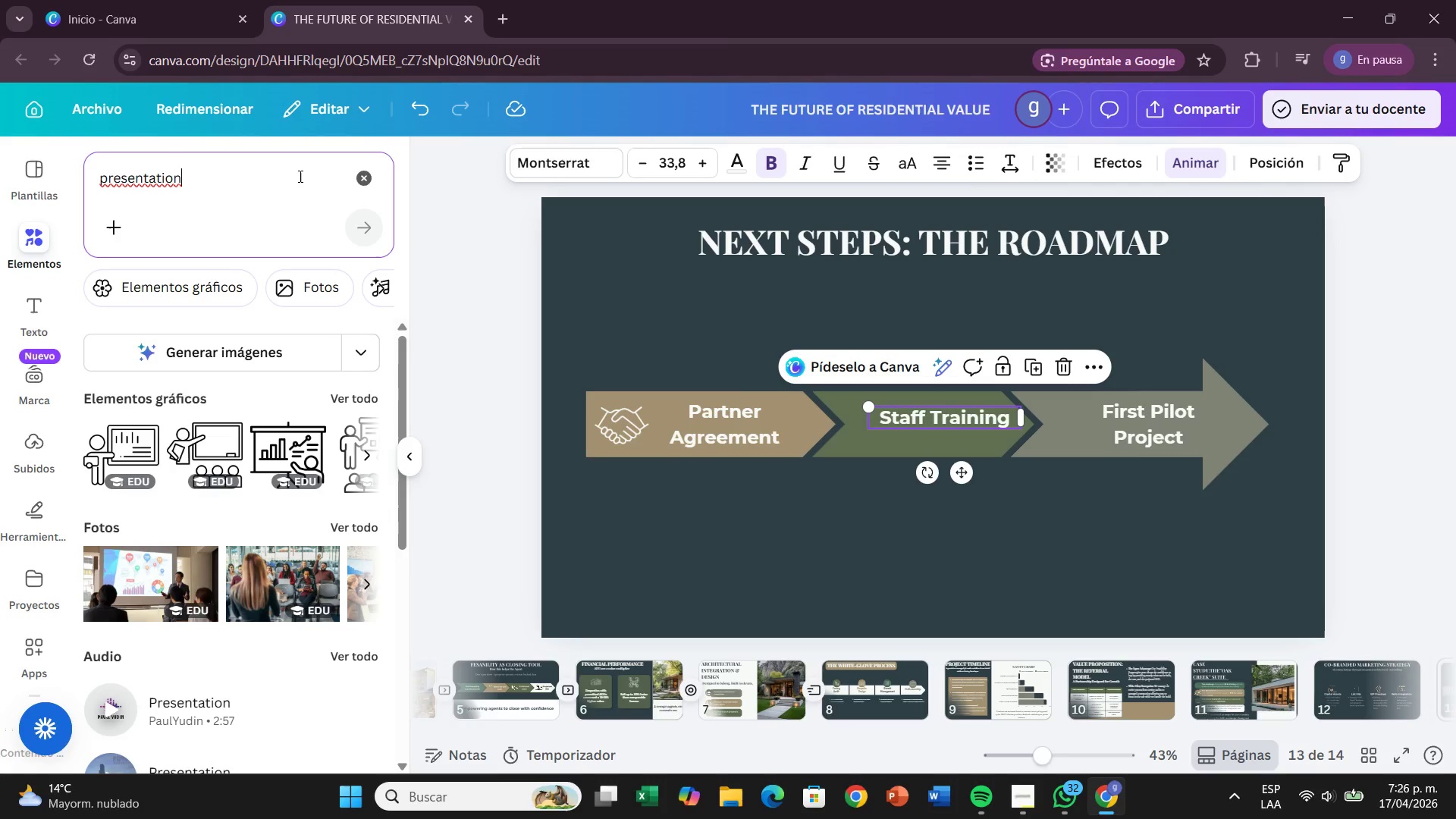 
left_click_drag(start_coordinate=[193, 438], to_coordinate=[839, 428])
 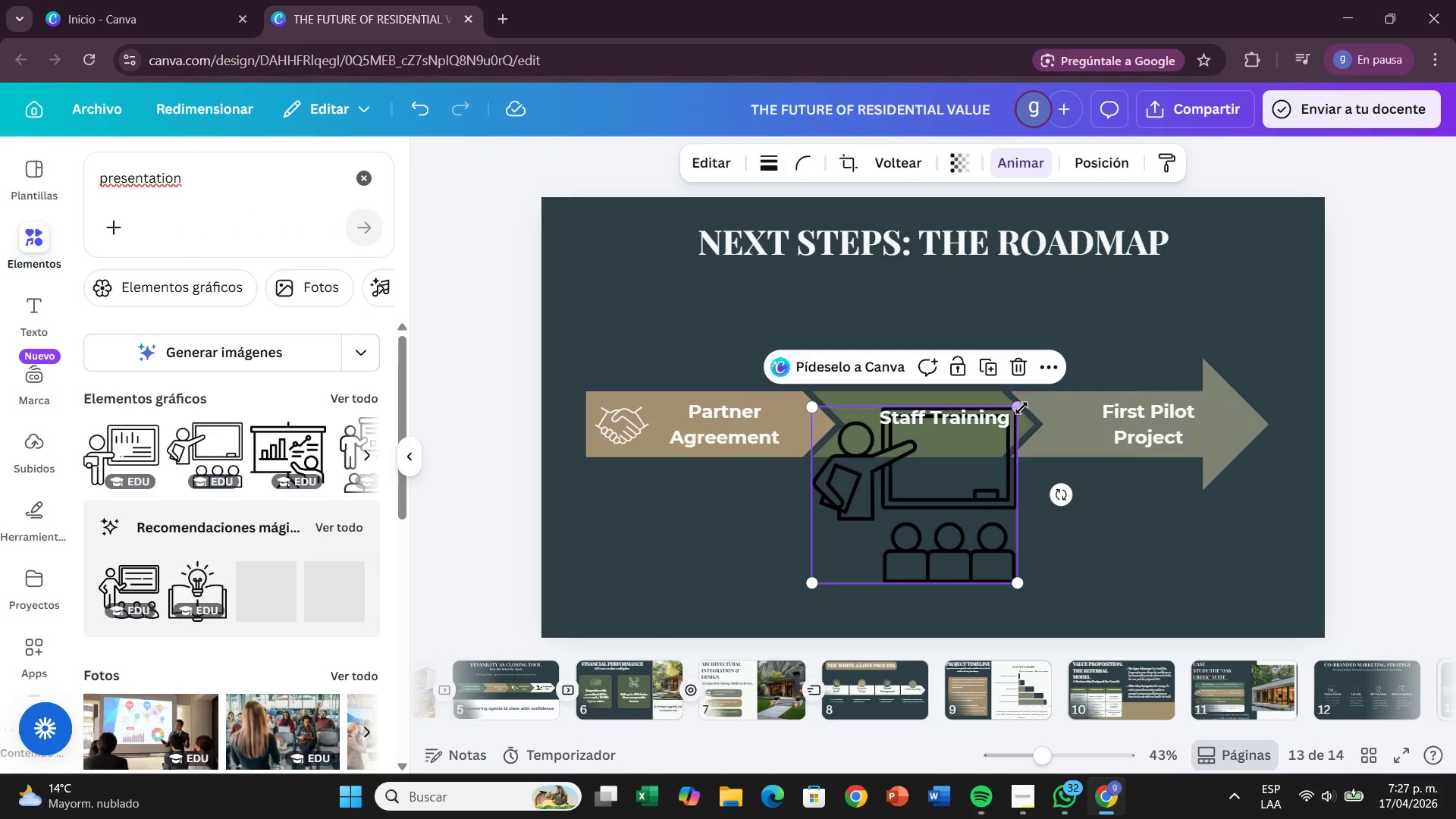 
left_click_drag(start_coordinate=[1021, 408], to_coordinate=[891, 565])
 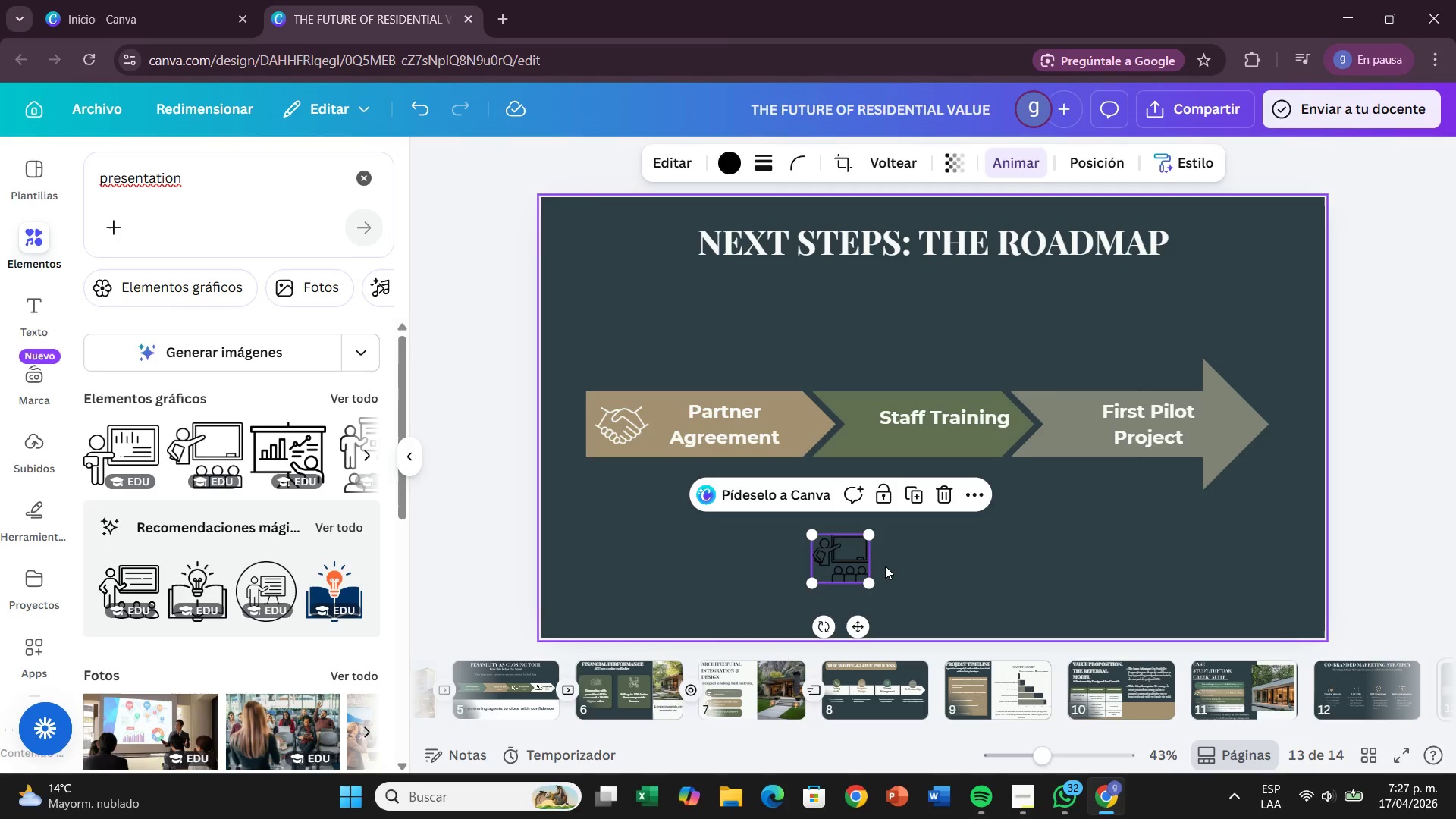 
wait(7.61)
 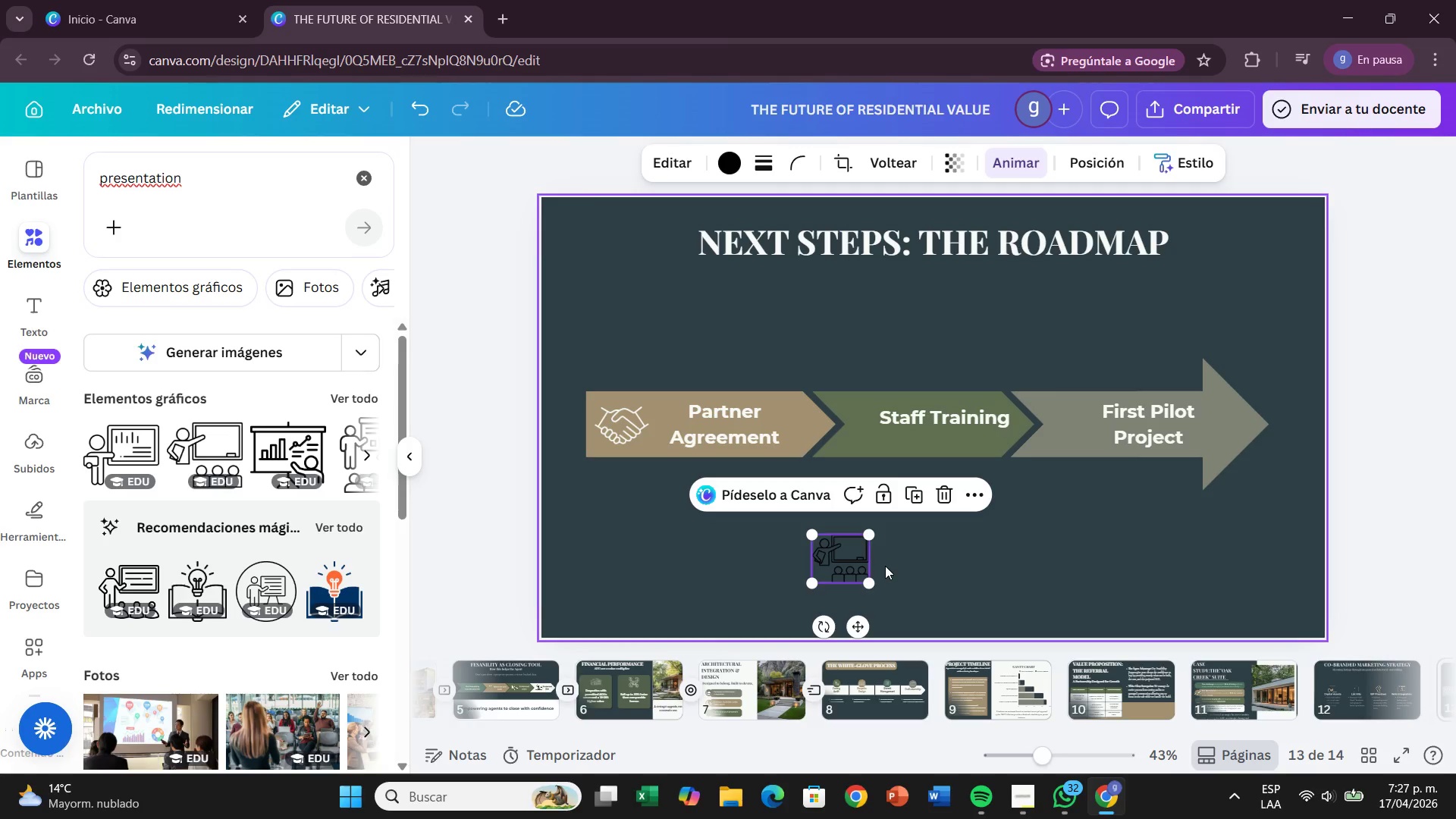 
left_click_drag(start_coordinate=[852, 558], to_coordinate=[878, 425])
 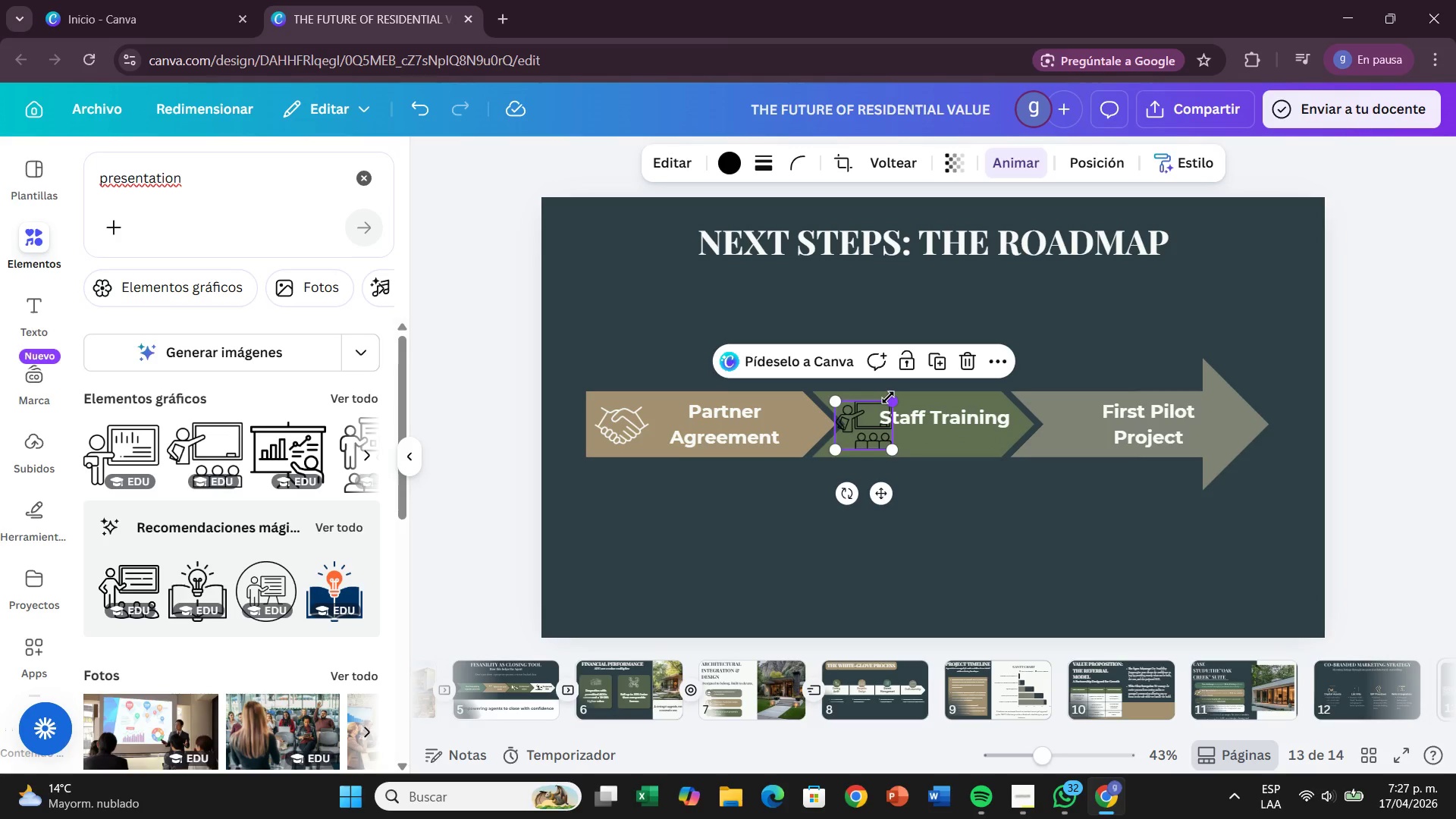 
left_click_drag(start_coordinate=[888, 397], to_coordinate=[874, 410])
 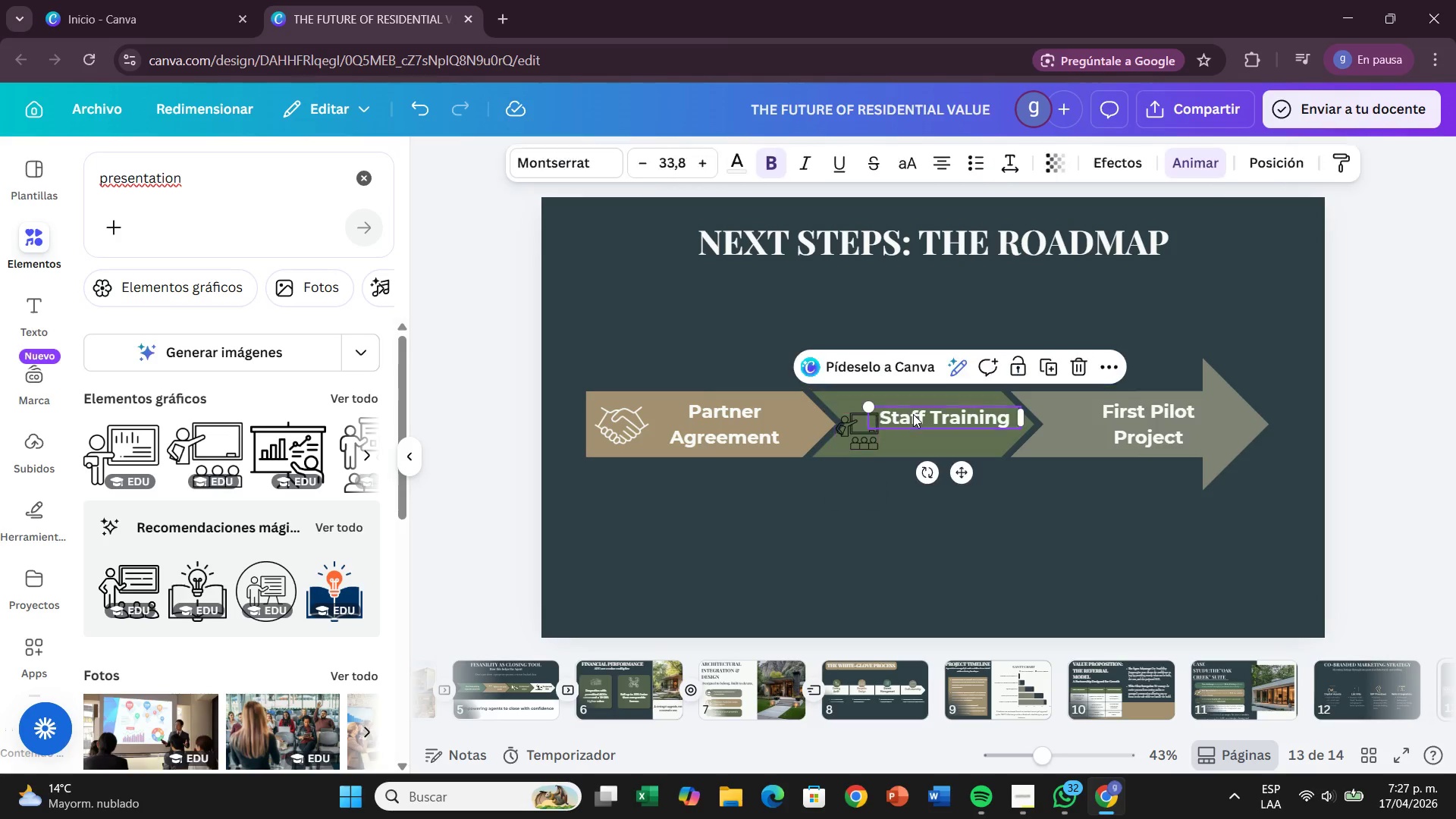 
left_click_drag(start_coordinate=[910, 412], to_coordinate=[919, 416])
 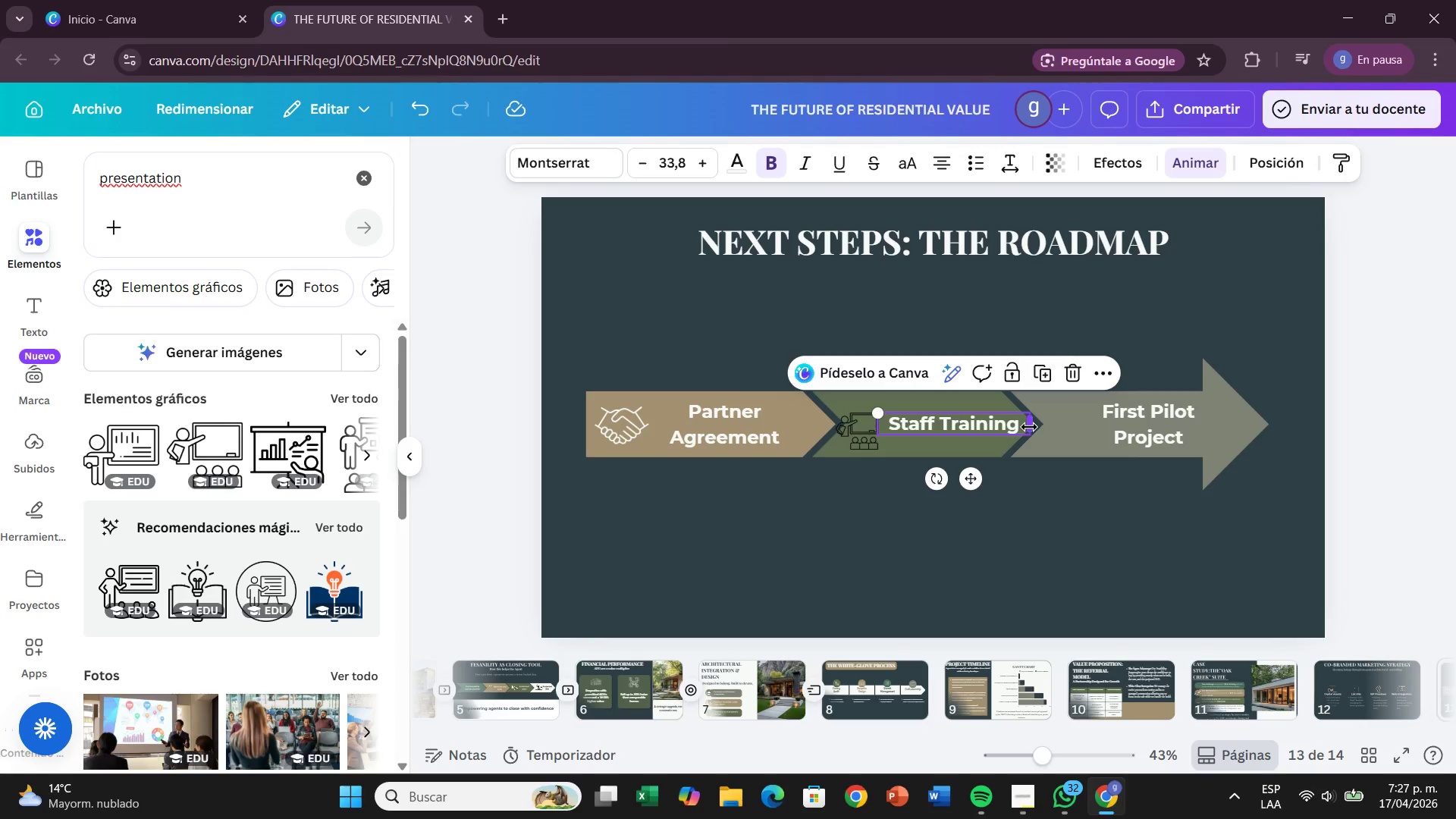 
left_click_drag(start_coordinate=[1029, 426], to_coordinate=[1000, 431])
 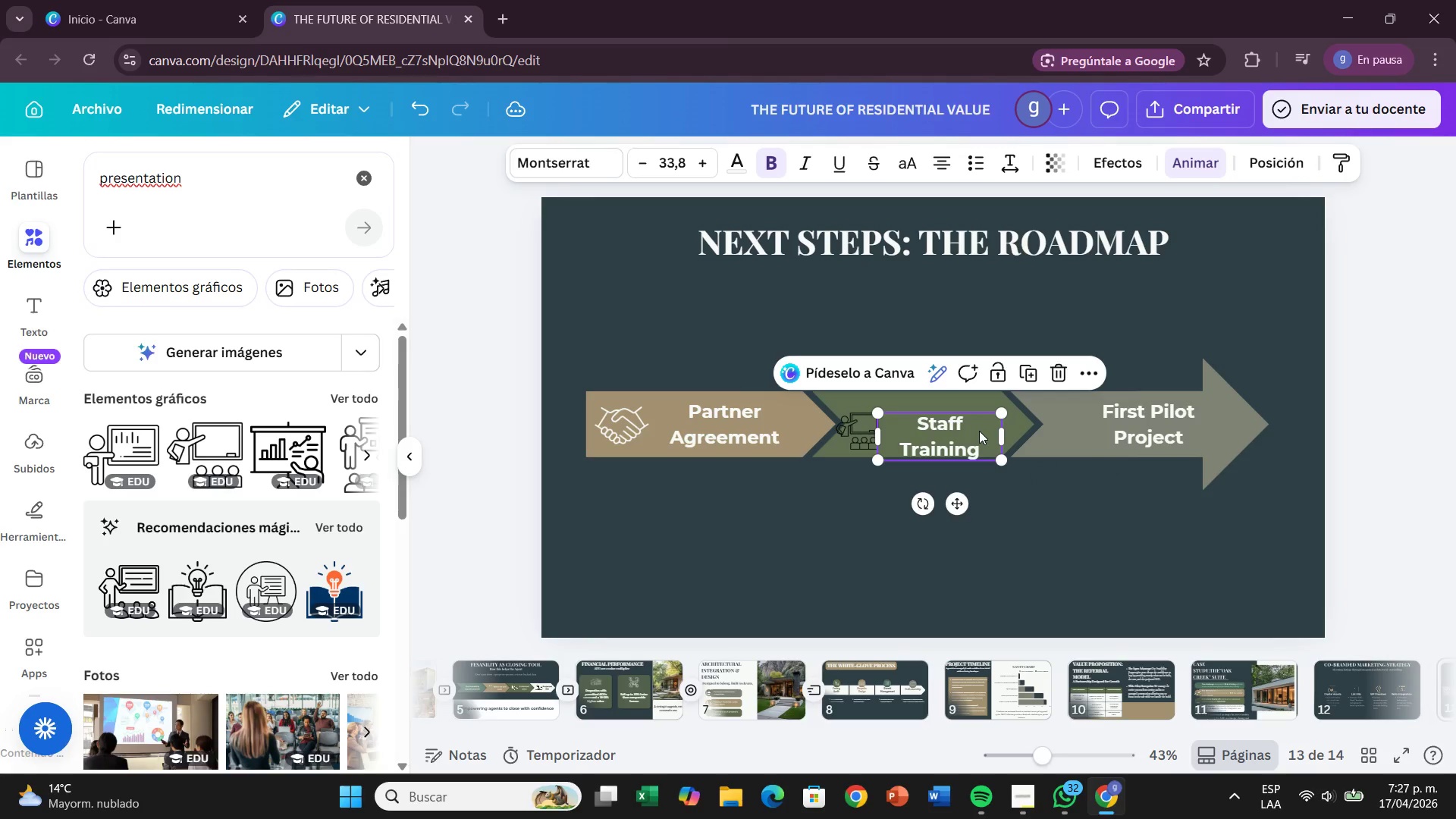 
left_click_drag(start_coordinate=[979, 431], to_coordinate=[1004, 418])
 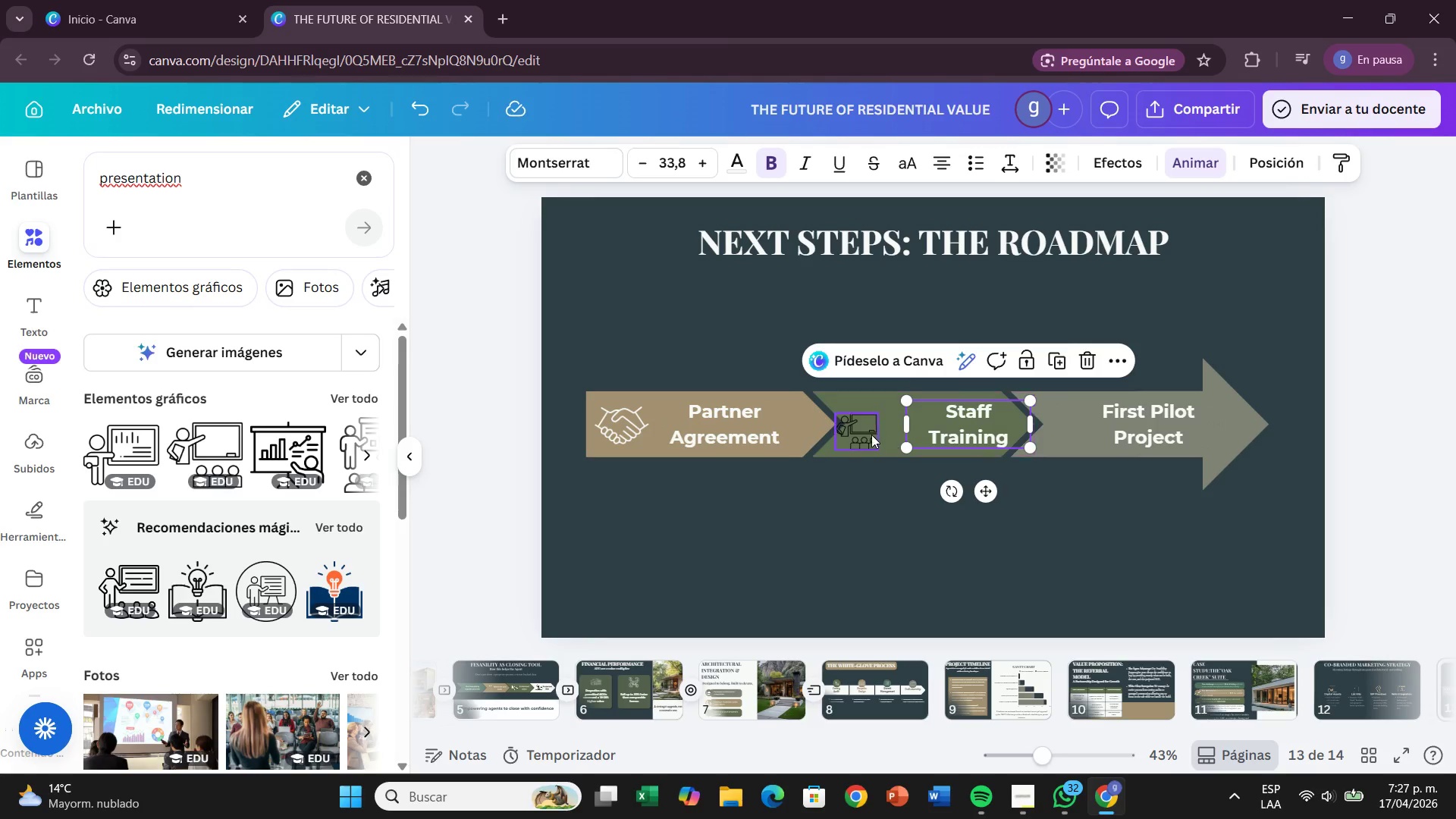 
left_click_drag(start_coordinate=[871, 434], to_coordinate=[883, 429])
 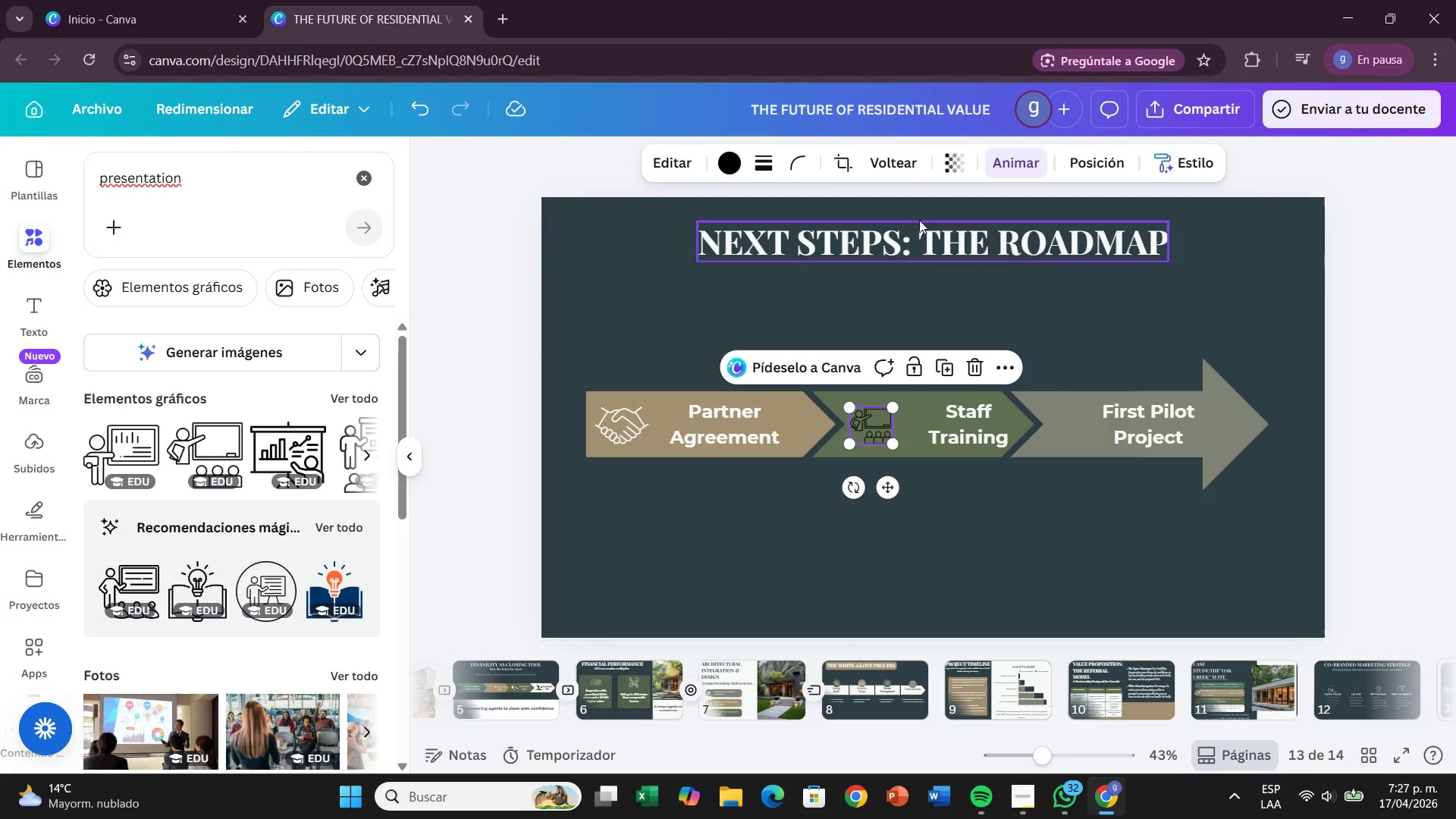 
left_click([720, 158])
 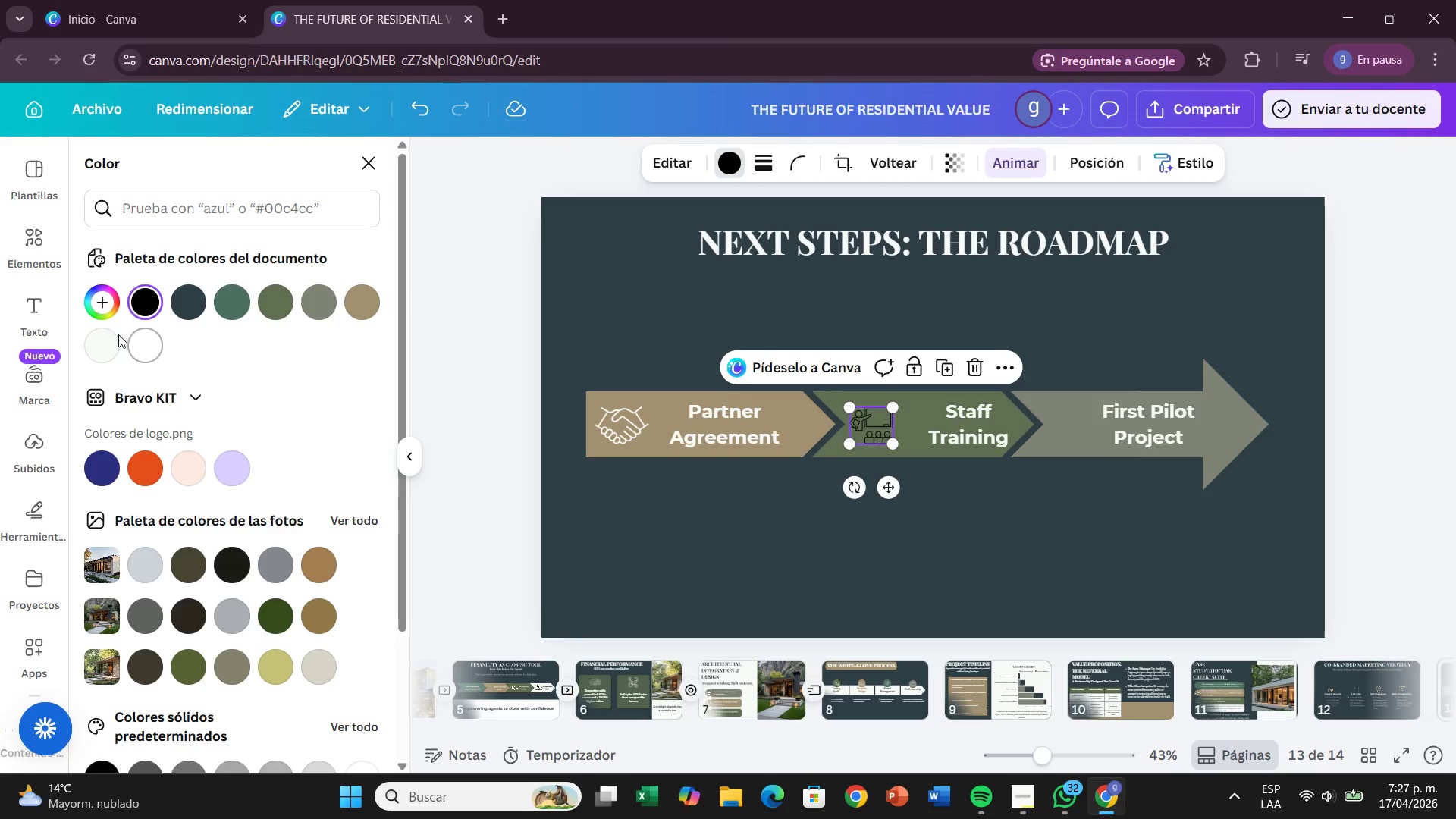 
left_click([109, 334])
 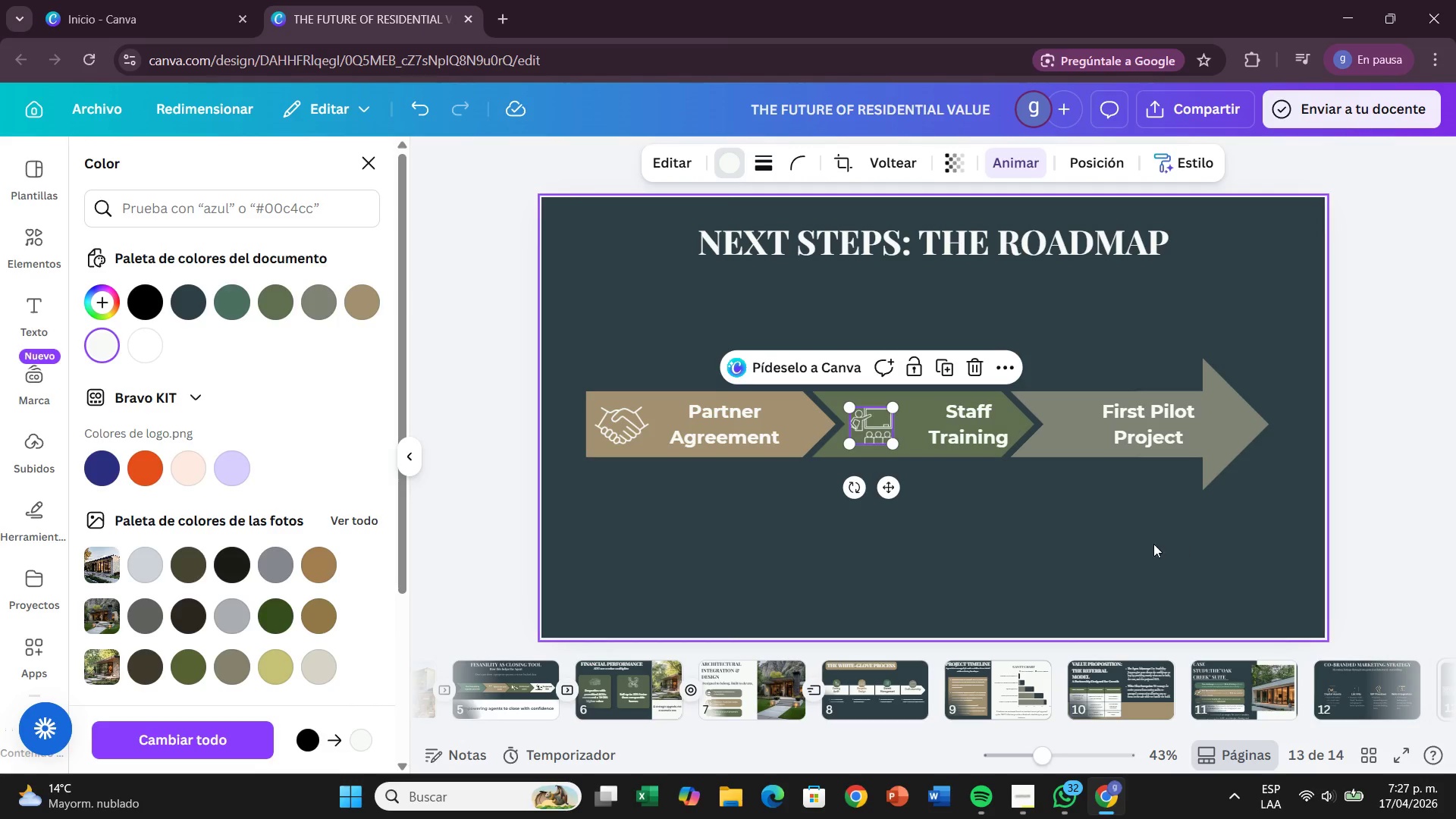 
left_click([1109, 532])
 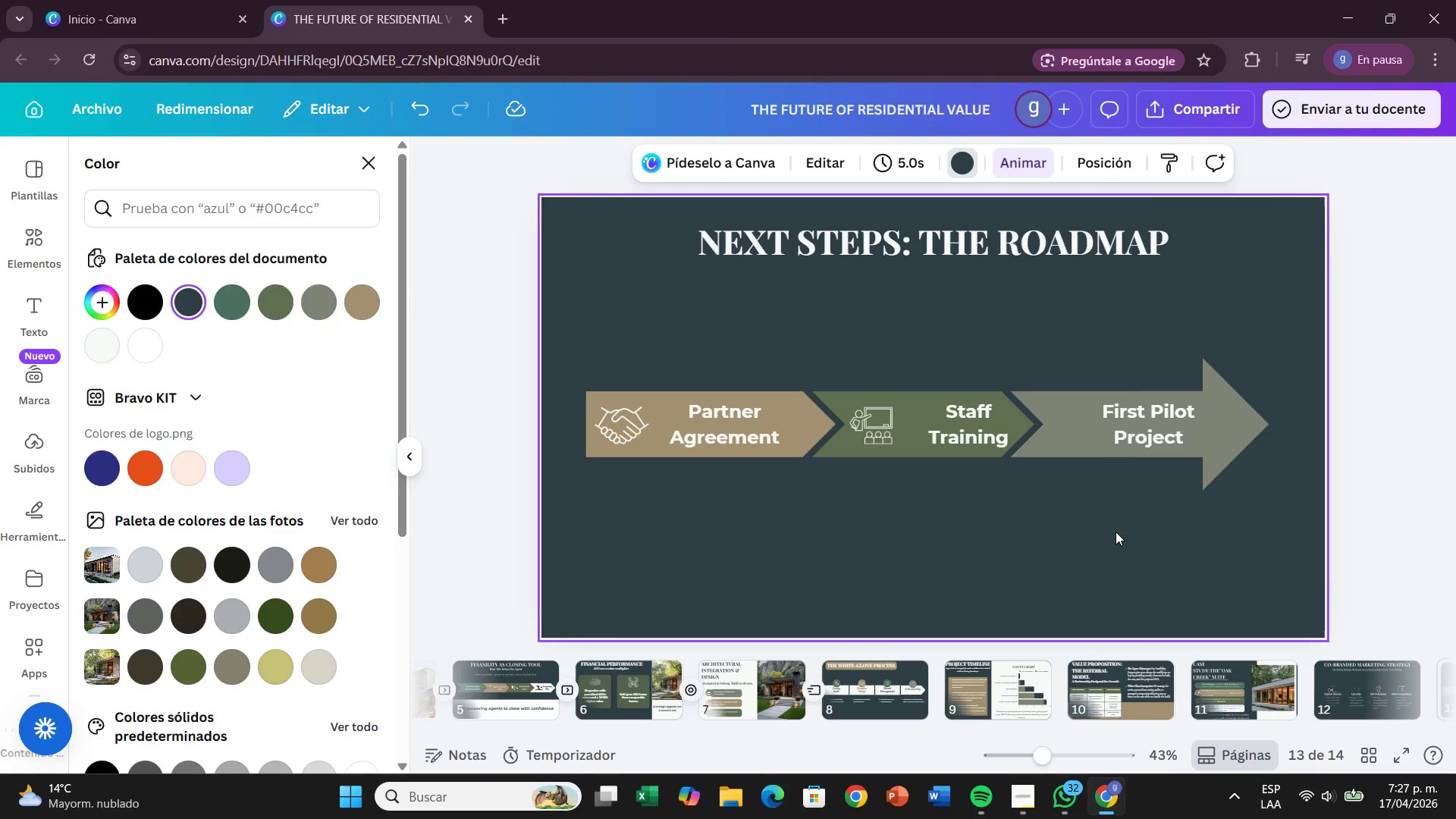 
wait(9.5)
 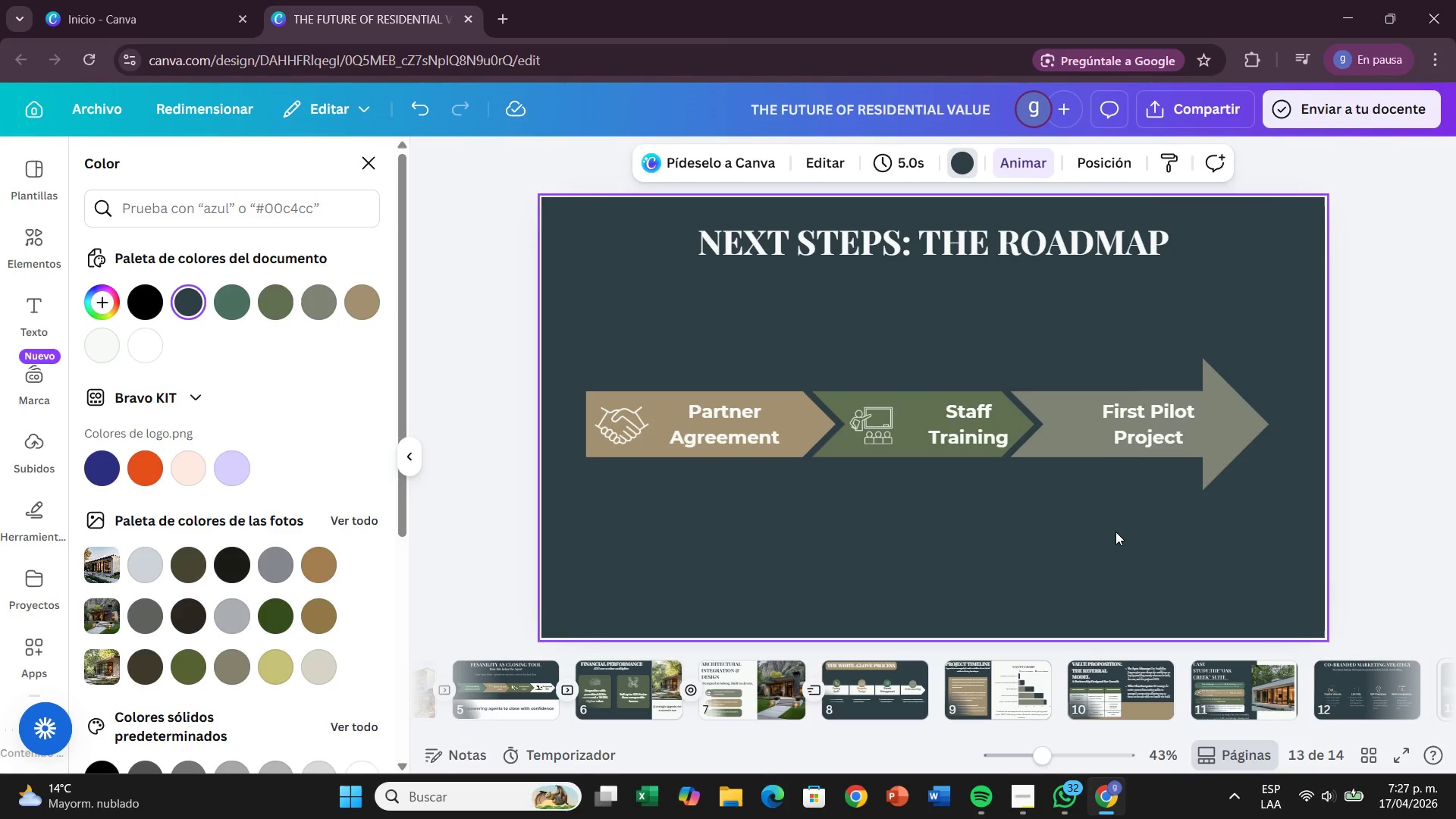 
left_click([21, 227])
 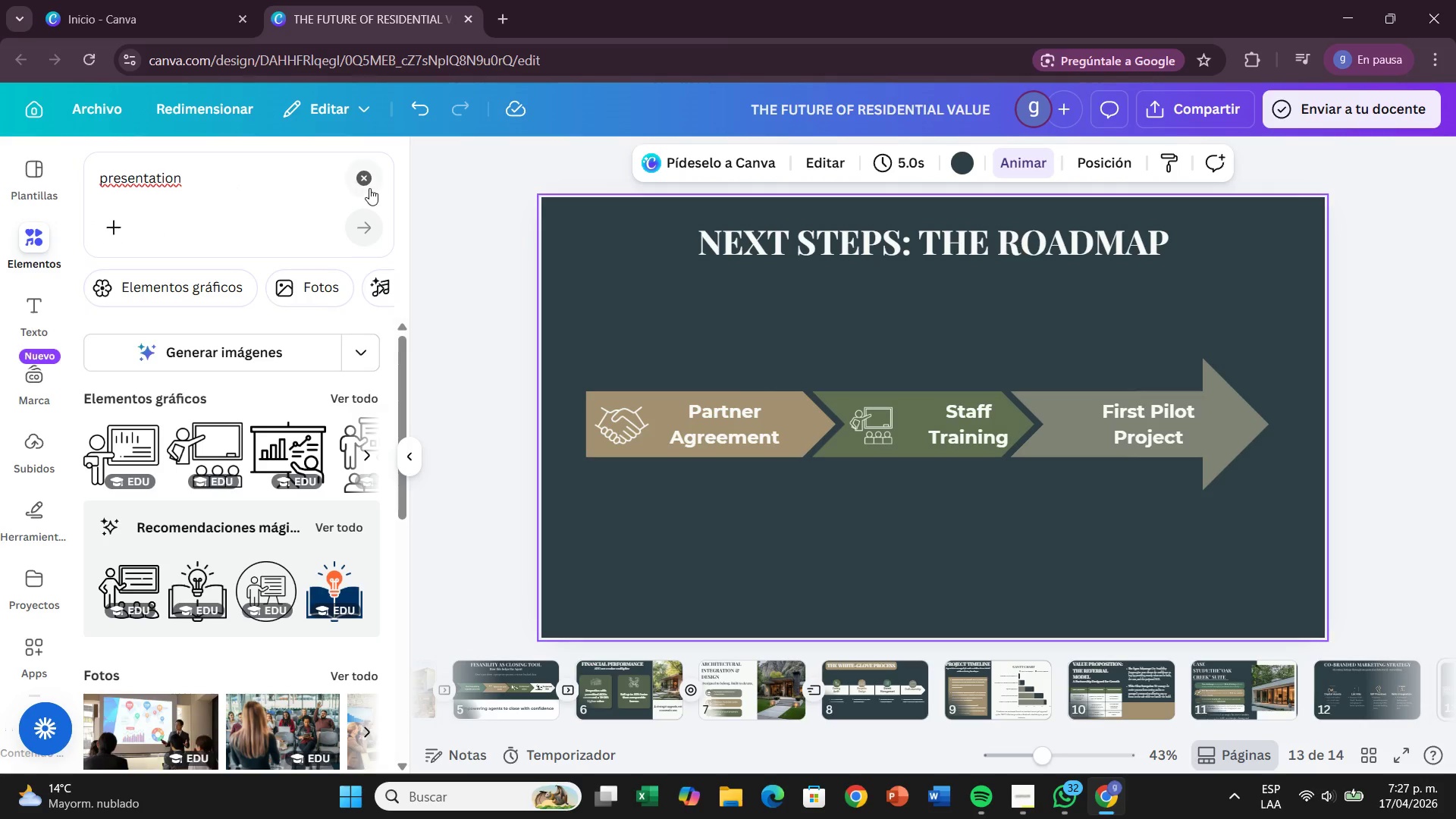 
left_click([369, 187])
 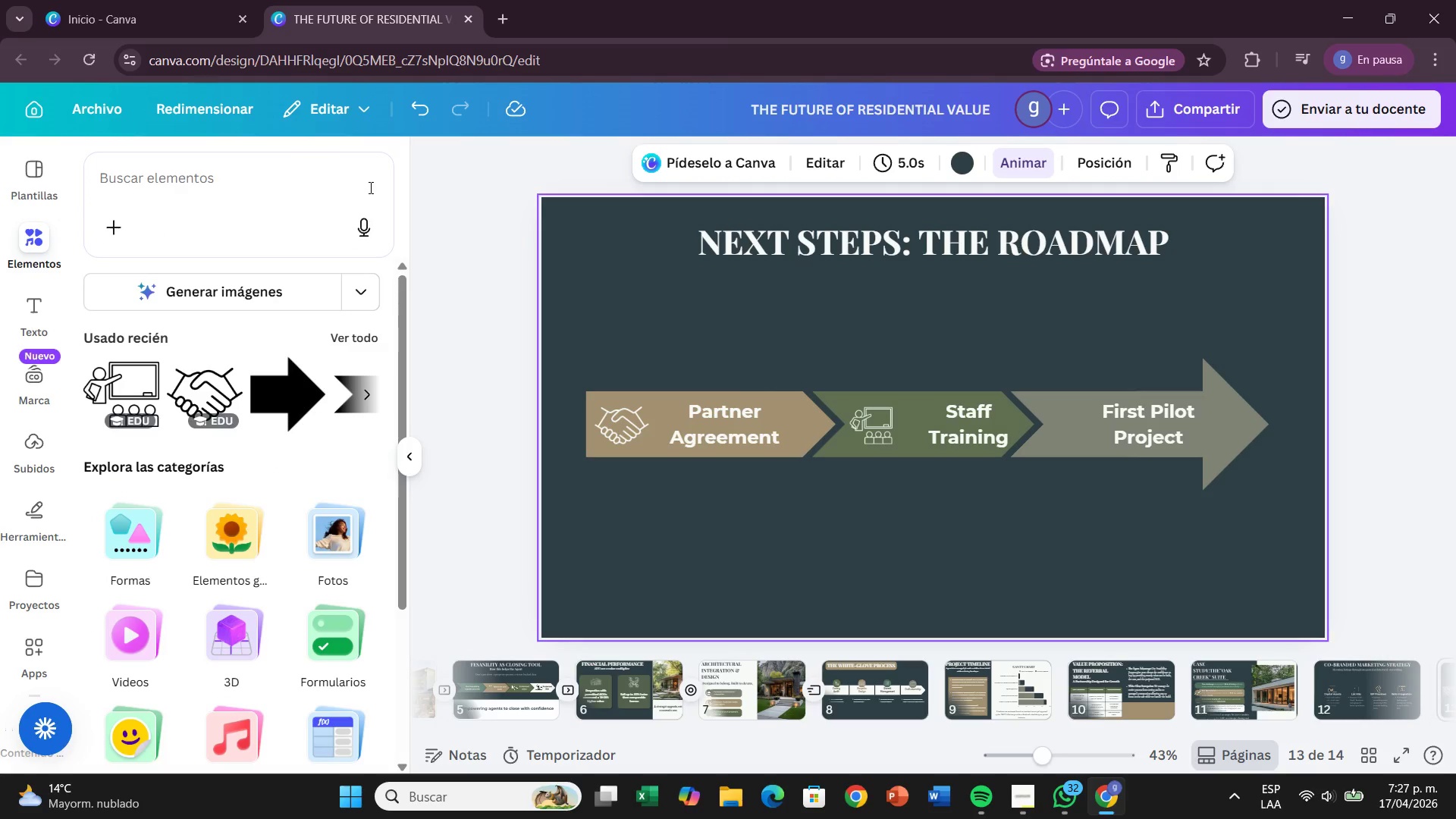 
wait(5.89)
 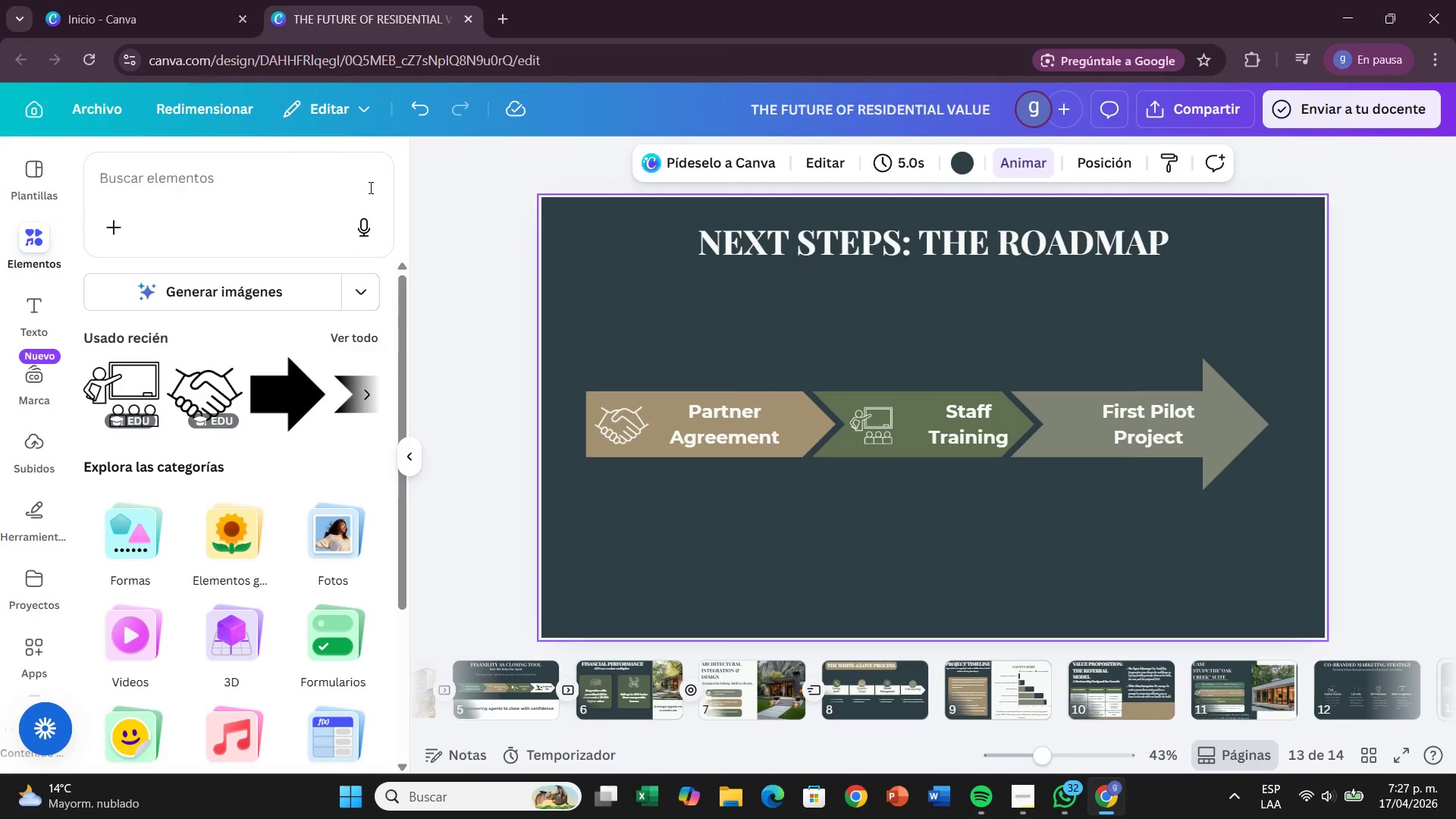 
key(F)
 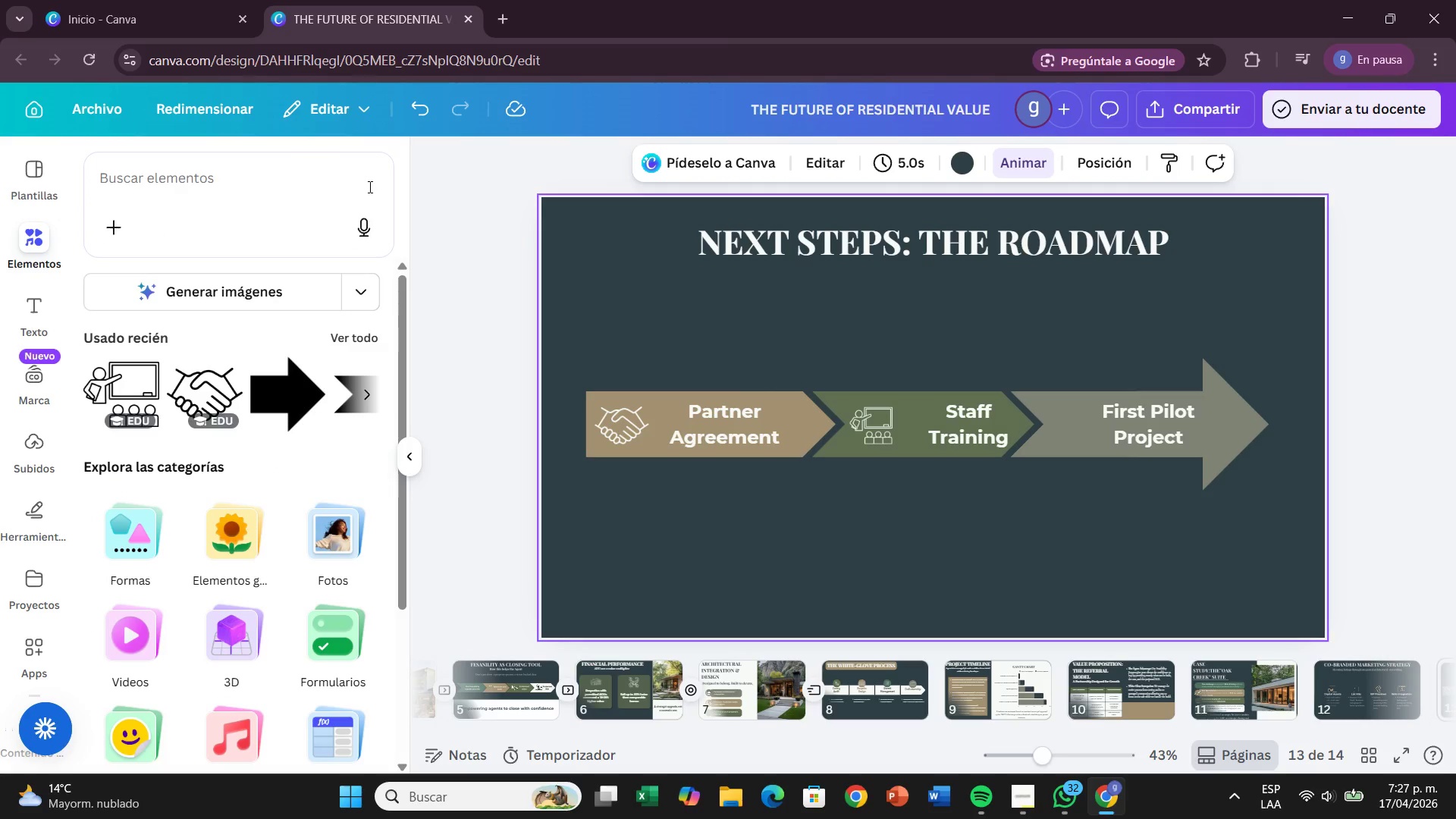 
left_click([337, 183])
 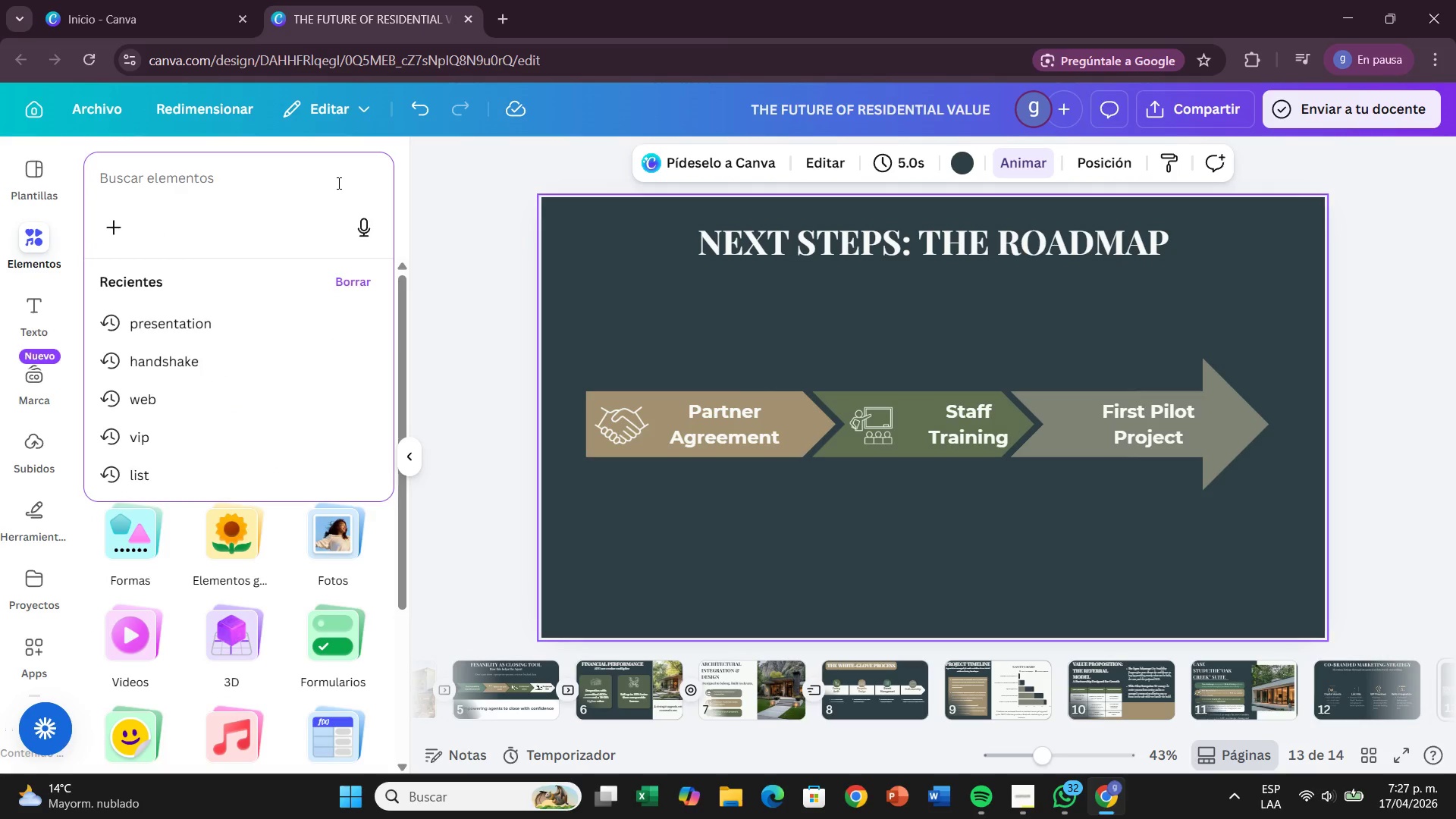 
type(flag)
 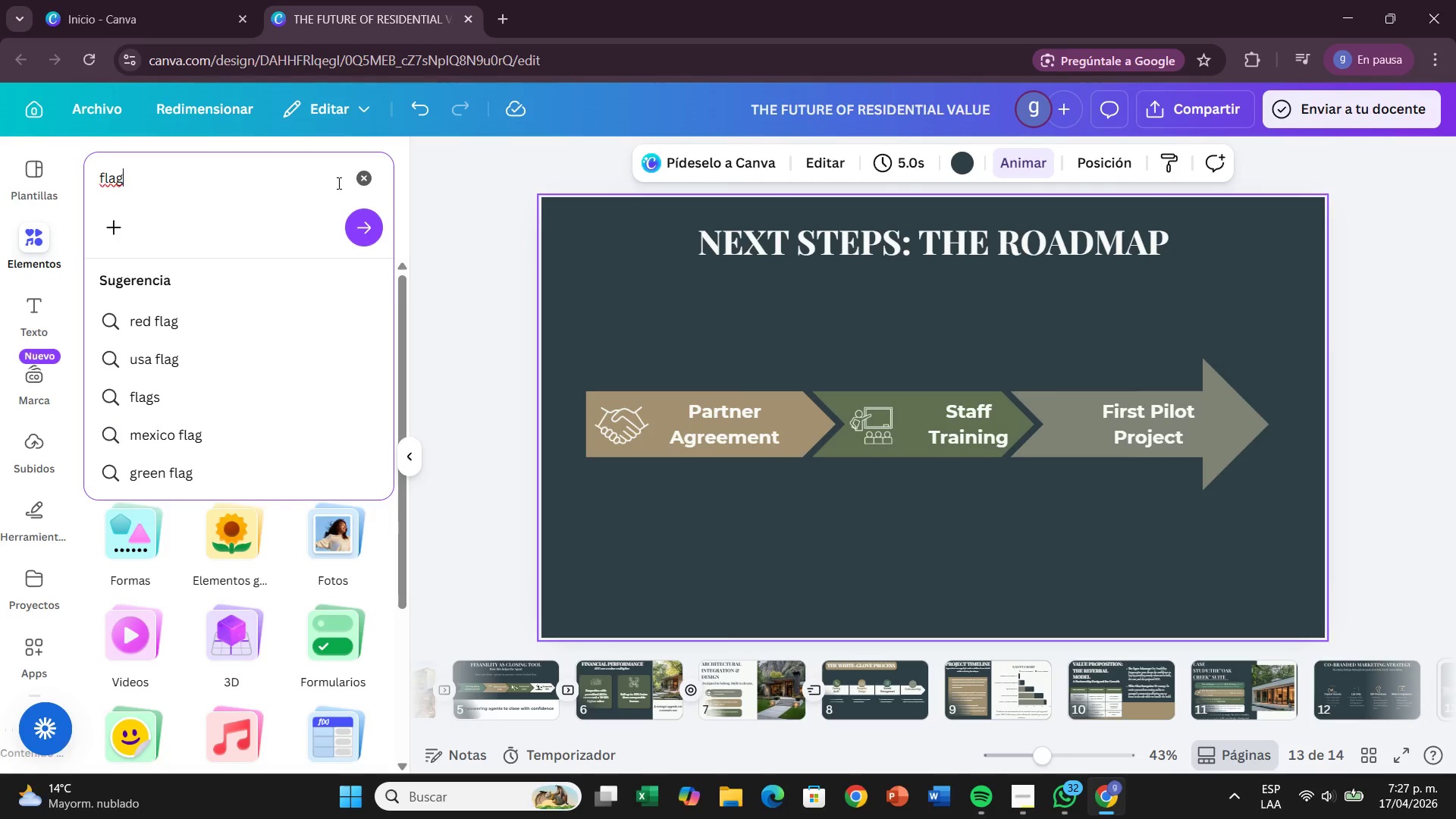 
key(Enter)
 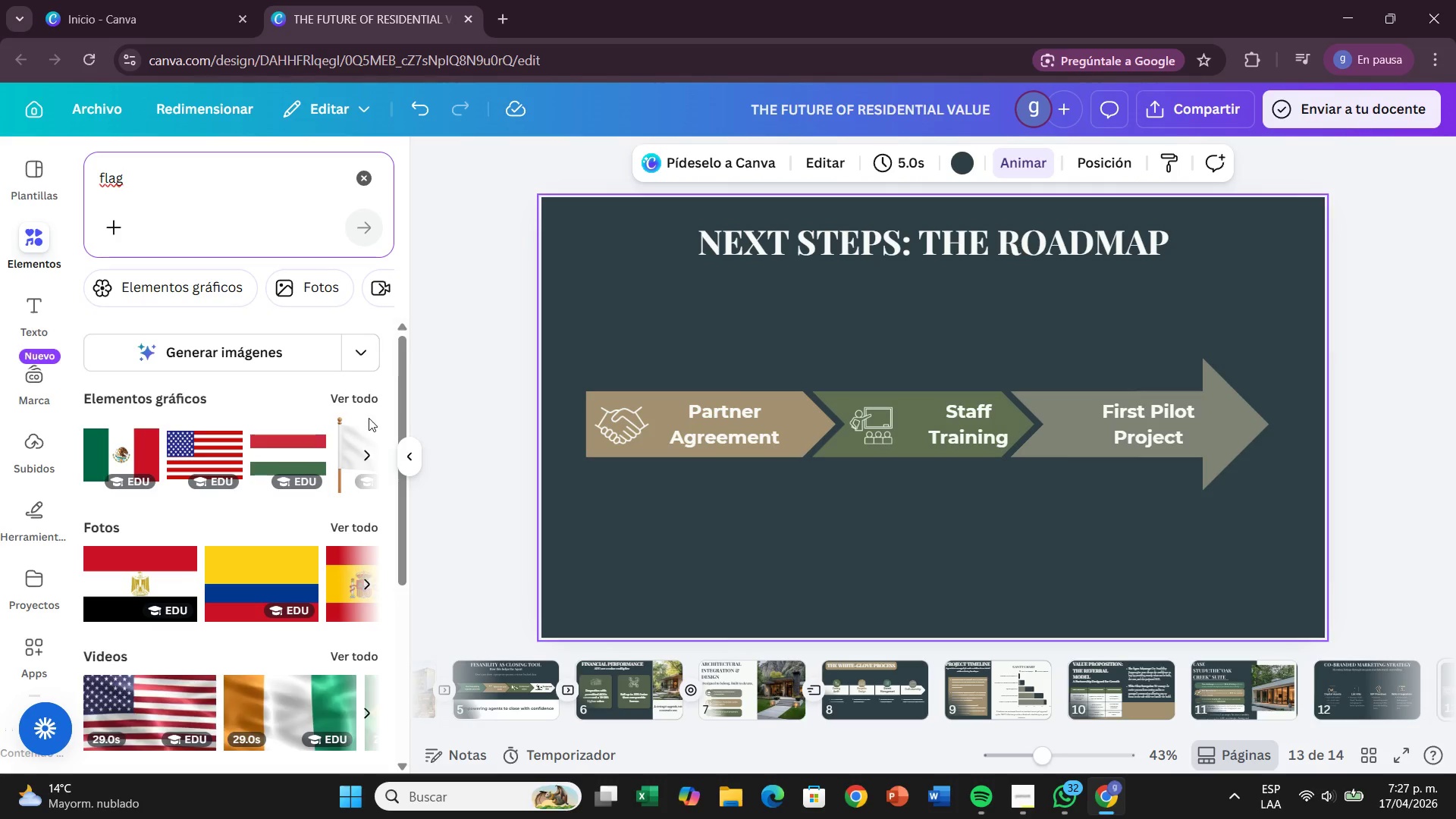 
left_click([364, 404])
 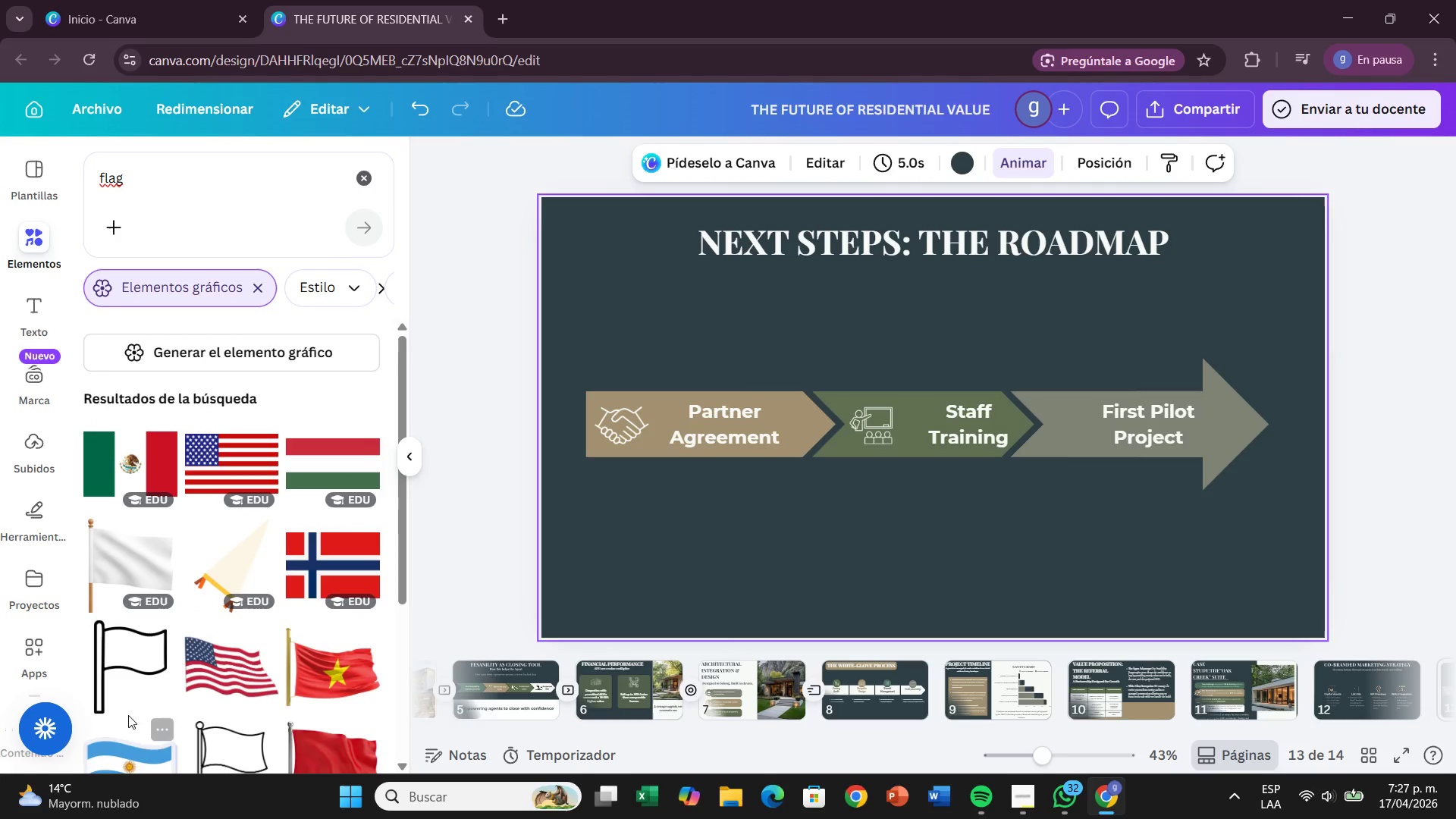 
left_click_drag(start_coordinate=[129, 686], to_coordinate=[1035, 436])
 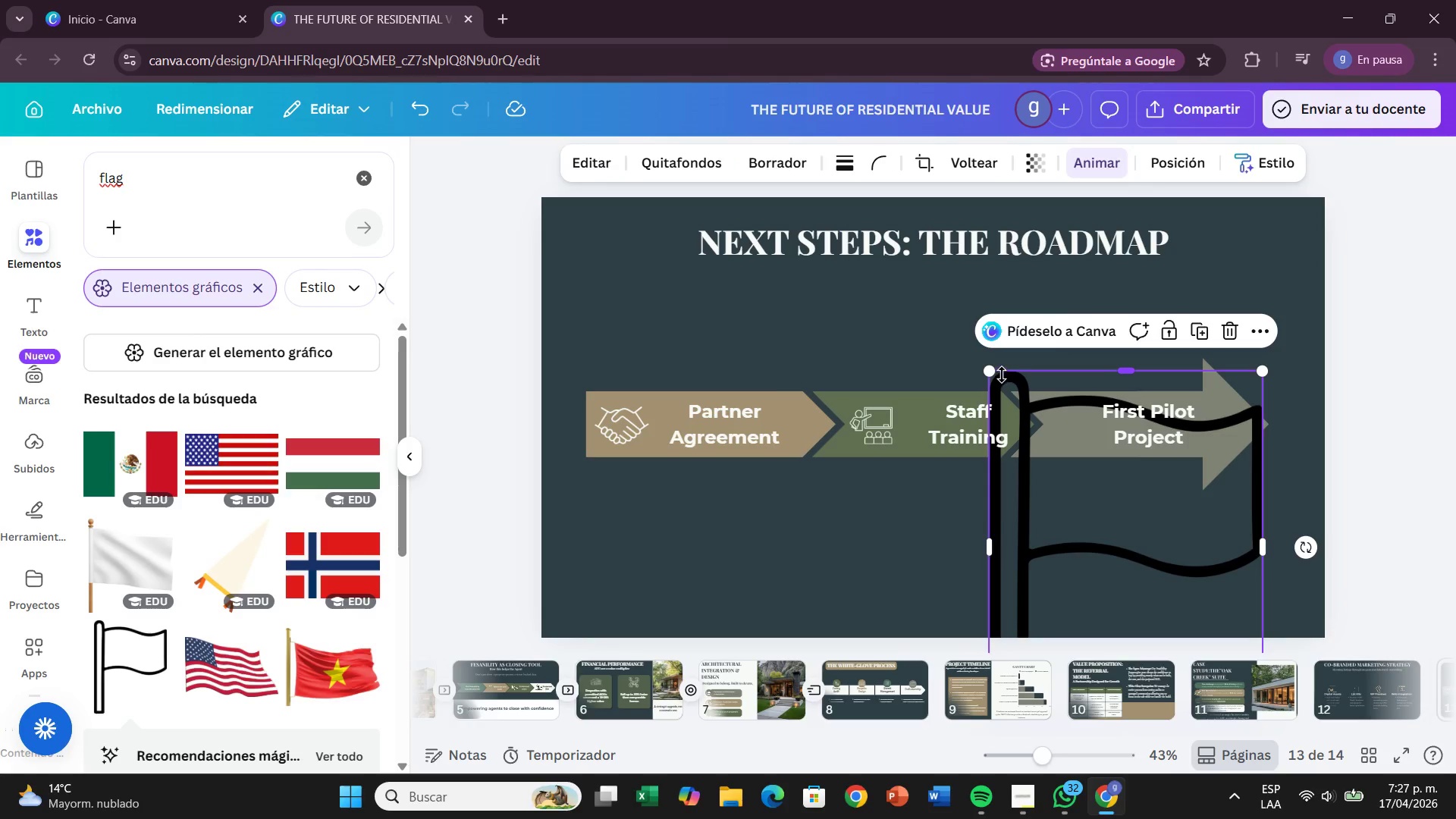 
left_click_drag(start_coordinate=[990, 372], to_coordinate=[1126, 548])
 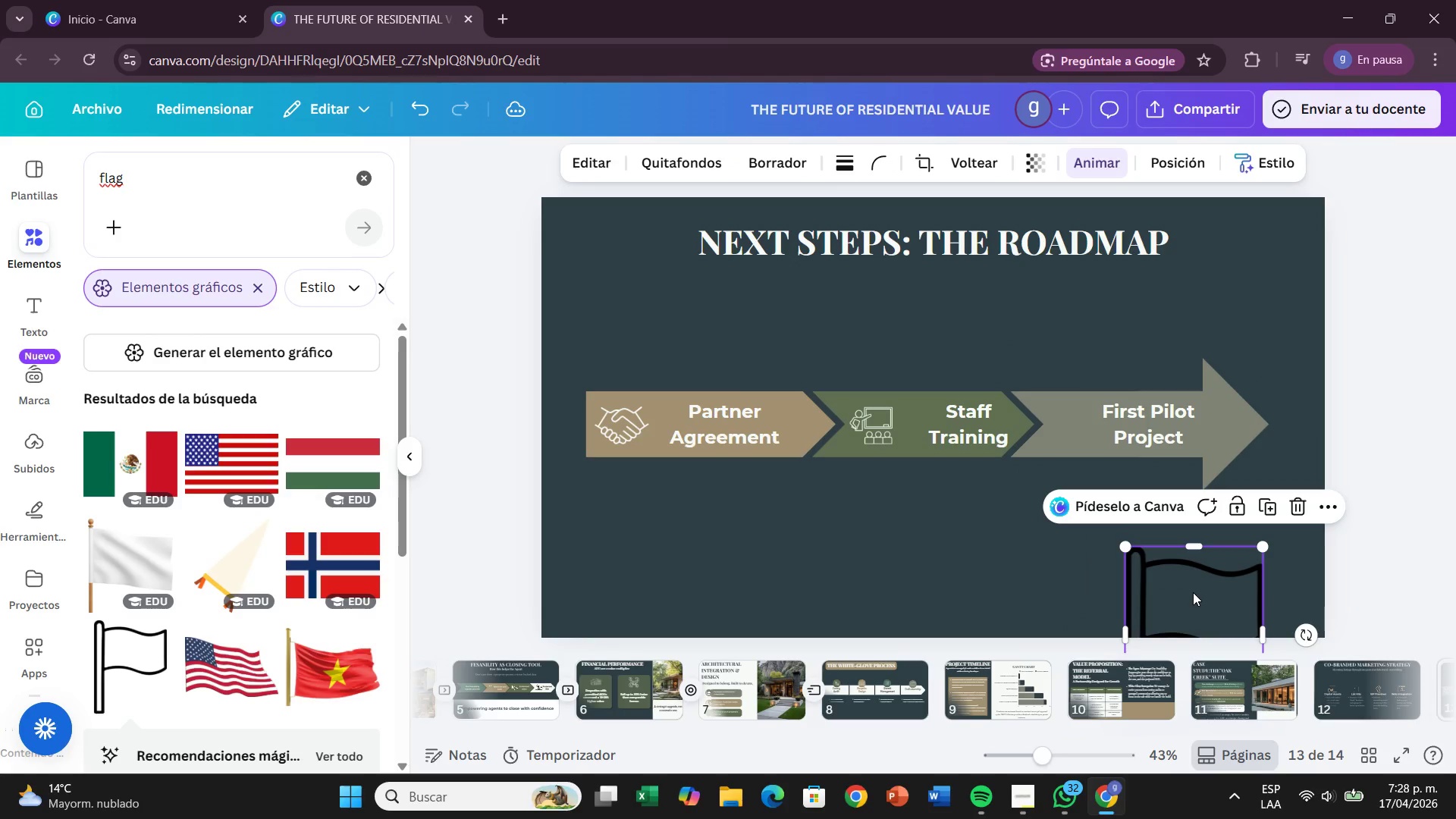 
left_click_drag(start_coordinate=[1193, 592], to_coordinate=[1156, 503])
 